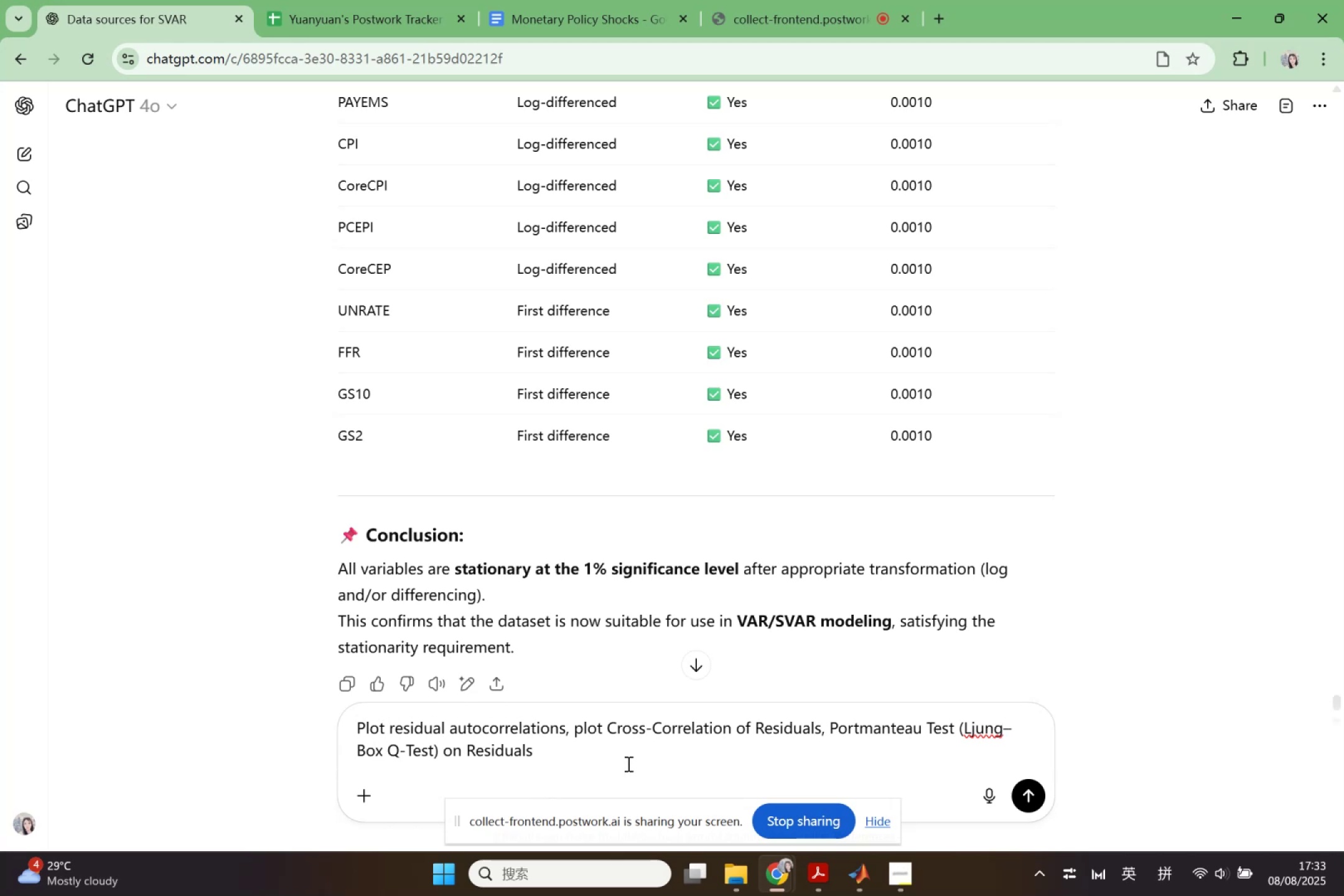 
type(all belongto)
key(Backspace)
key(Backspace)
type( to )
 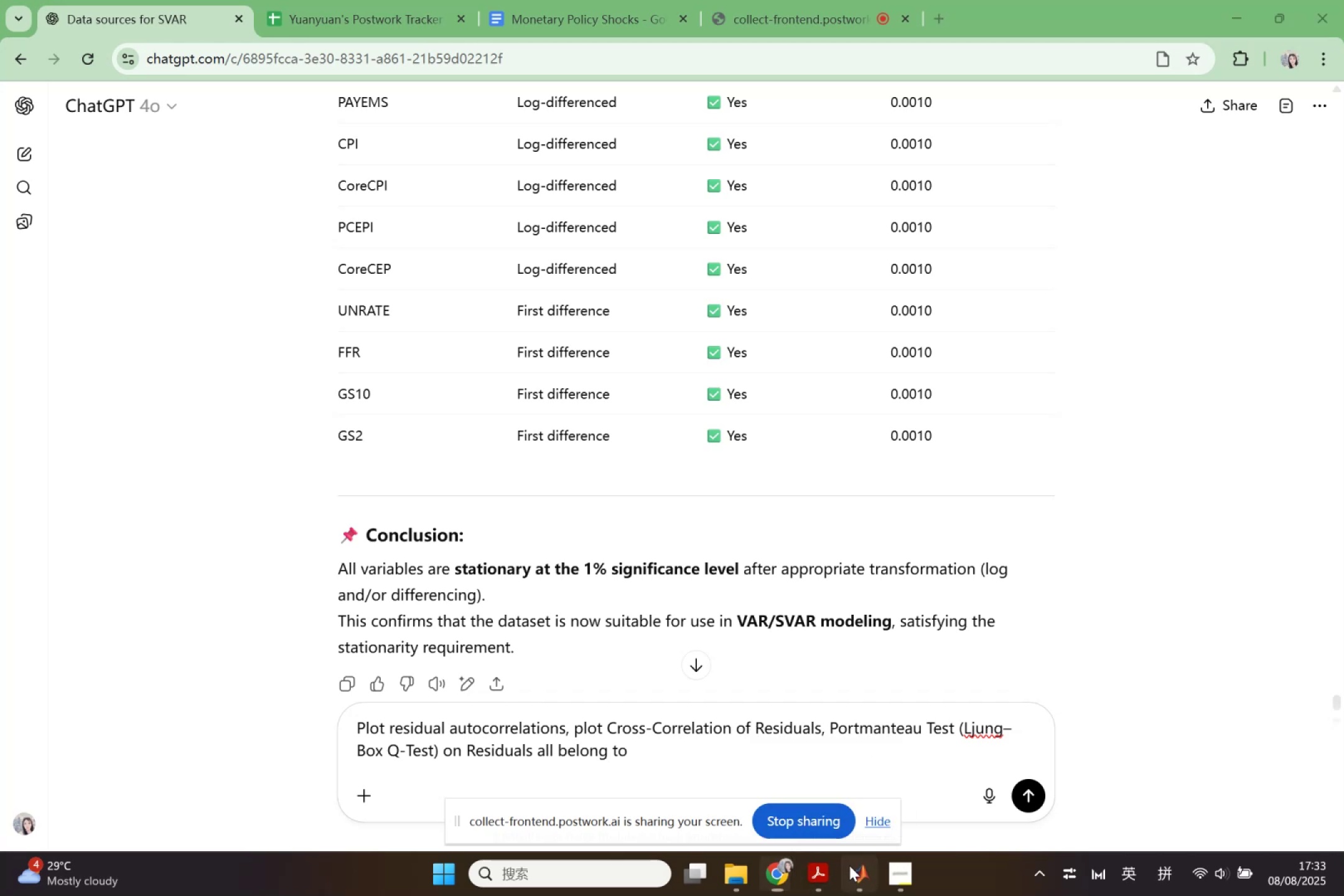 
scroll: coordinate [658, 561], scroll_direction: up, amount: 7.0
 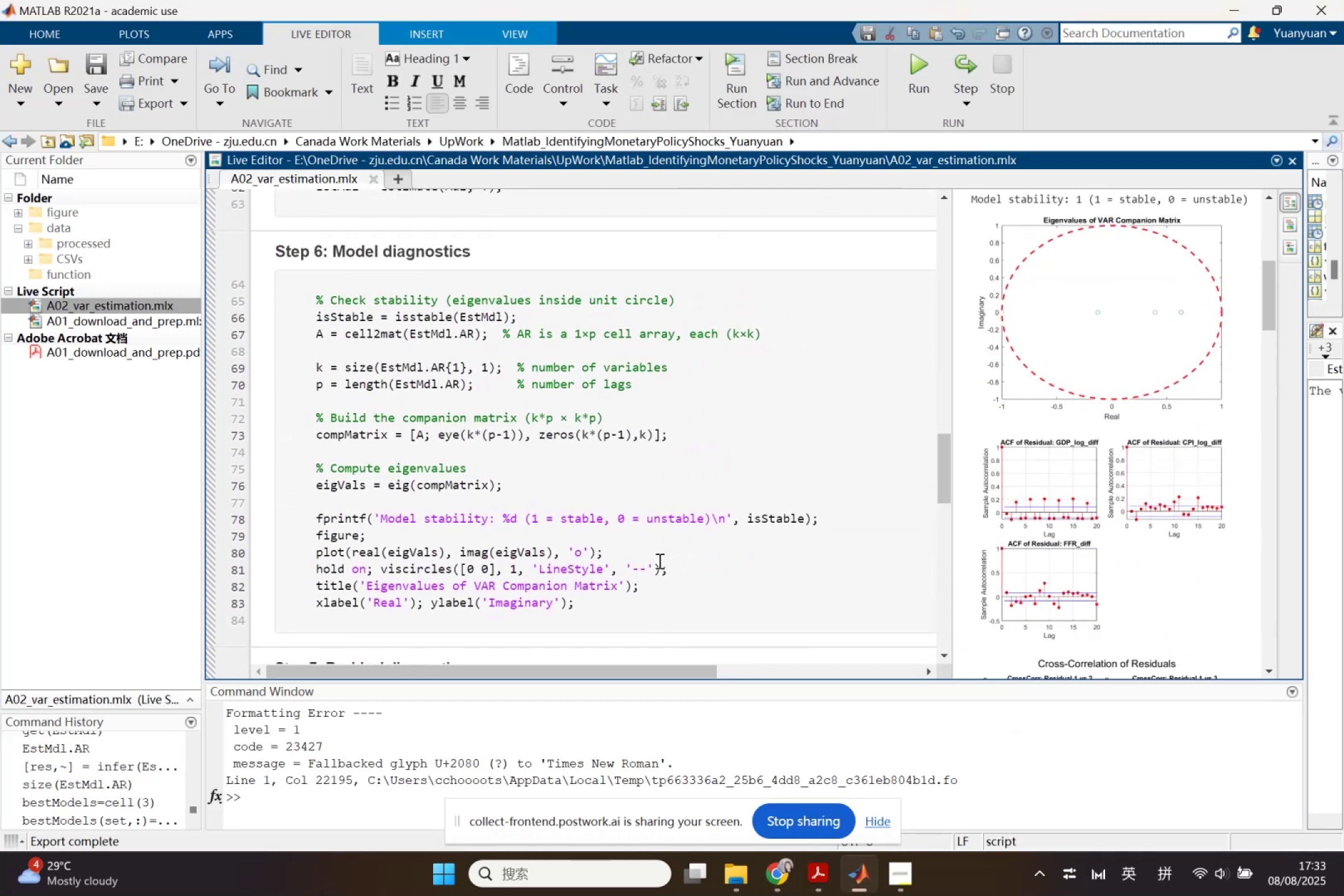 
scroll: coordinate [658, 561], scroll_direction: down, amount: 1.0
 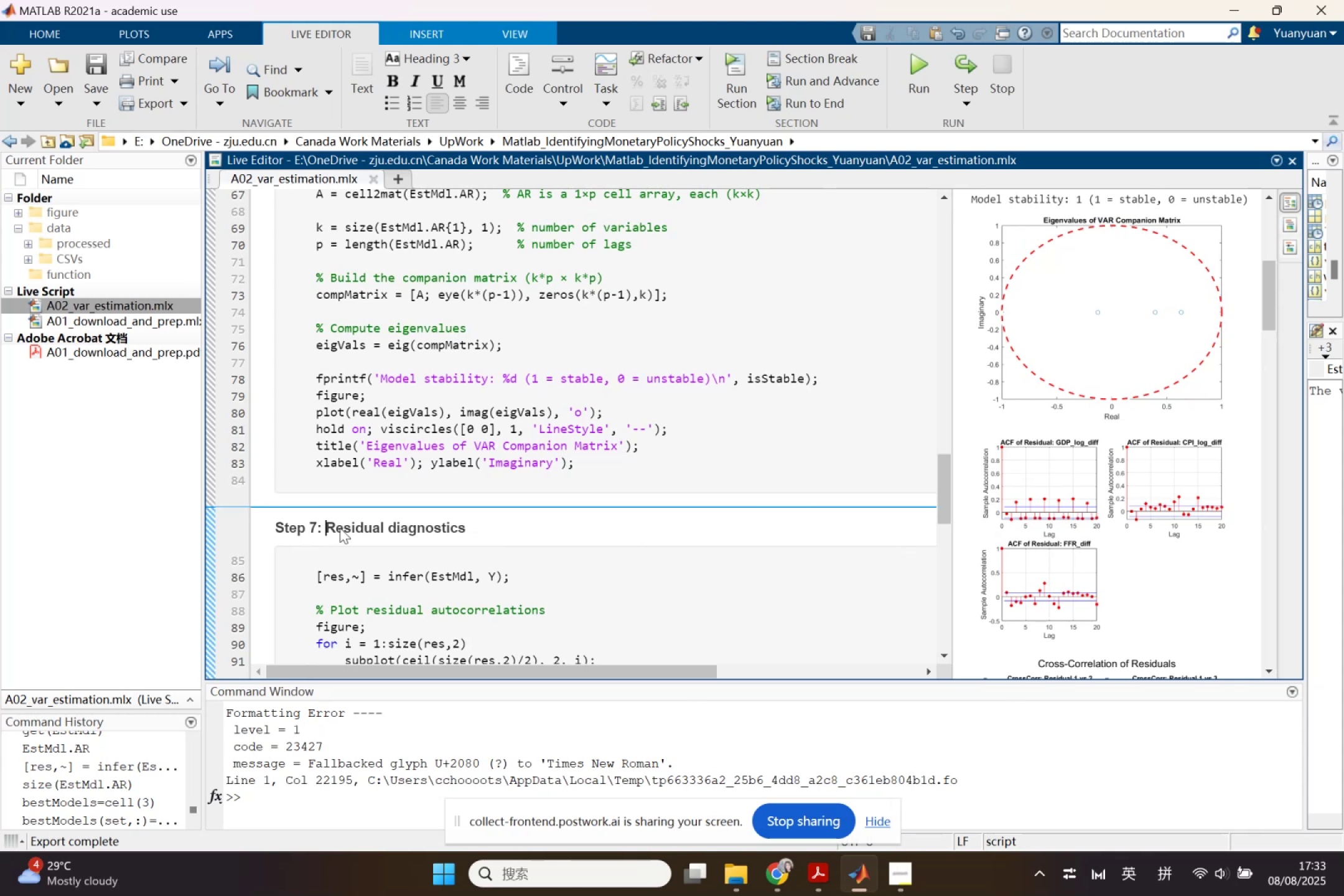 
key(Control+ControlLeft)
 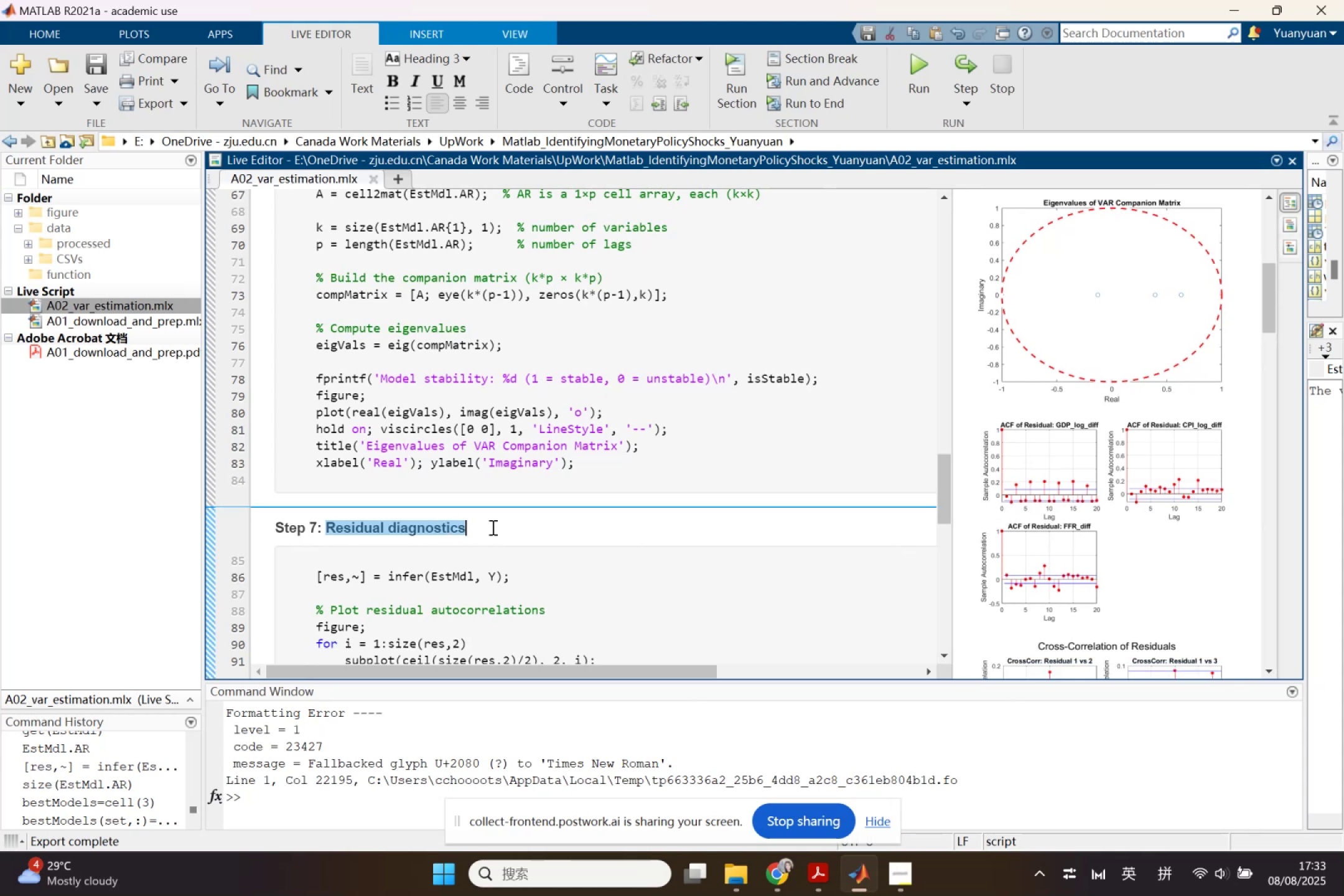 
key(Control+C)
 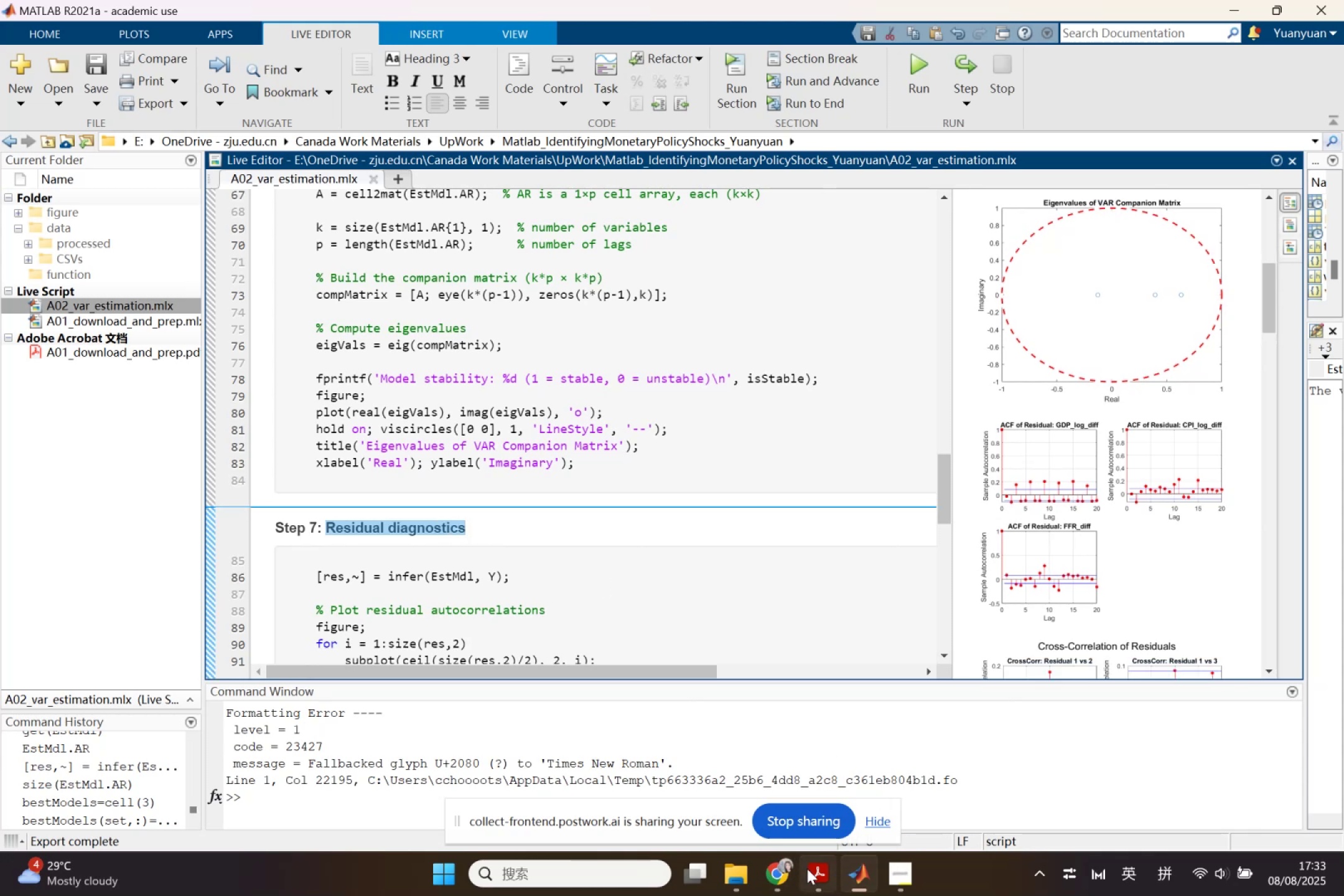 
left_click([811, 867])
 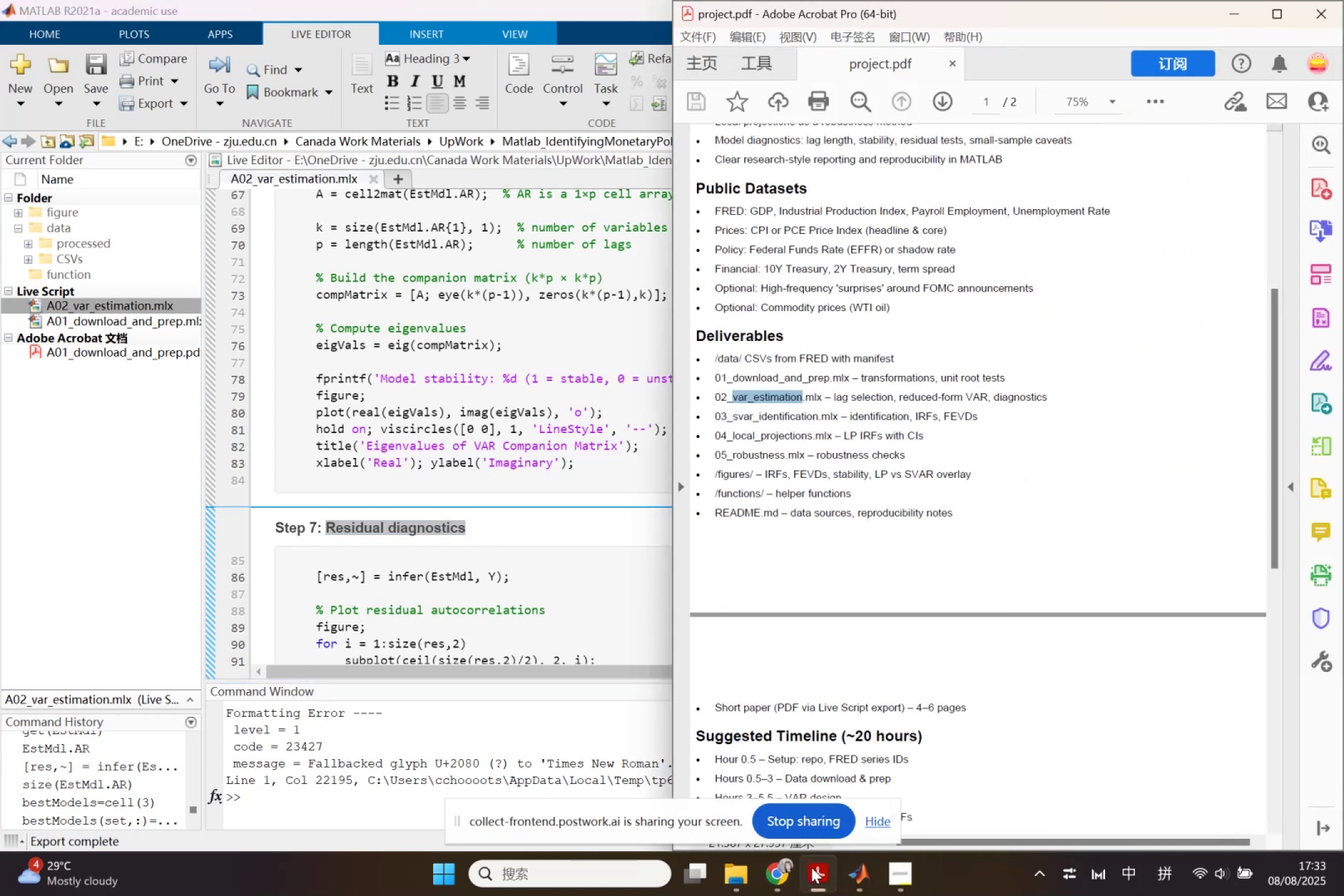 
left_click([811, 867])
 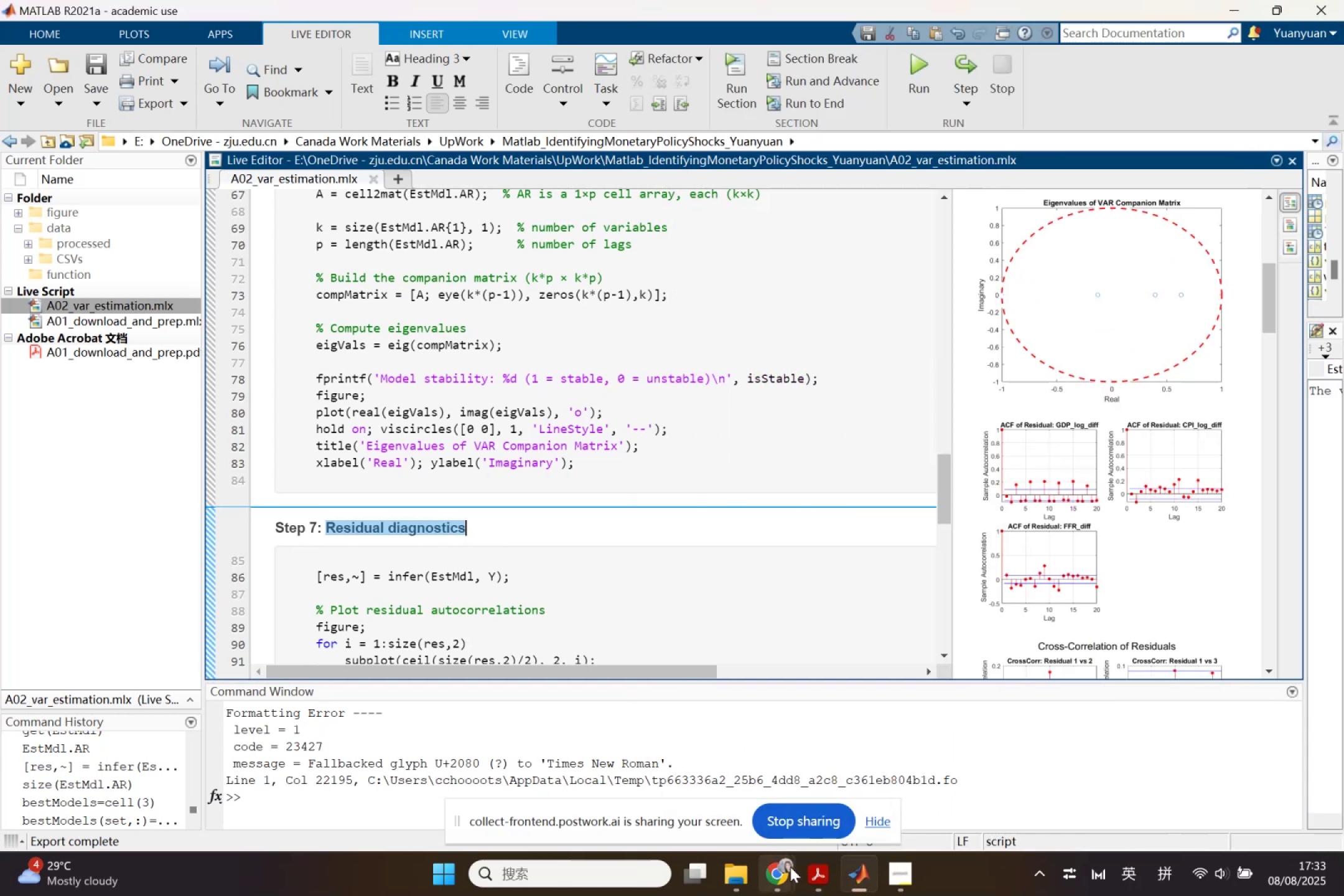 
left_click([790, 867])
 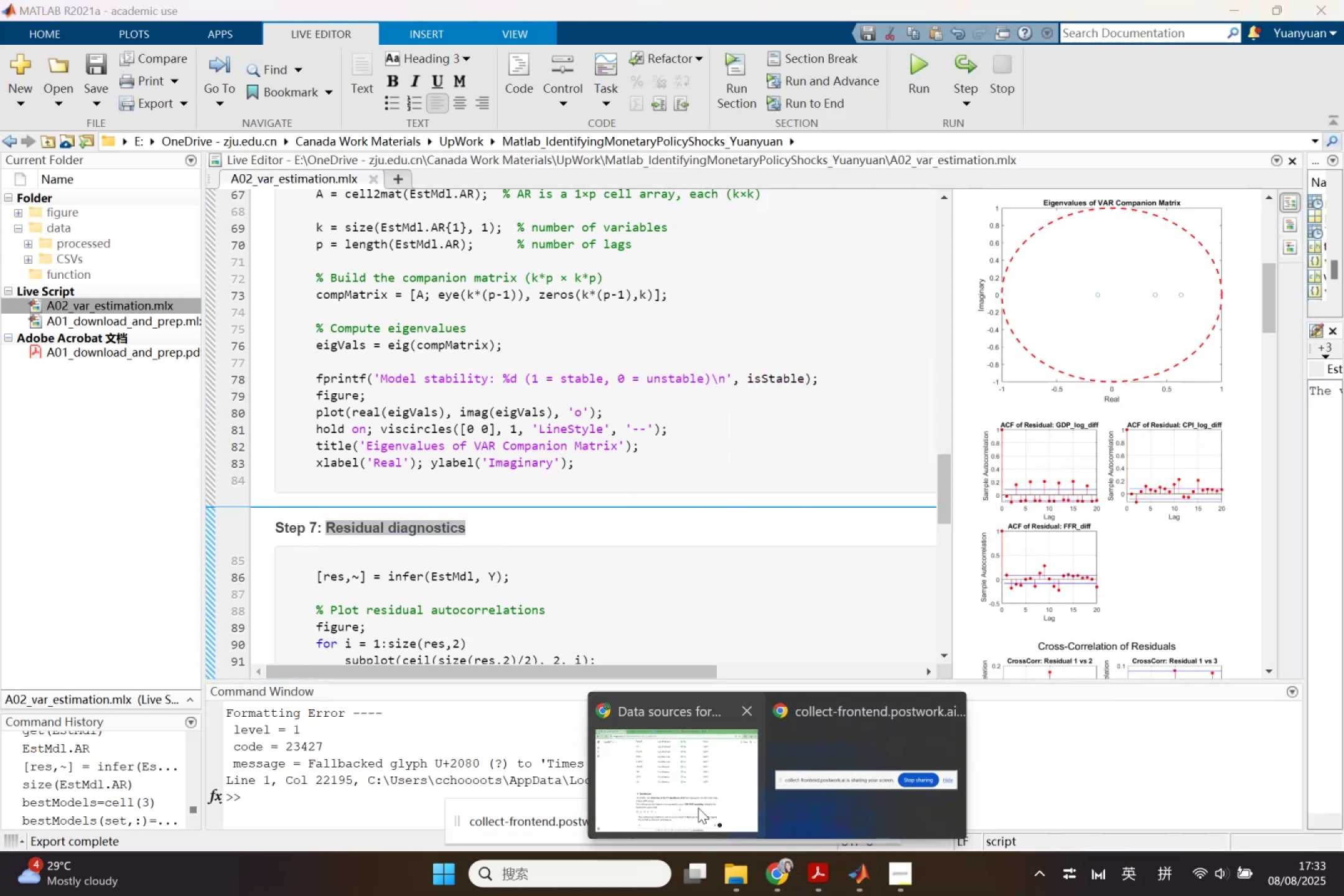 
left_click([698, 808])
 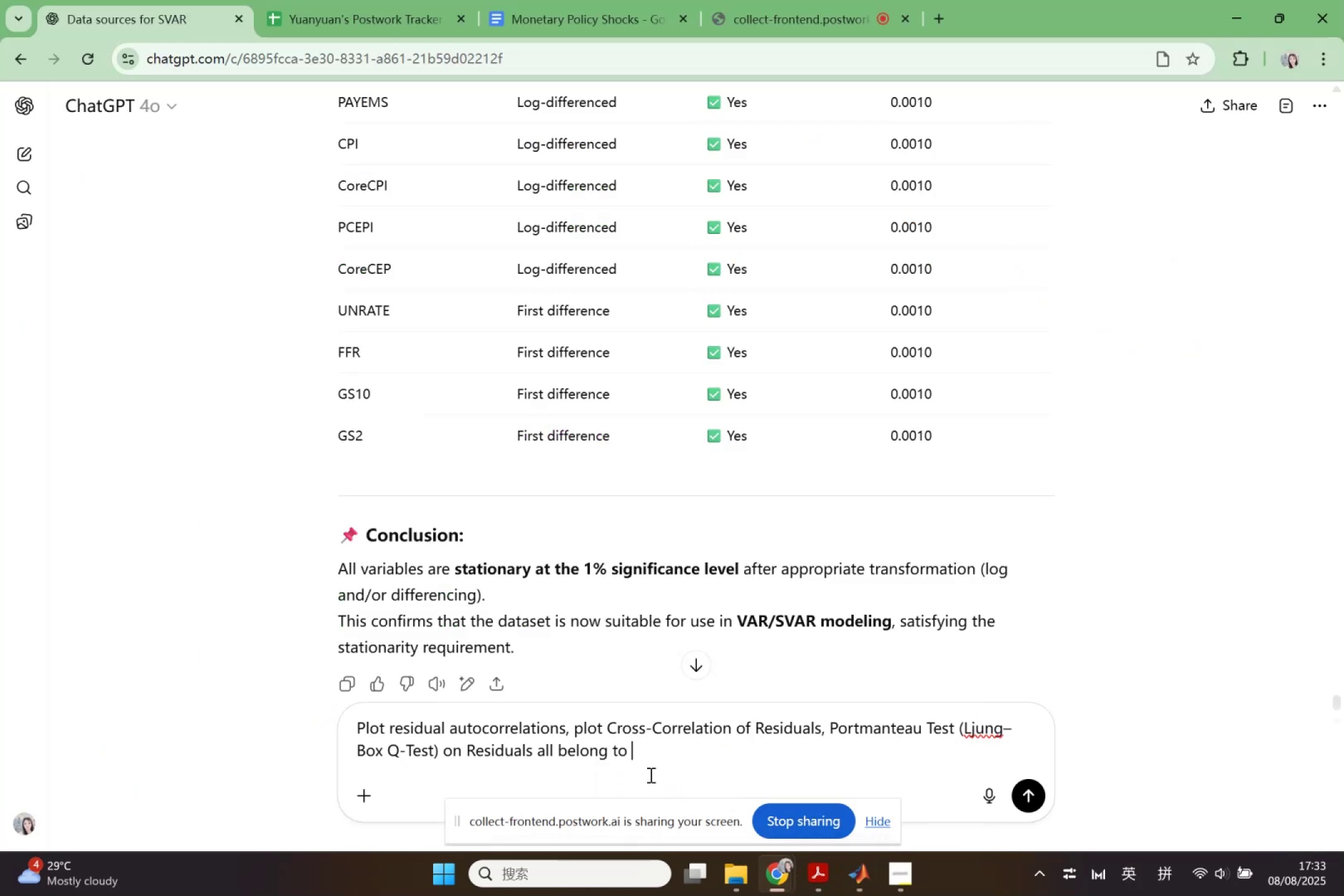 
key(Control+V)
 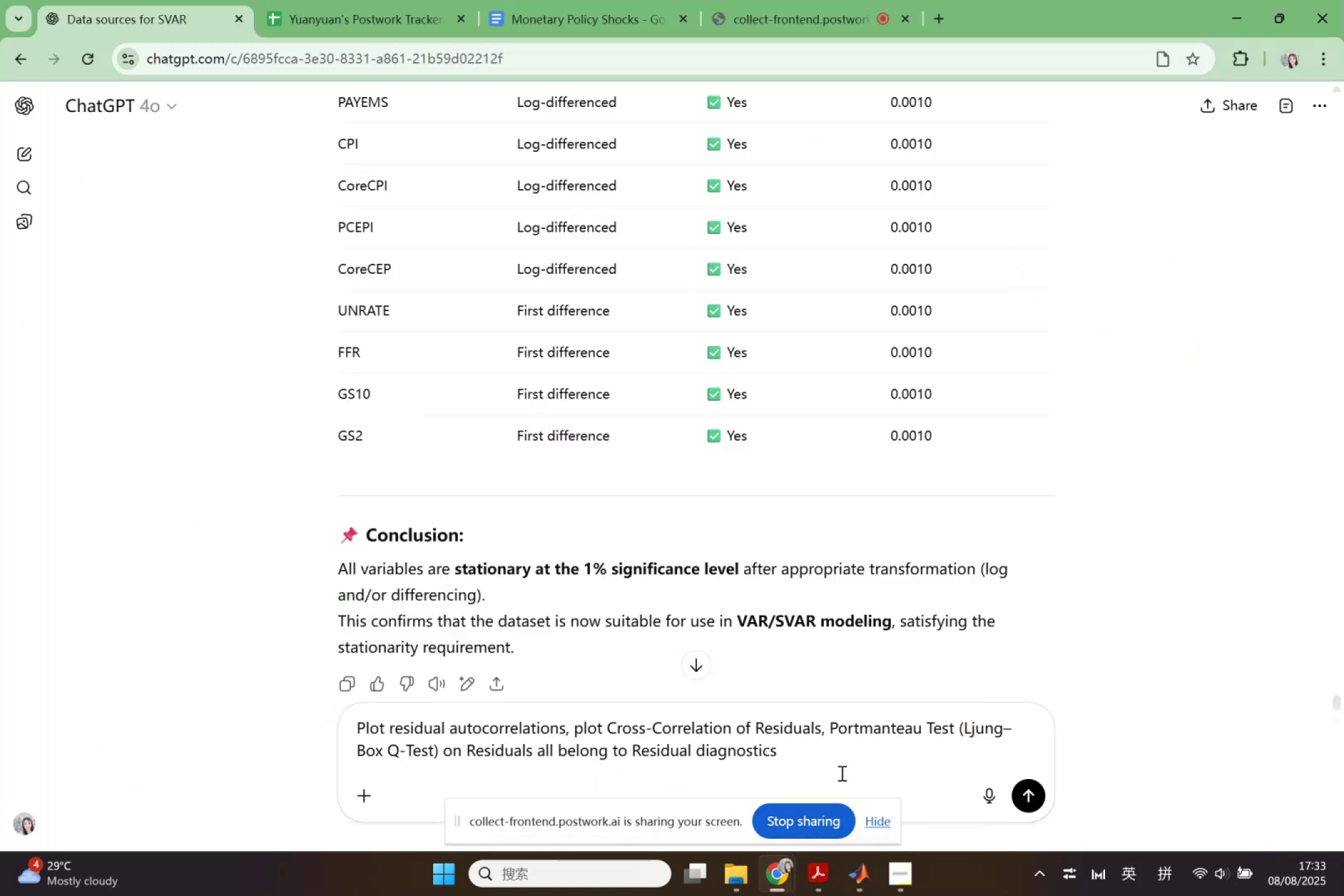 
type( )
key(Backspace)
type(, )
key(Backspace)
key(Backspace)
type(. is it correct?)
 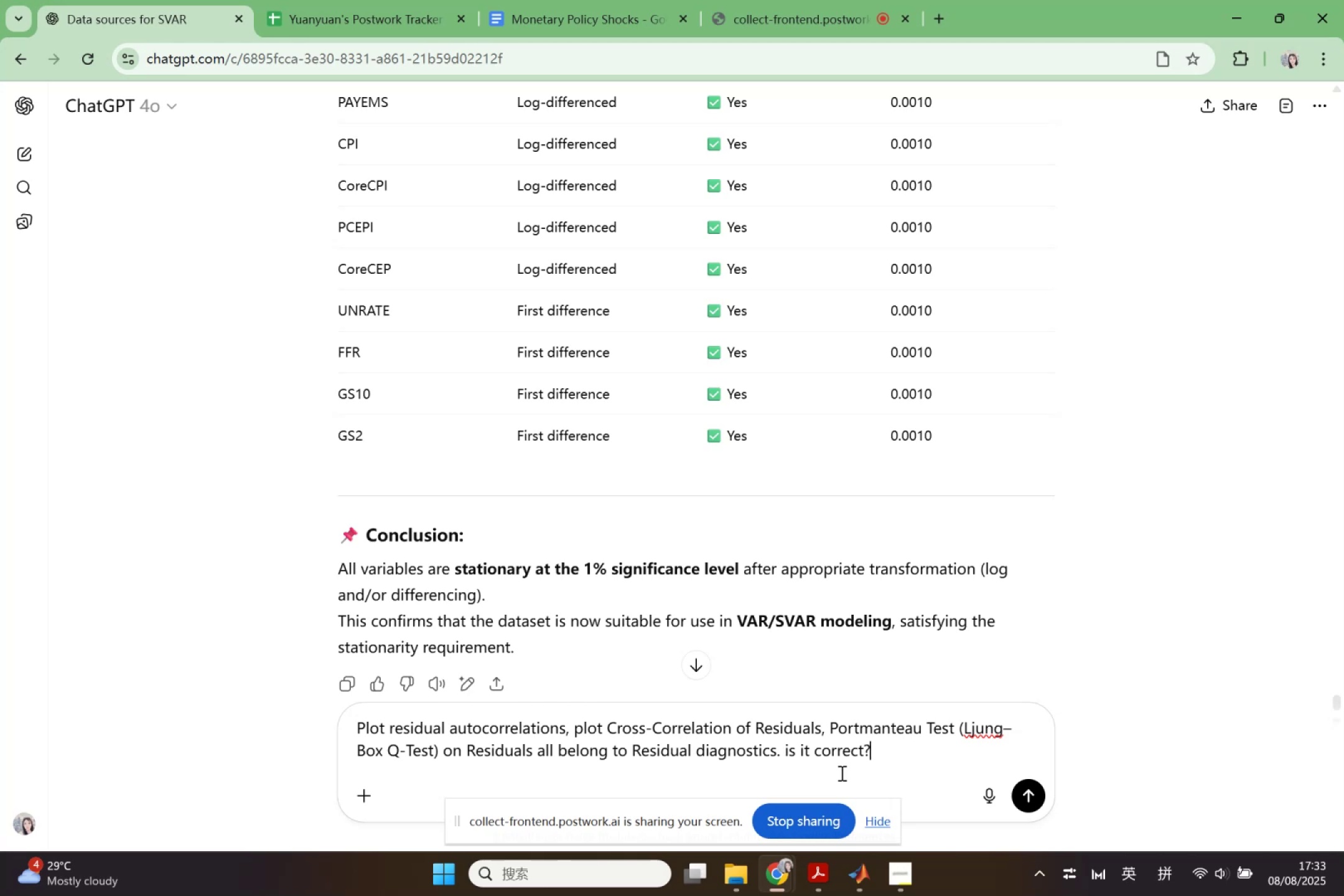 
key(Enter)
 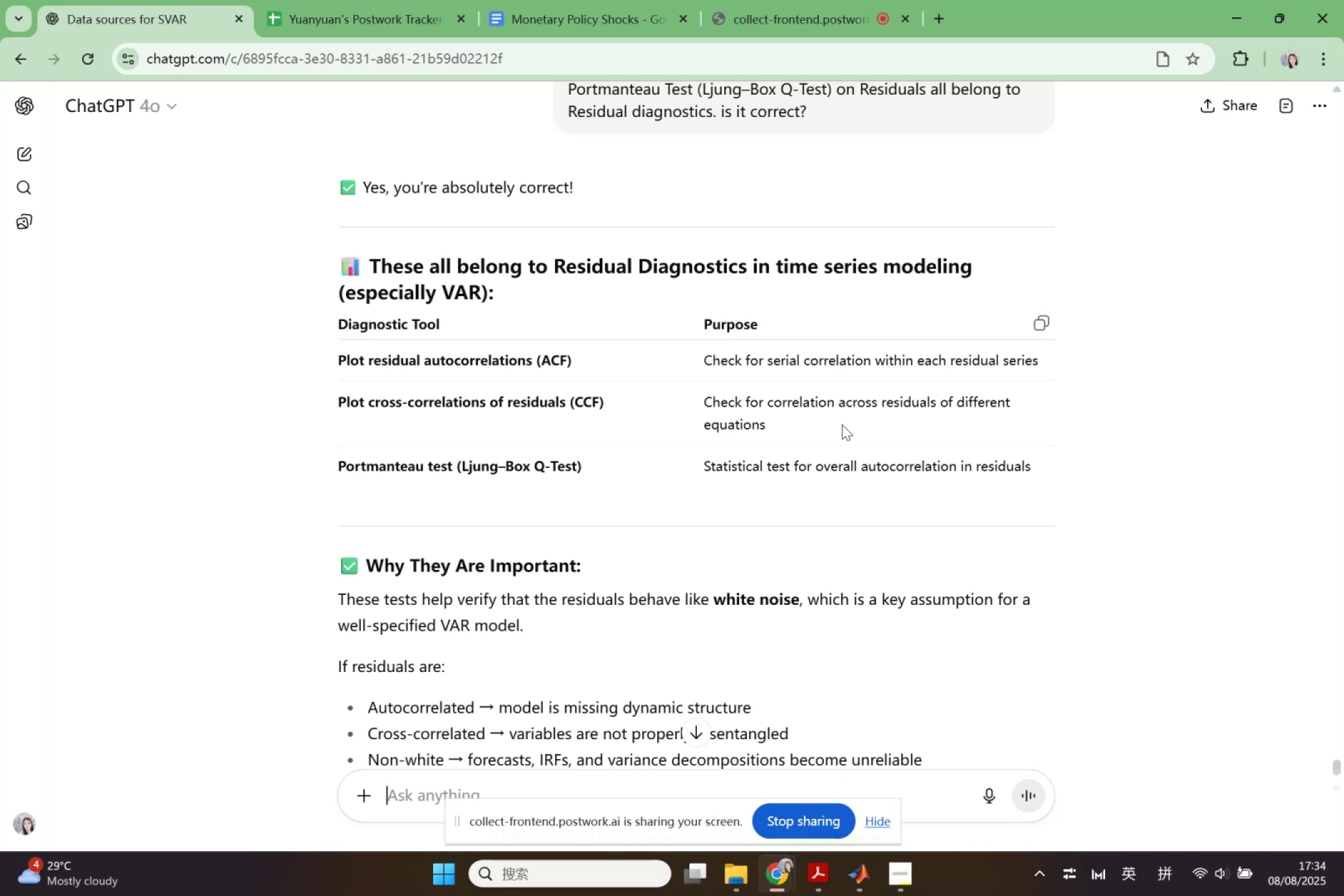 
wait(26.84)
 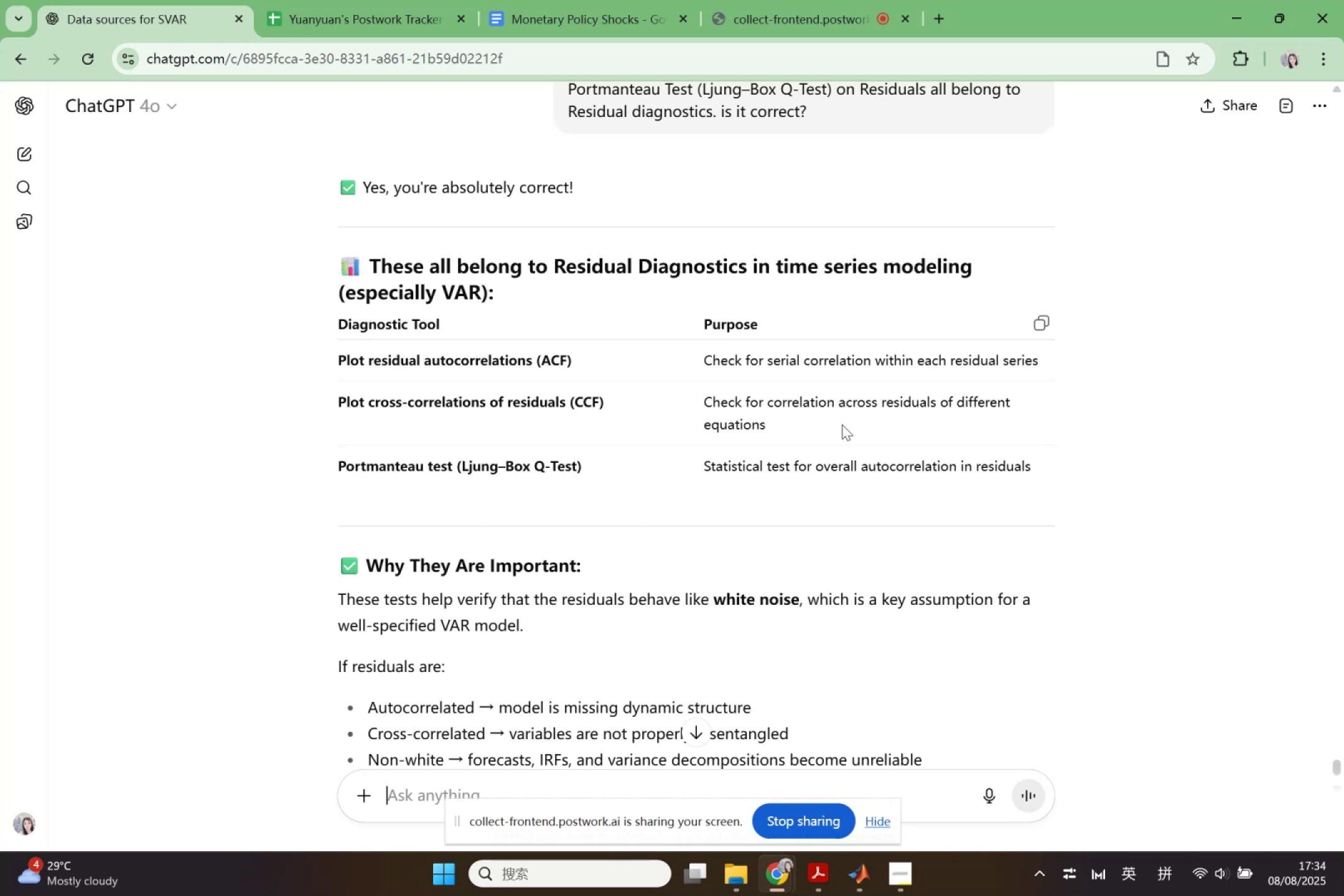 
scroll: coordinate [853, 513], scroll_direction: down, amount: 1.0
 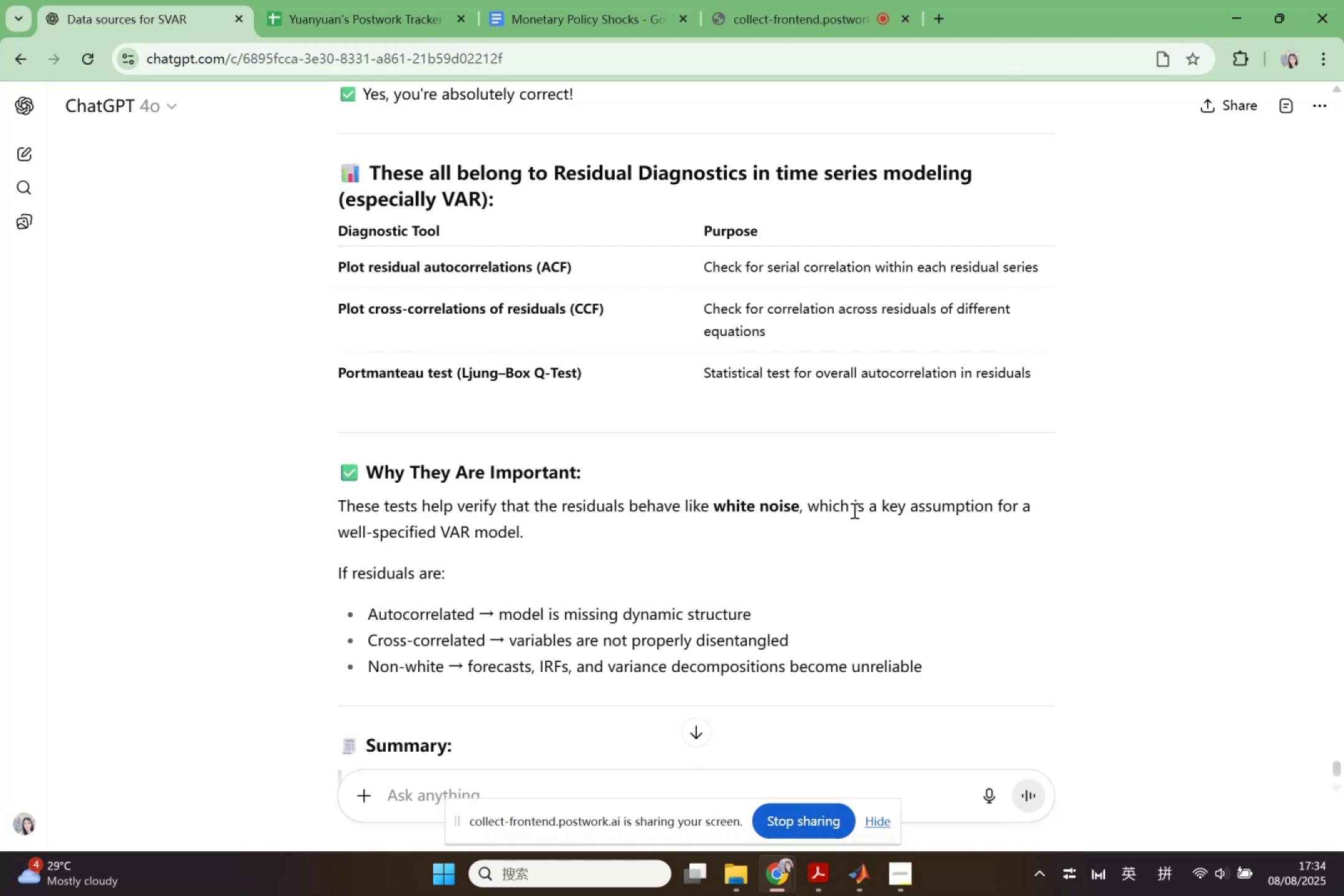 
wait(11.01)
 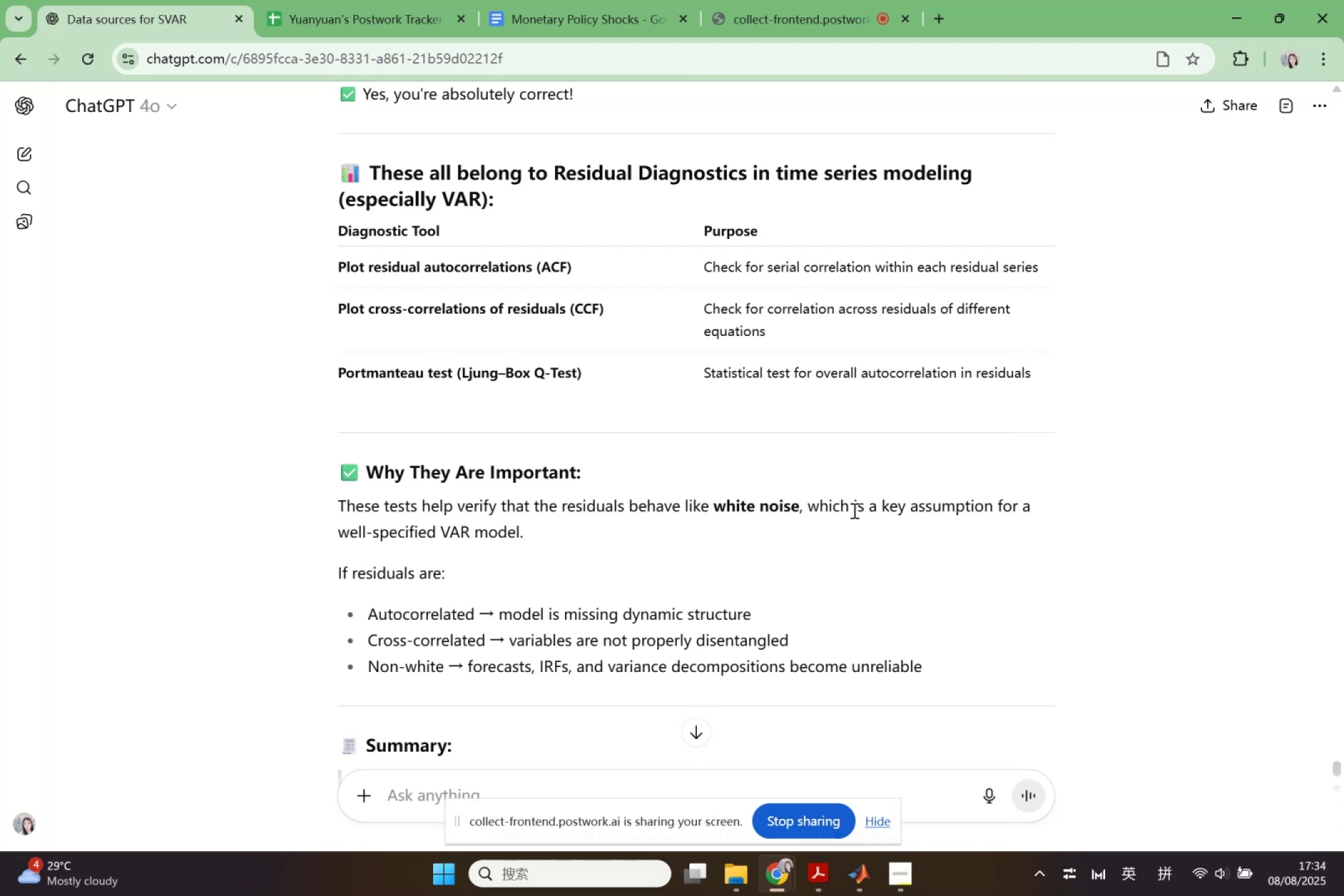 
hold_key(key=ControlLeft, duration=0.3)
 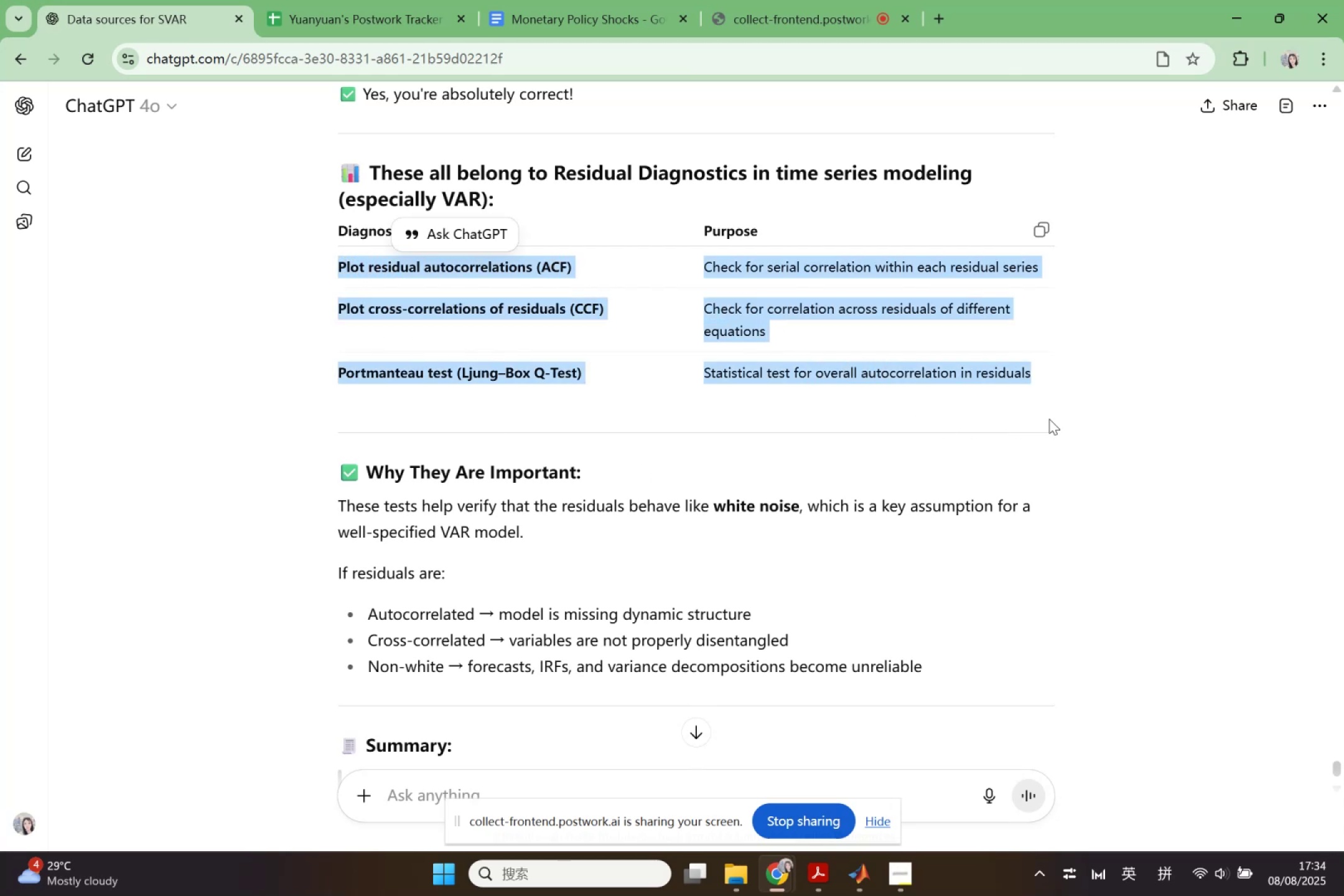 
key(Control+ControlLeft)
 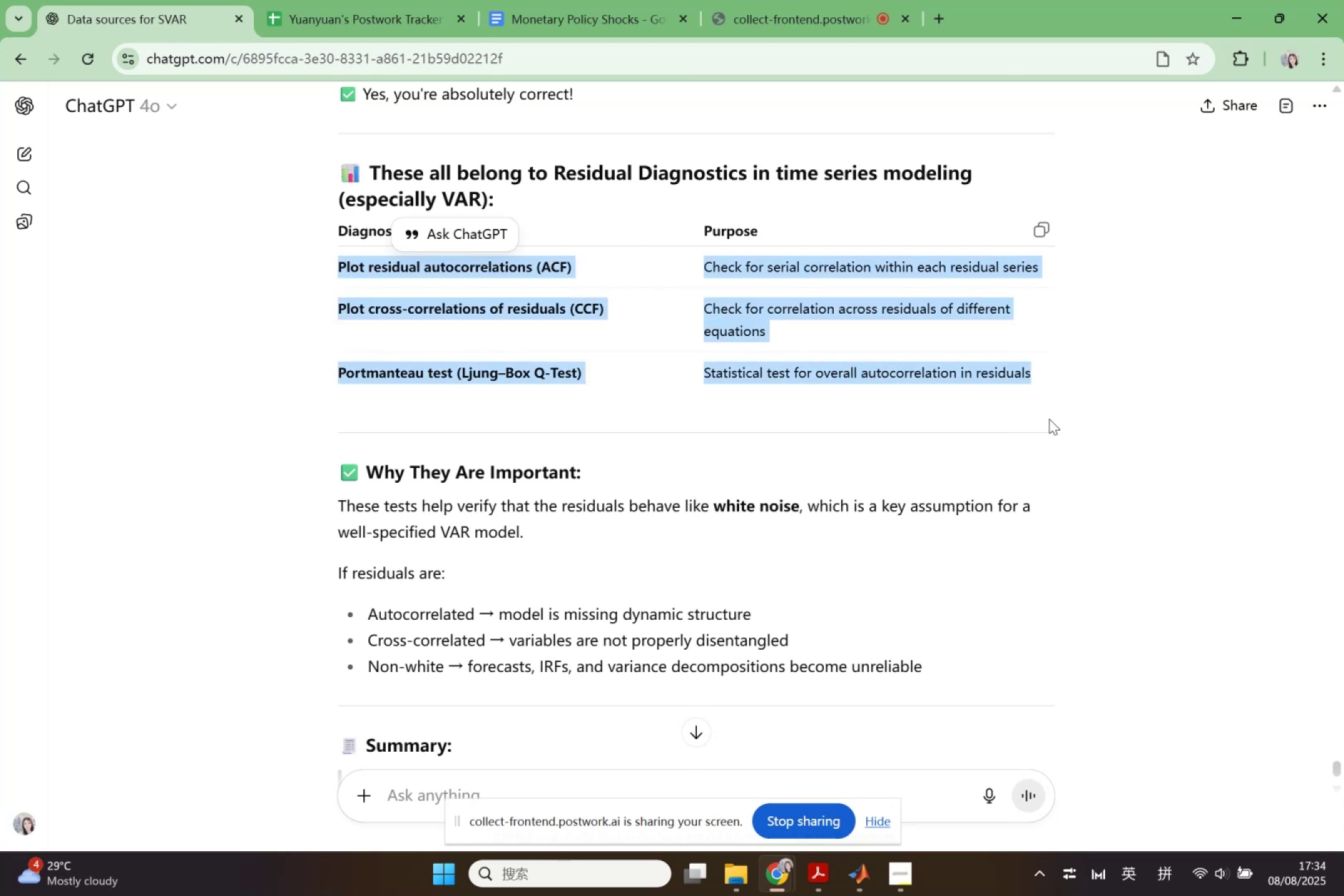 
key(Control+C)
 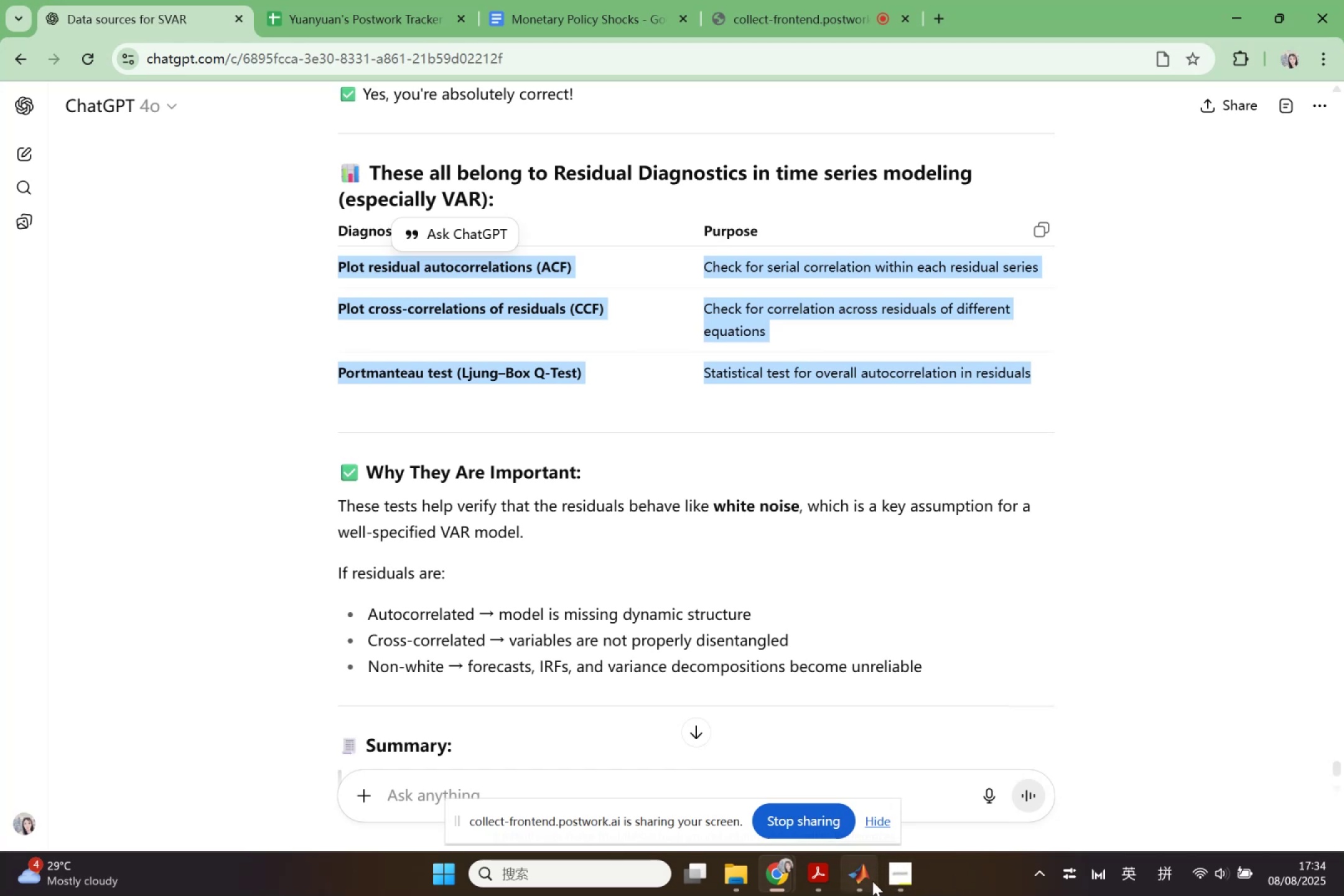 
left_click([862, 876])
 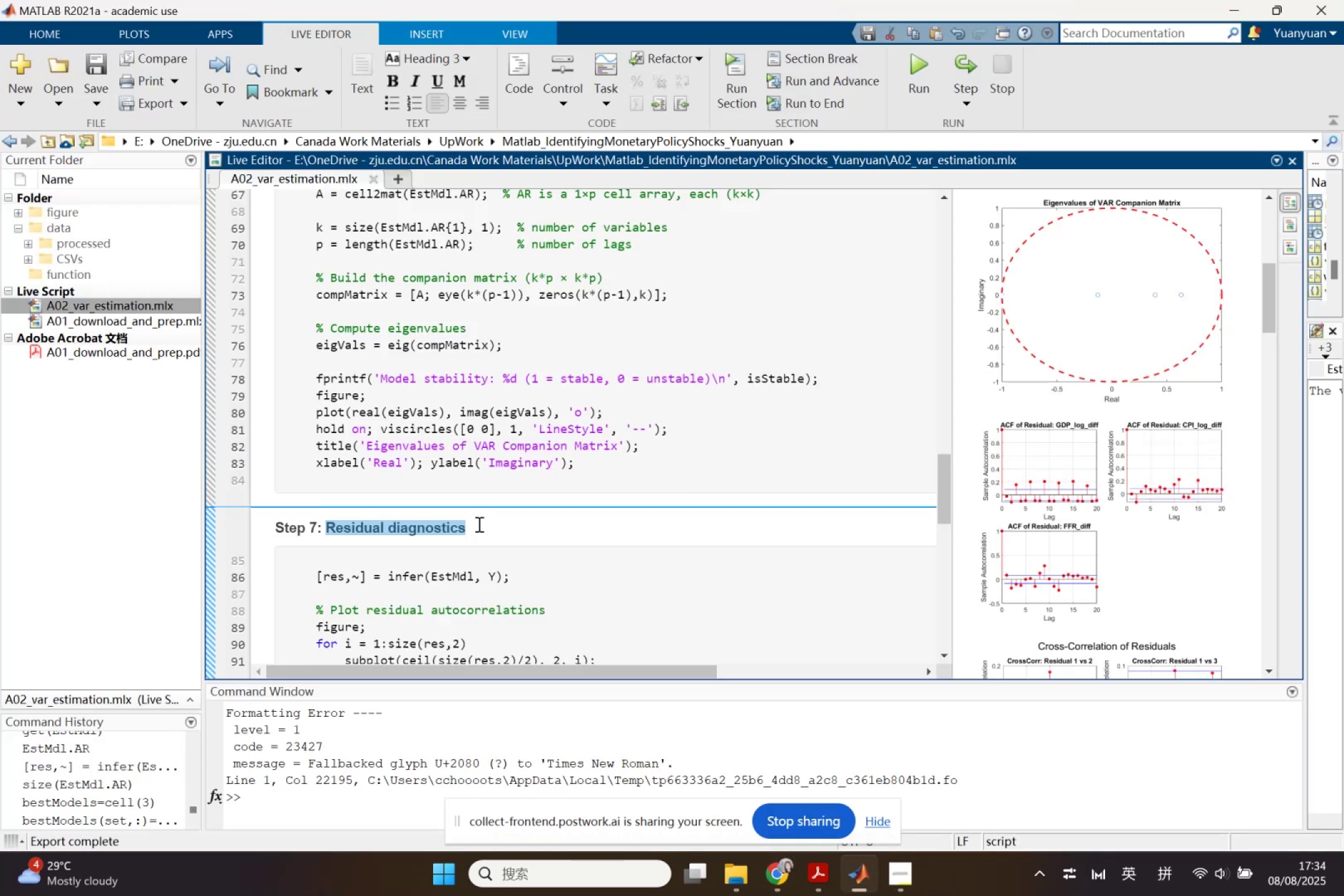 
left_click([478, 524])
 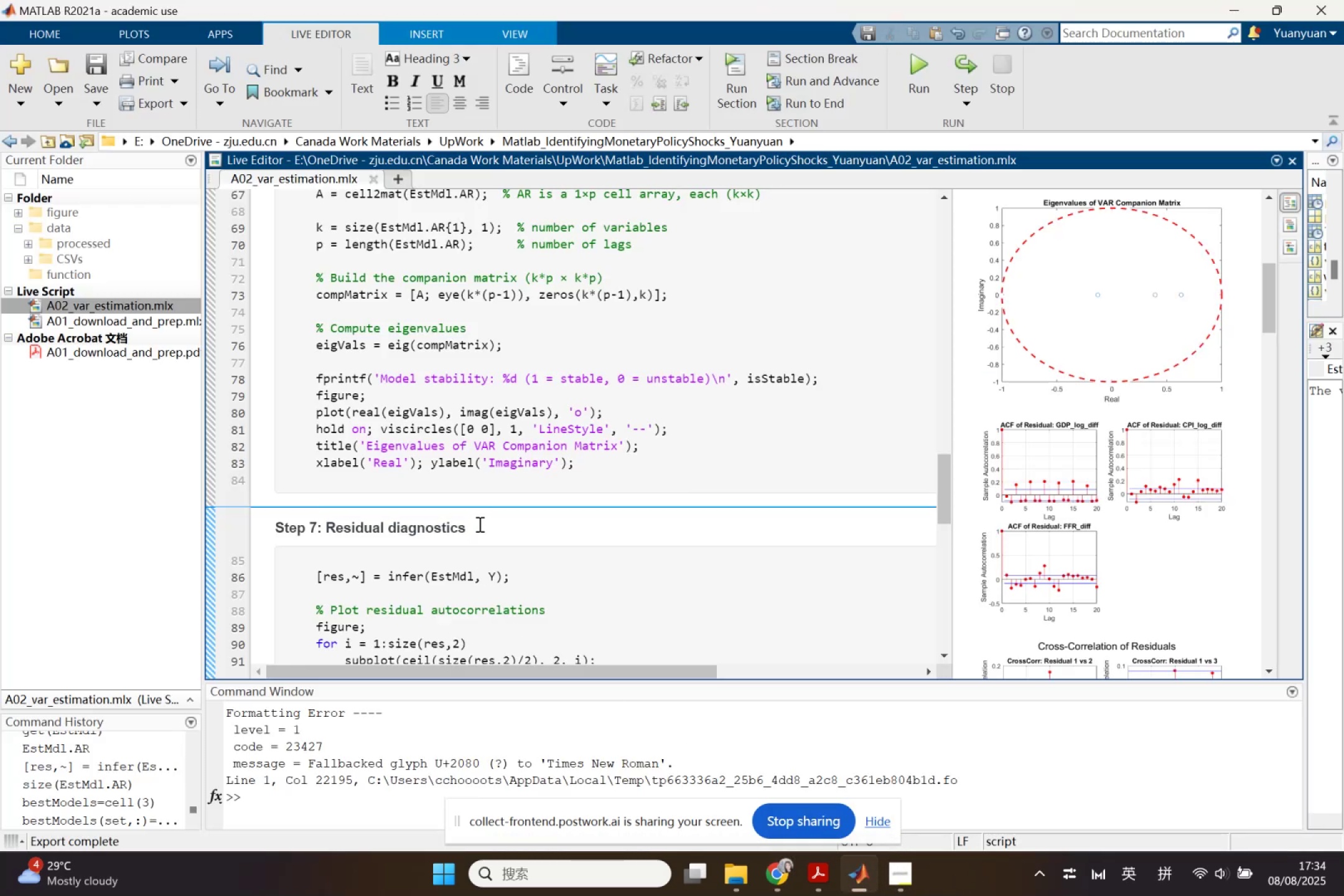 
key(Enter)
 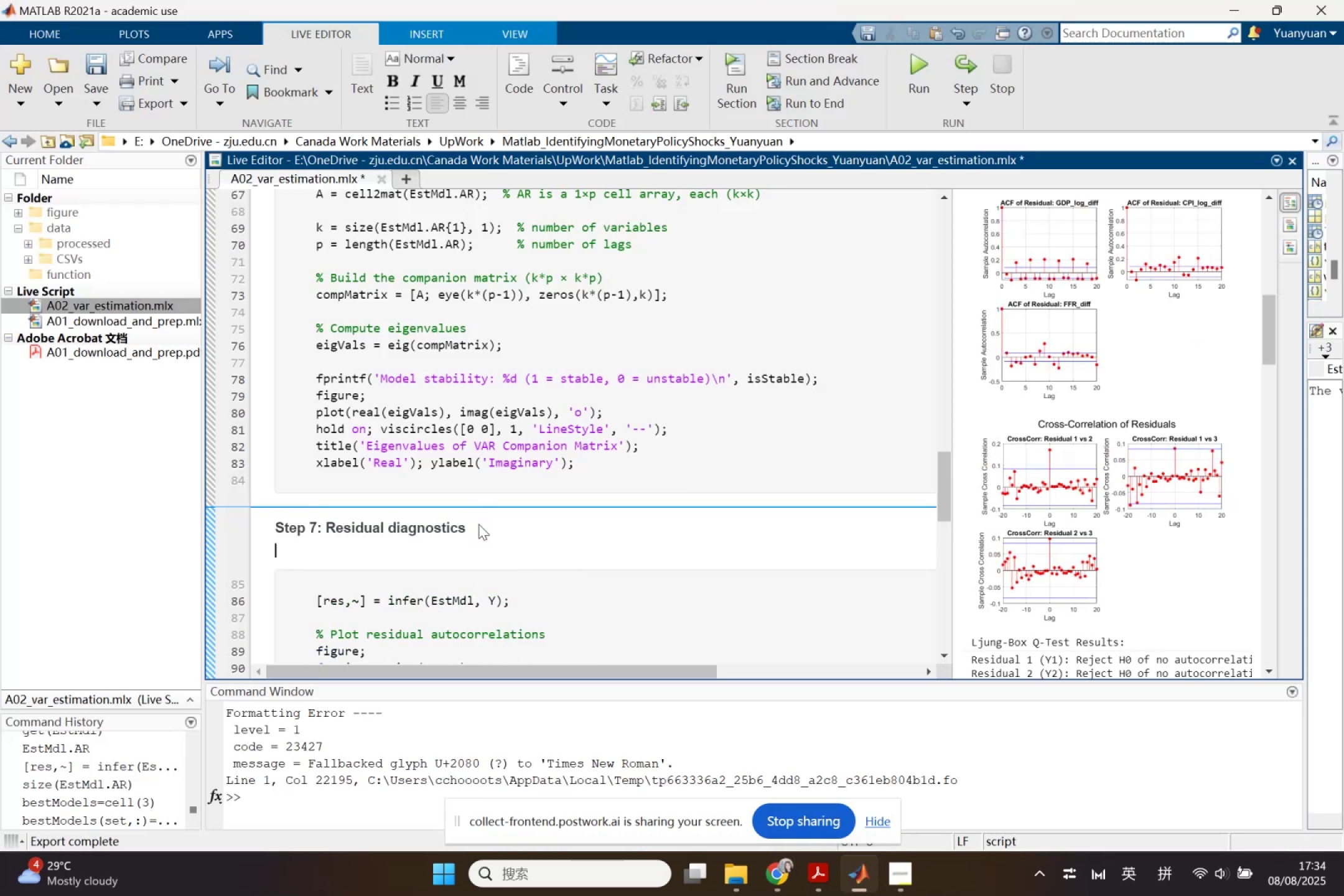 
key(Control+V)
 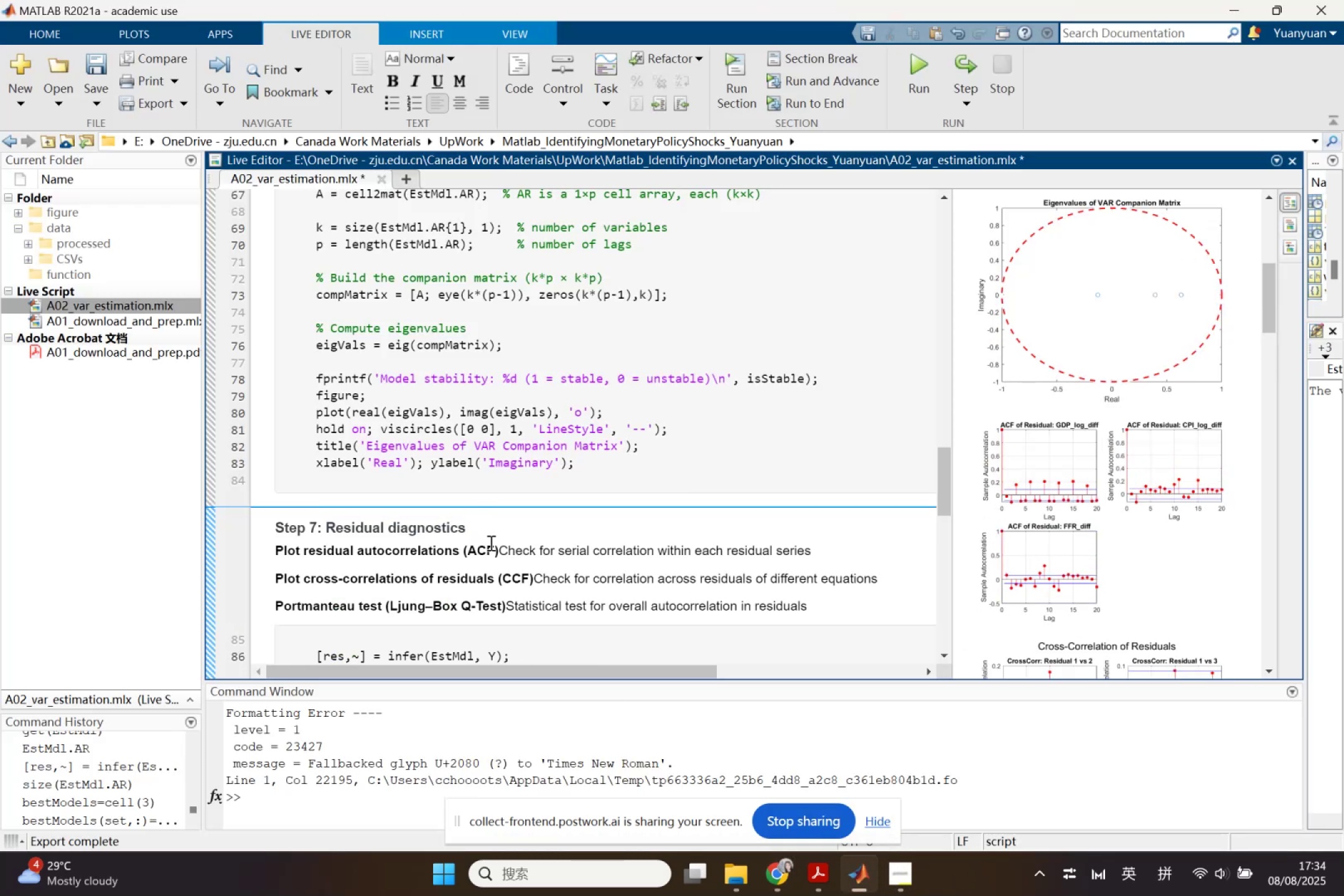 
left_click([502, 550])
 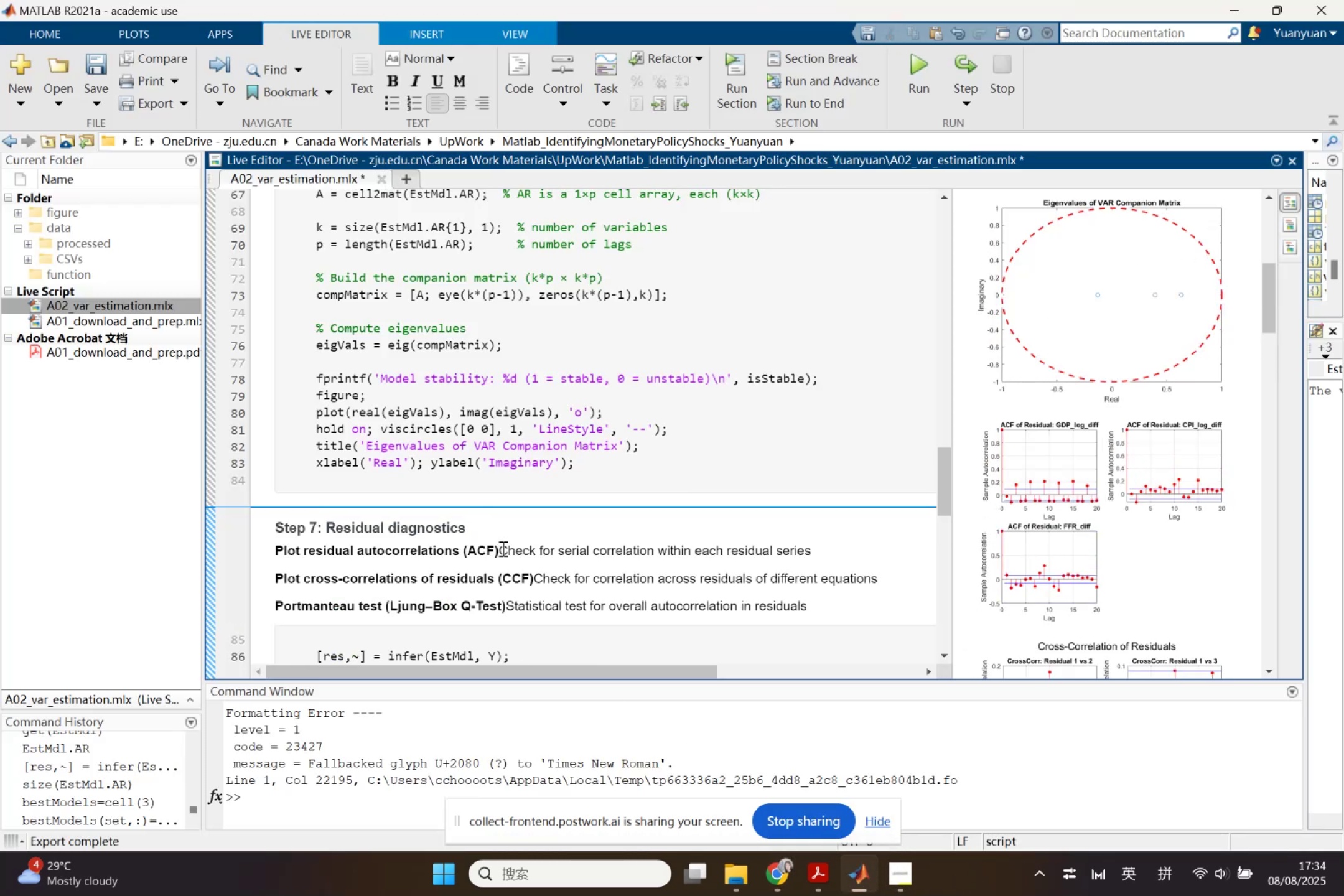 
key(Minus)
 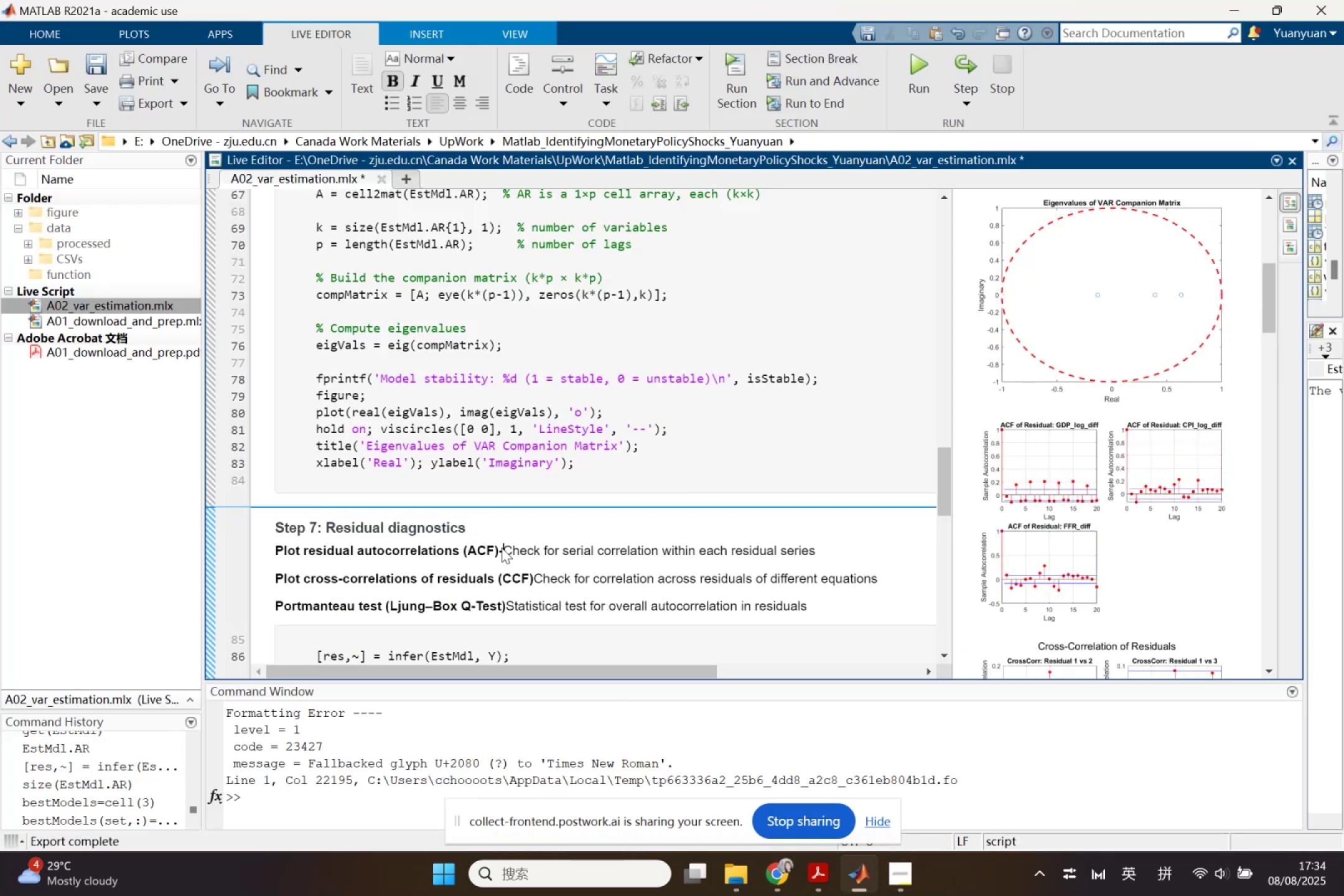 
hold_key(key=Minus, duration=1.4)
 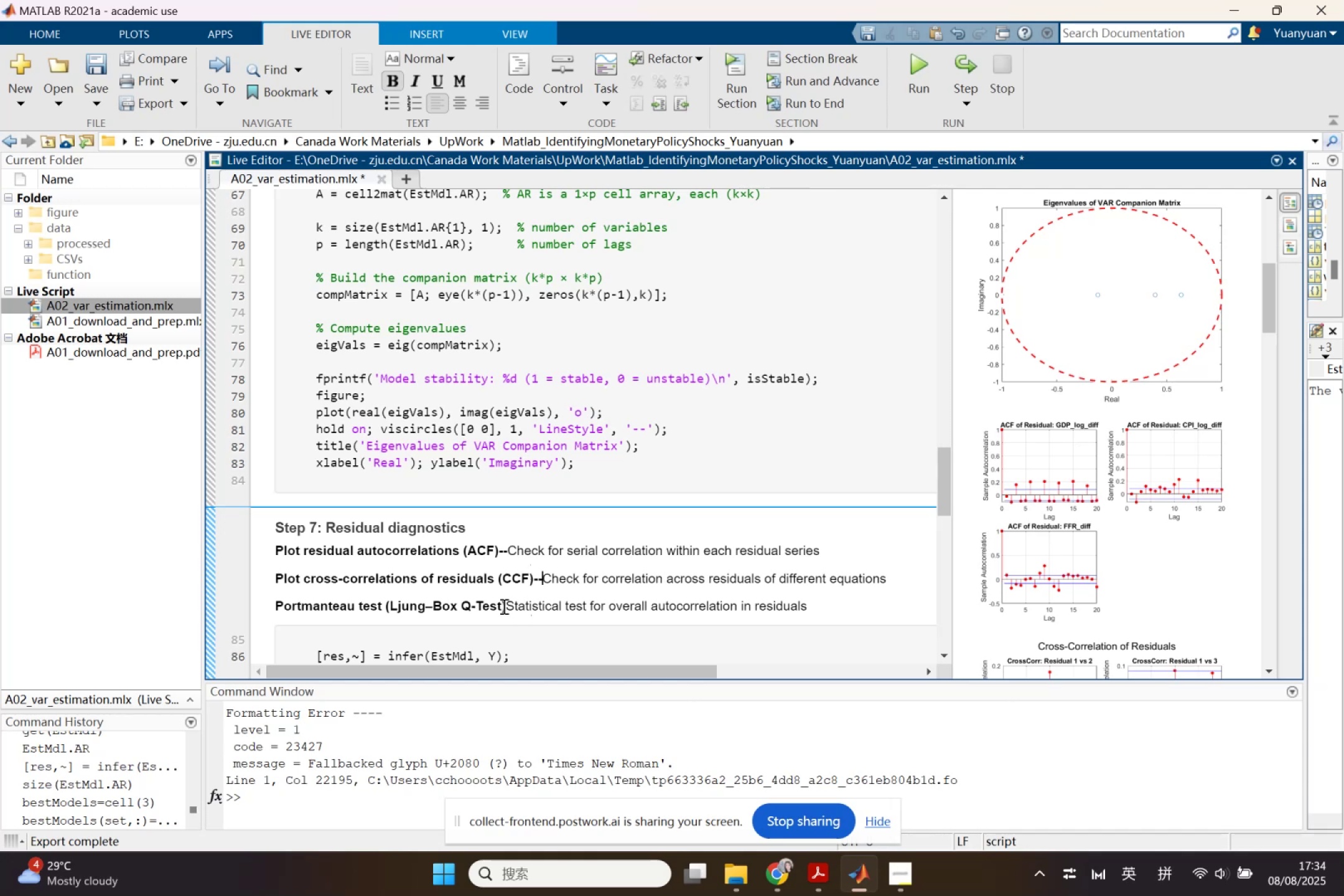 
left_click([534, 572])
 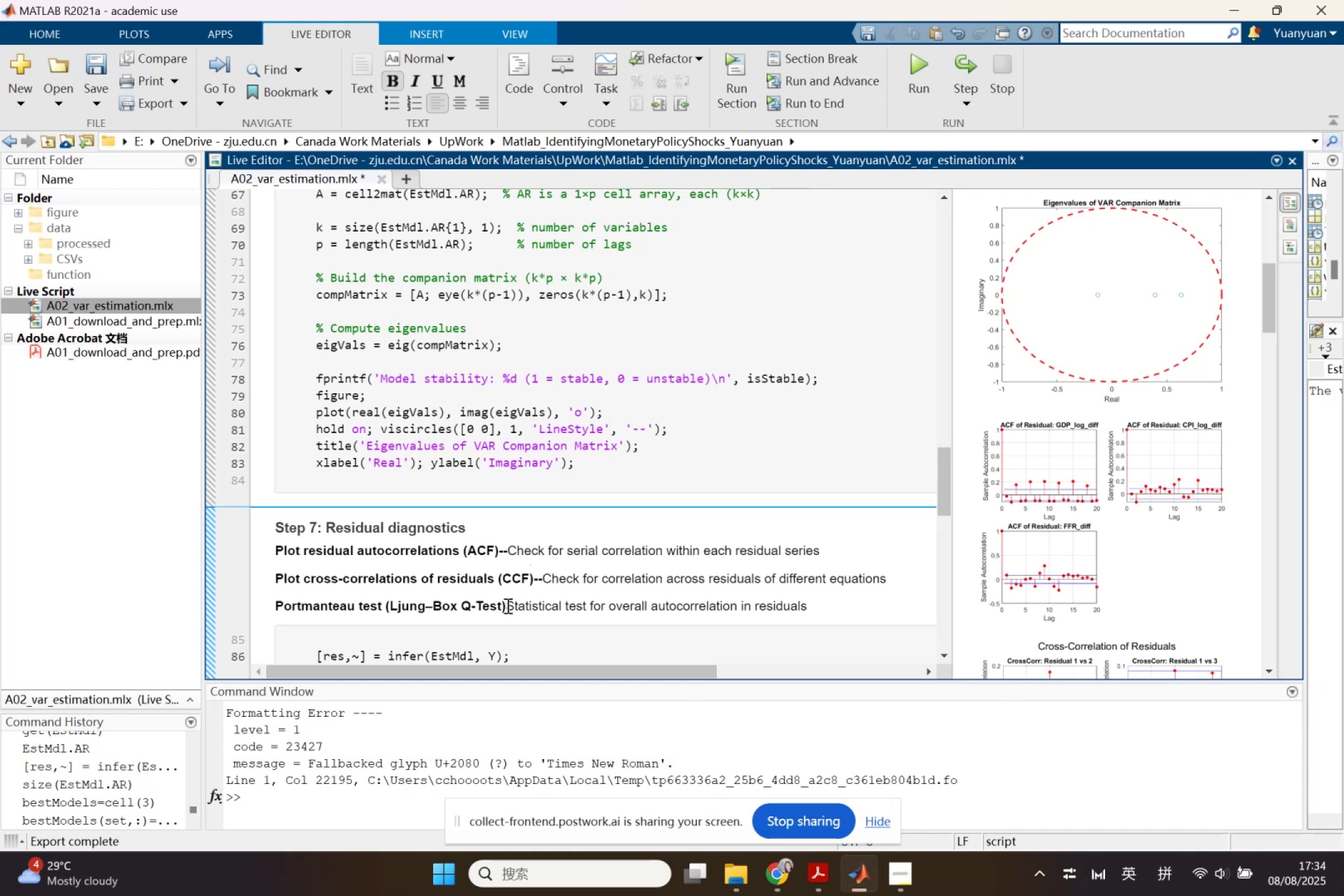 
left_click([508, 605])
 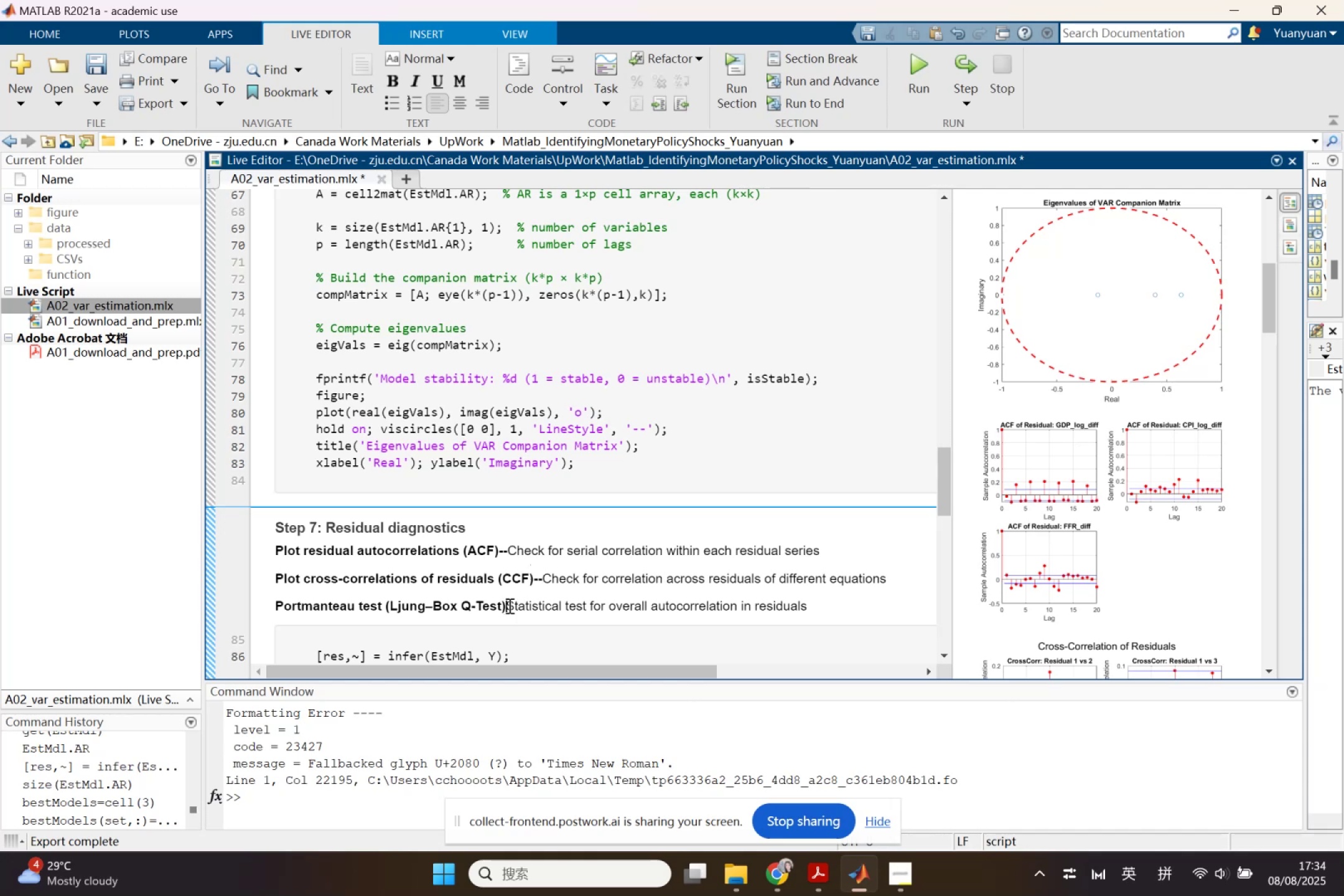 
key(Minus)
 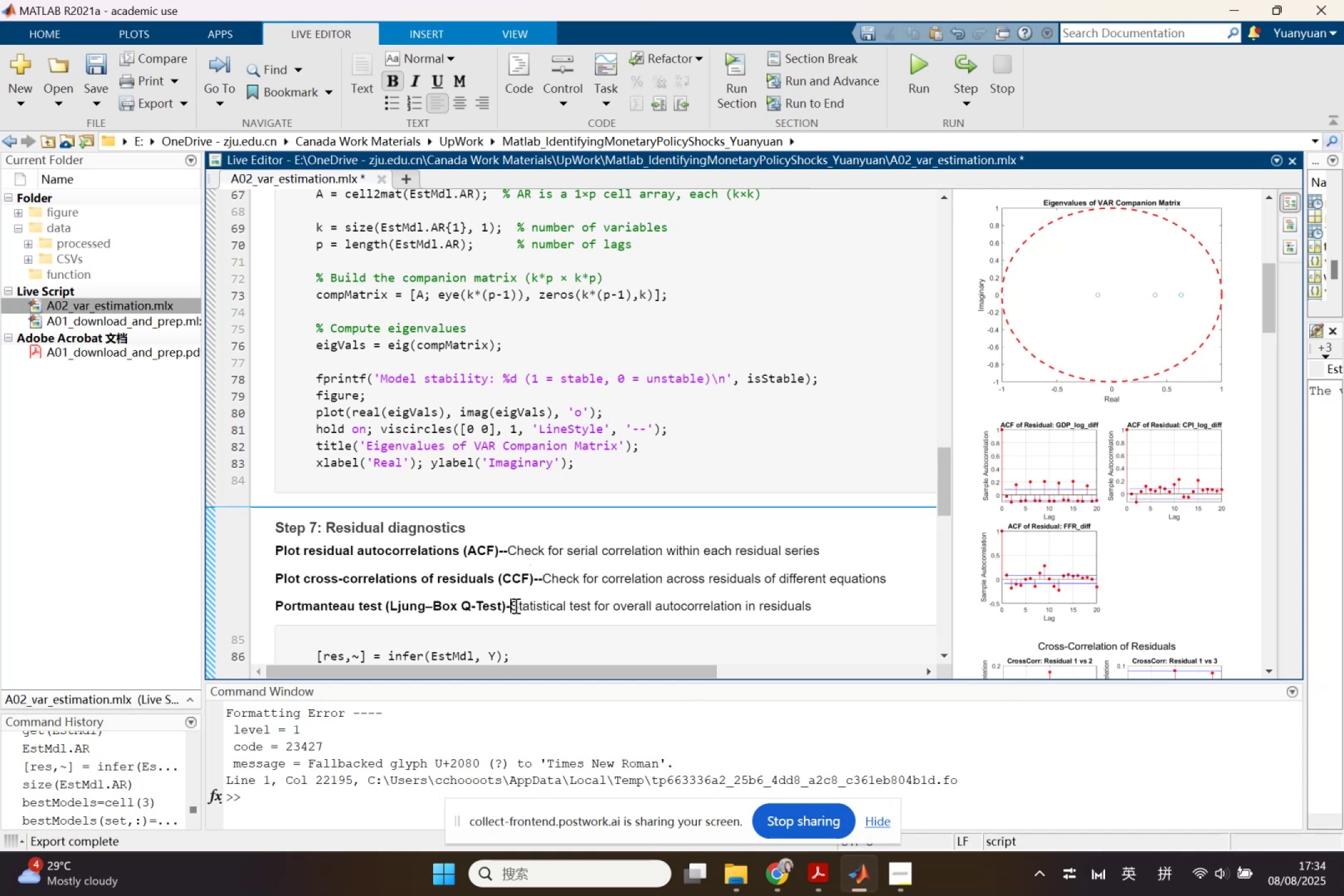 
wait(5.53)
 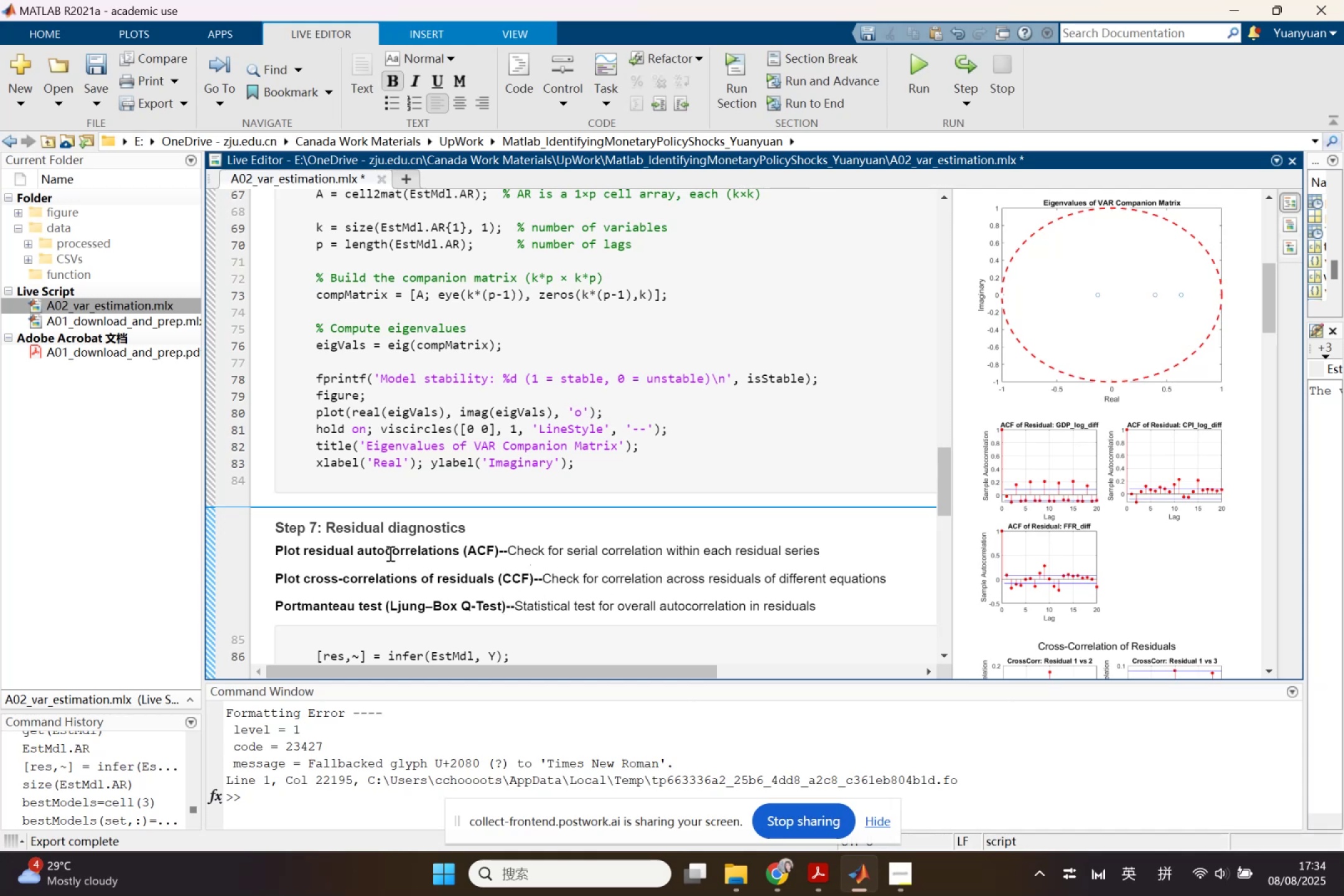 
left_click([548, 553])
 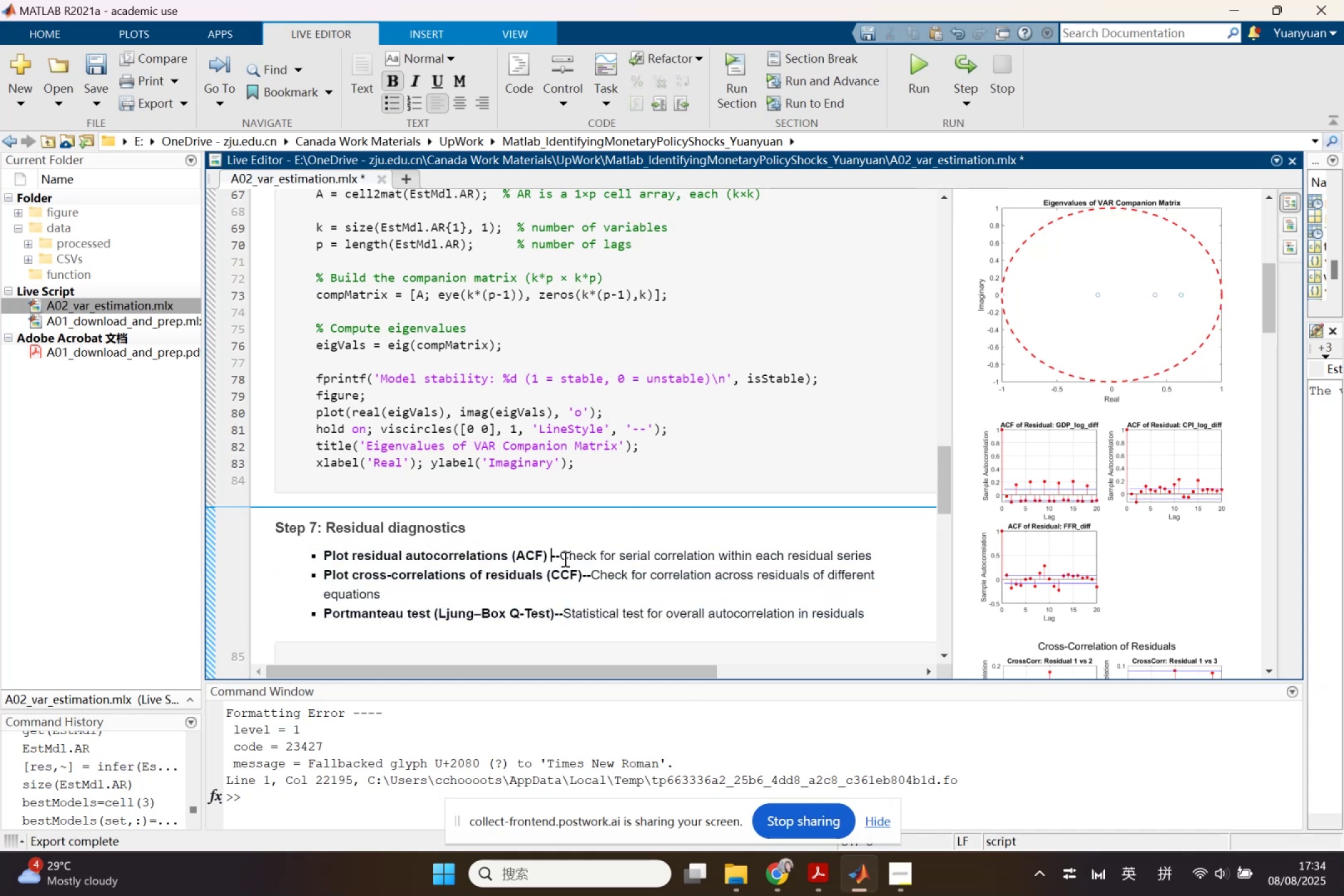 
left_click([564, 559])
 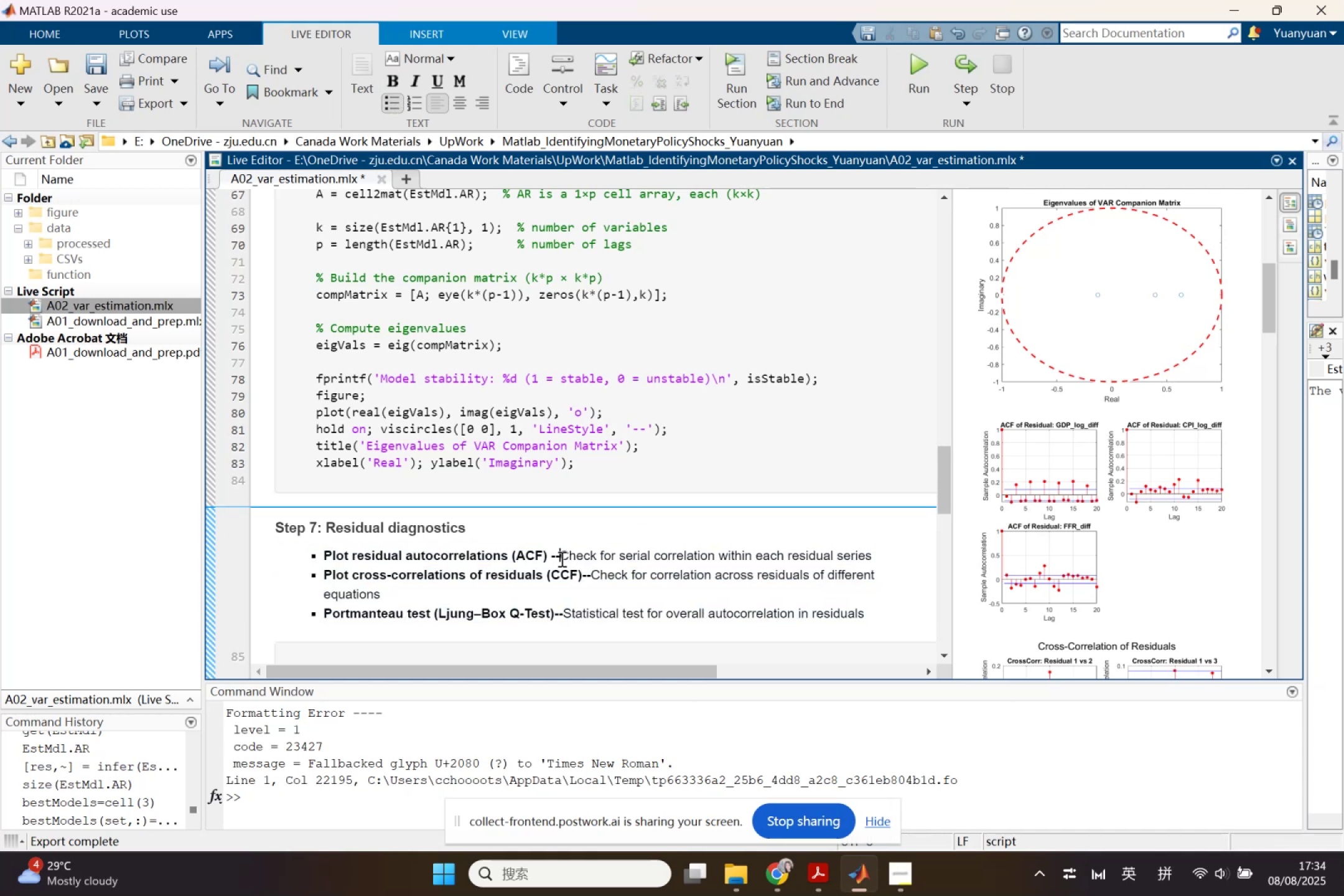 
key(Space)
 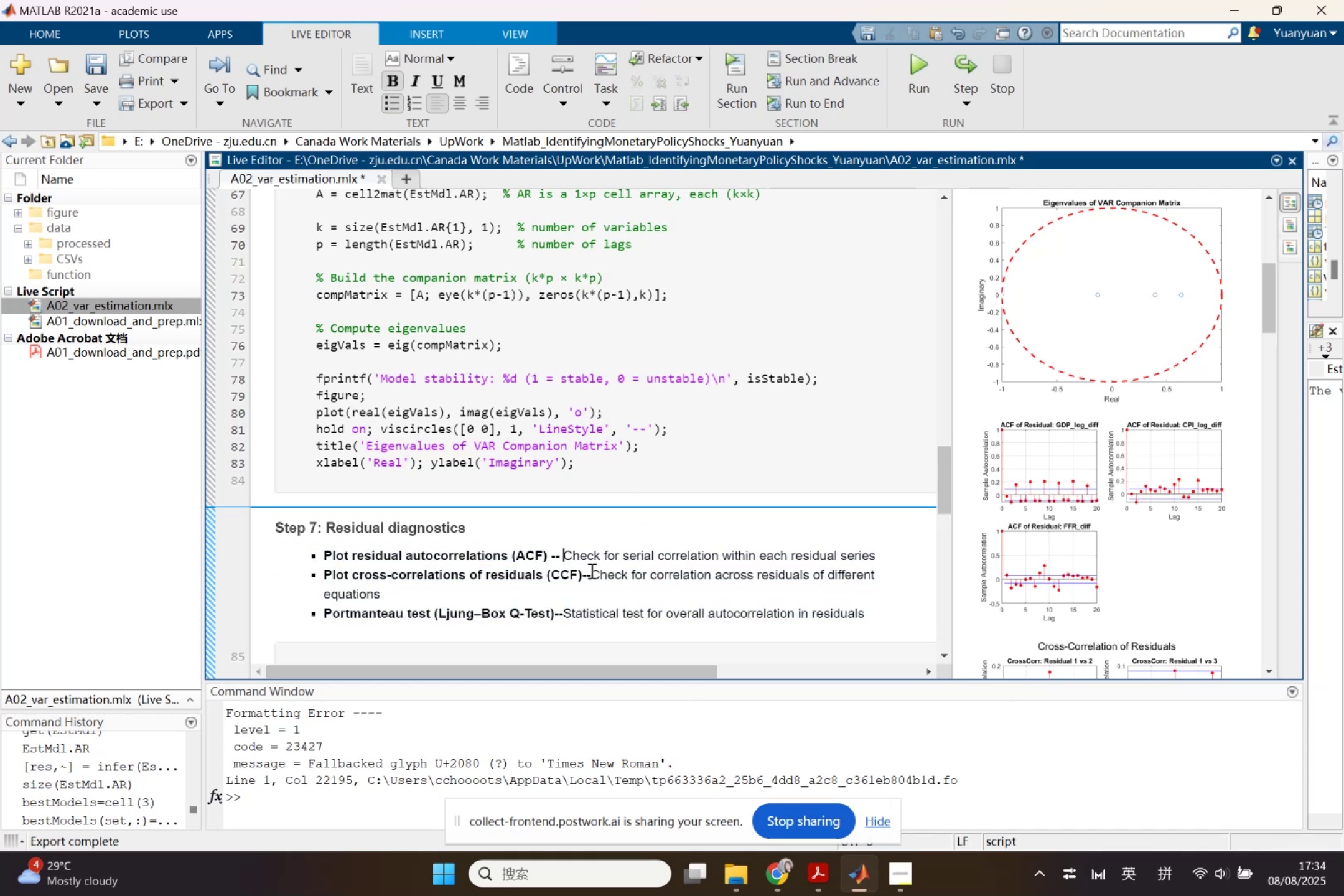 
left_click([590, 571])
 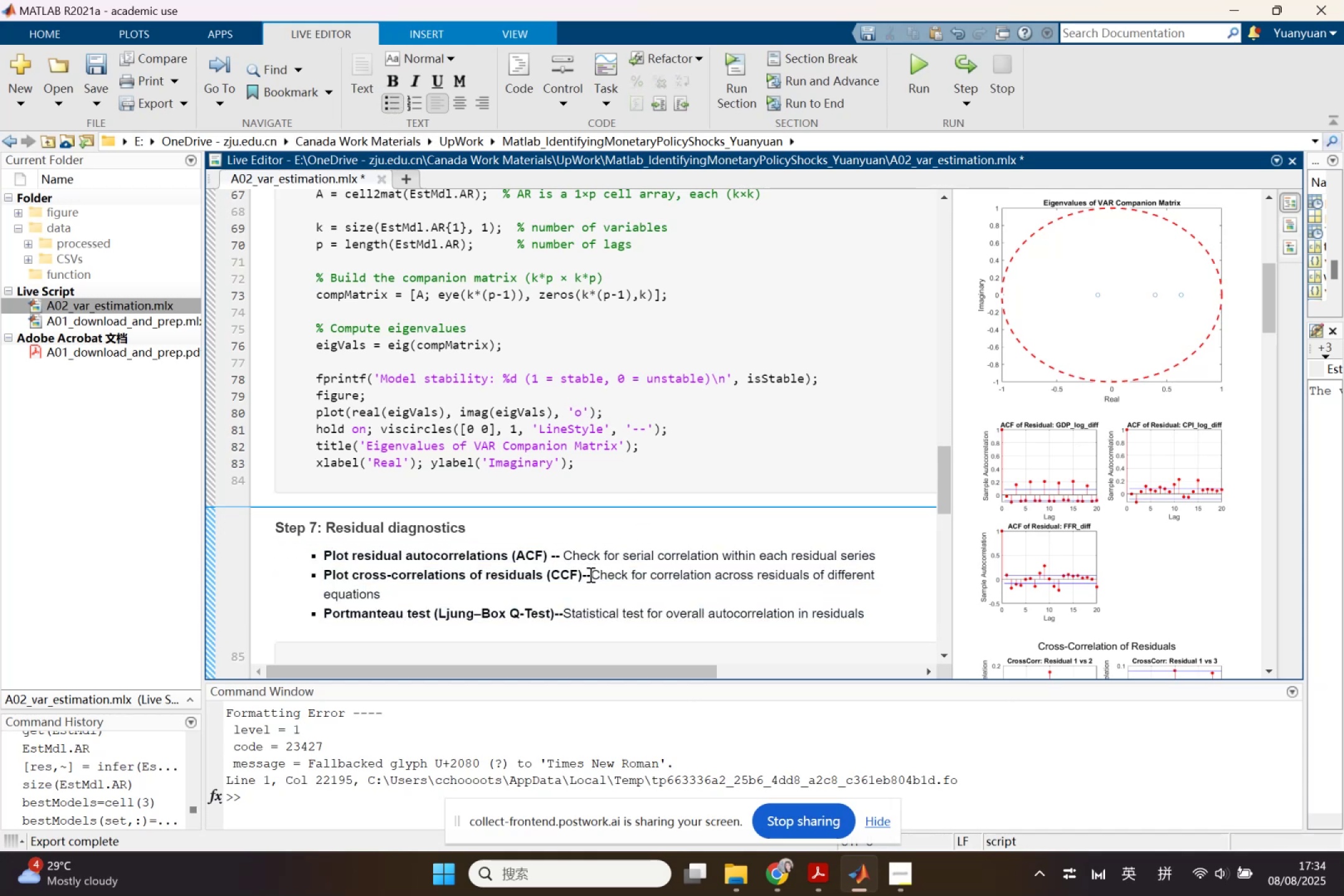 
key(Space)
 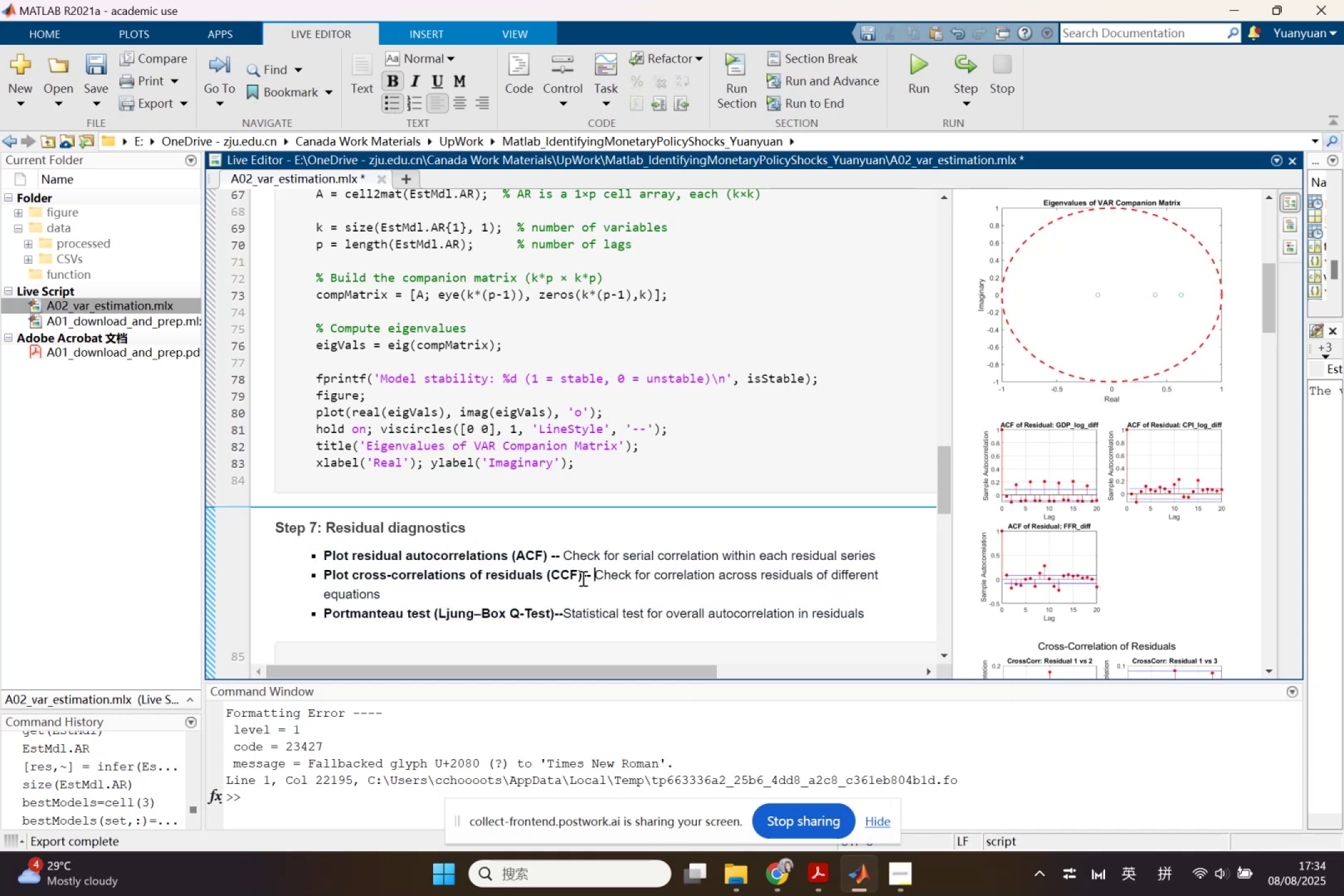 
left_click([582, 578])
 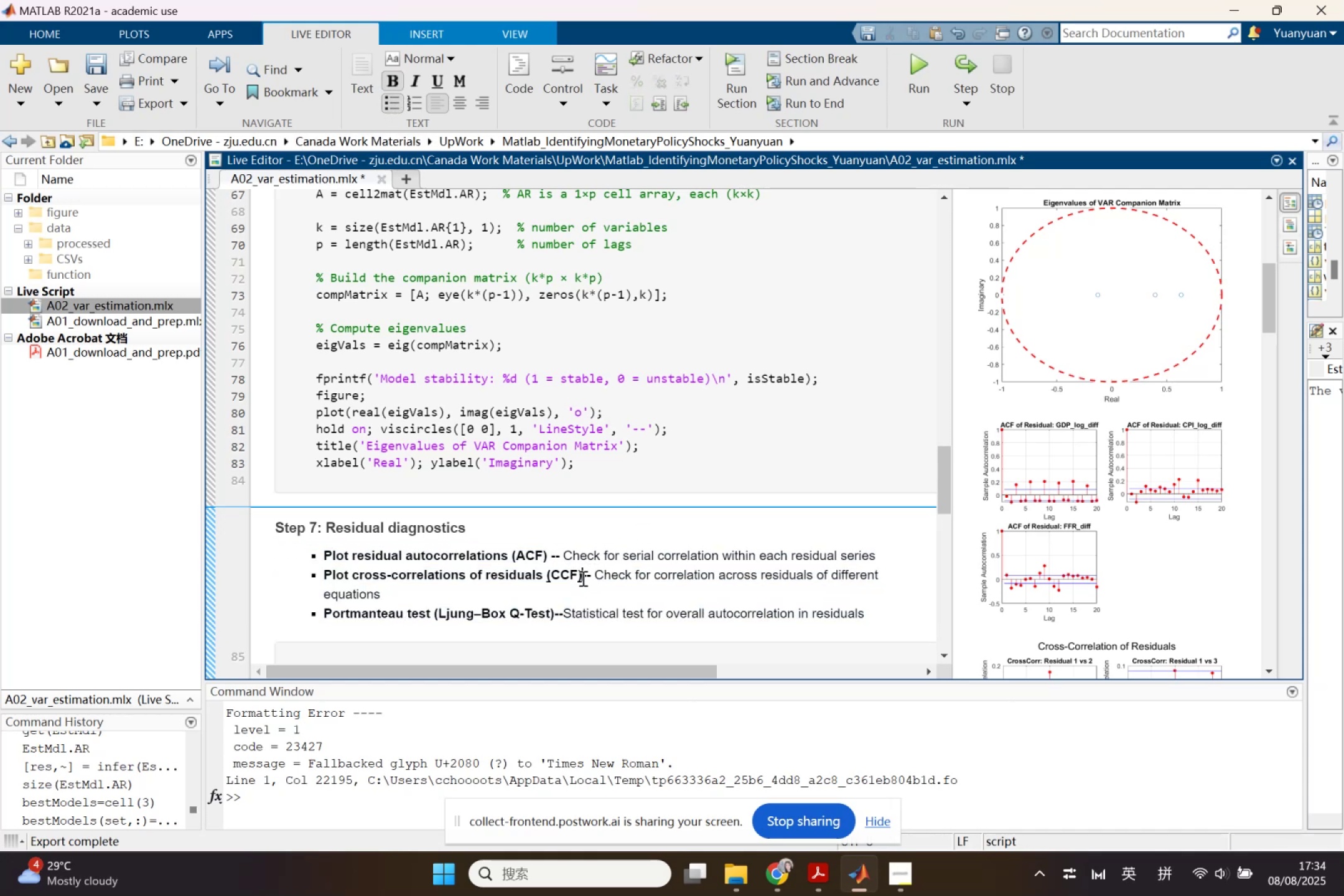 
key(Space)
 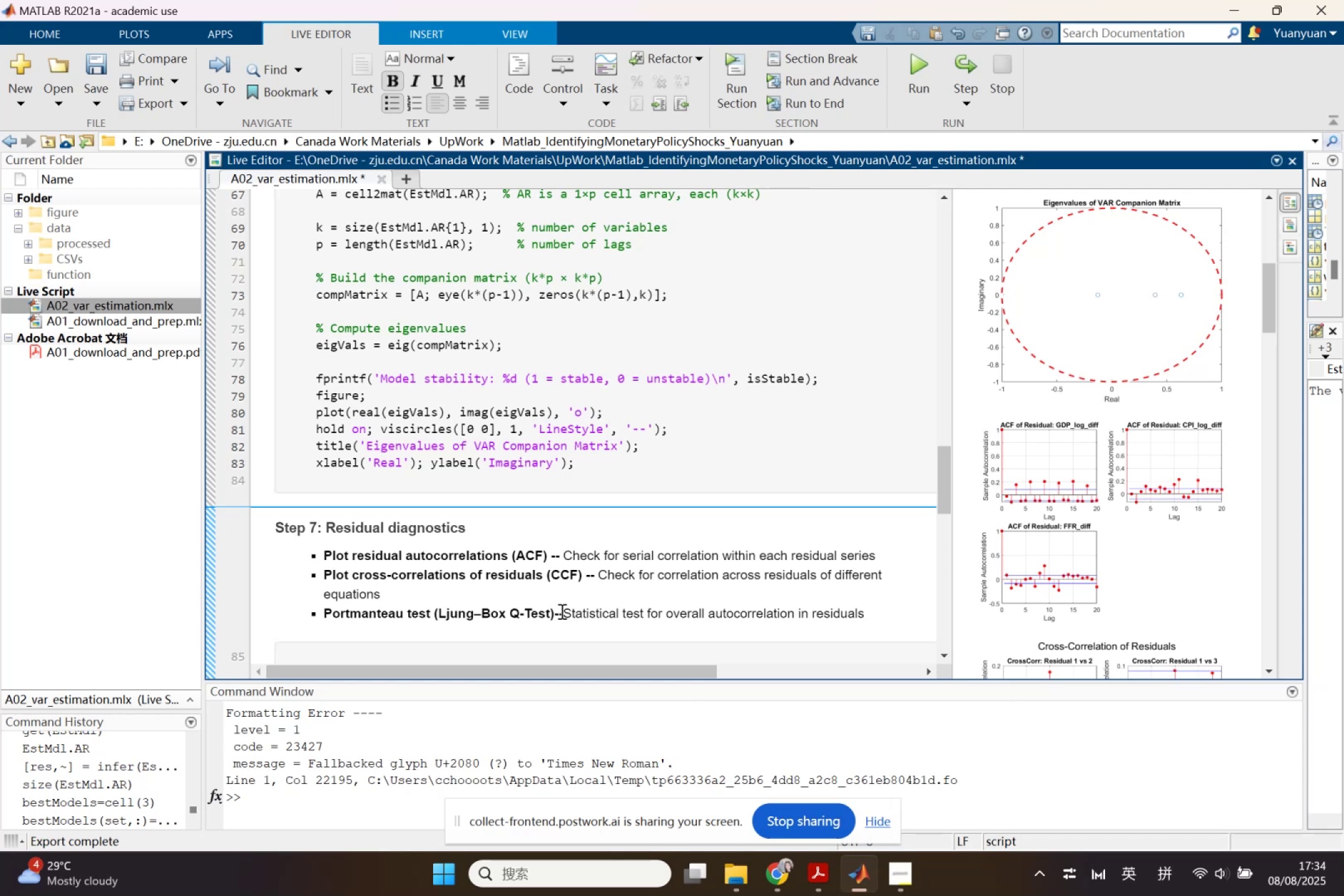 
left_click([561, 611])
 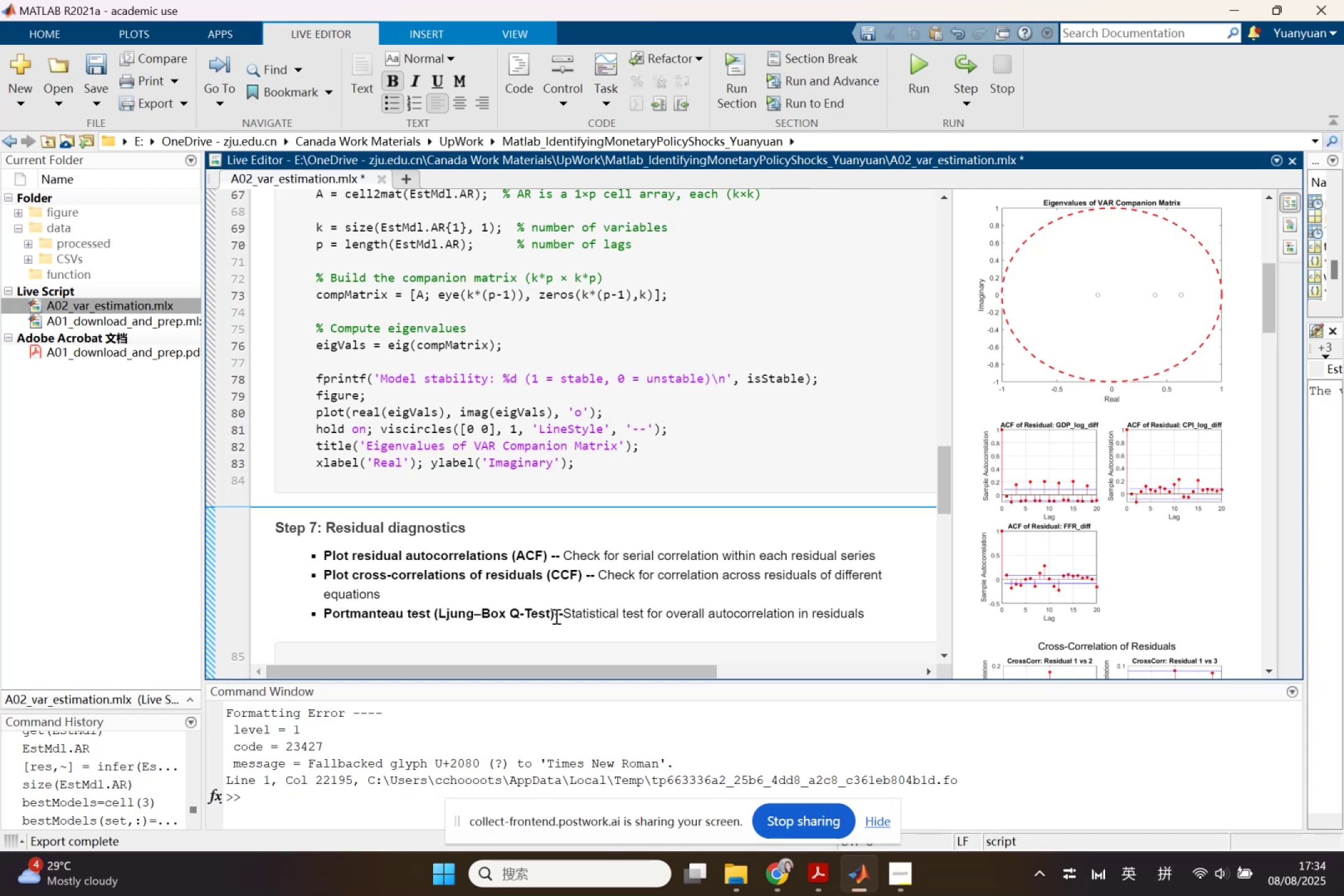 
left_click([555, 616])
 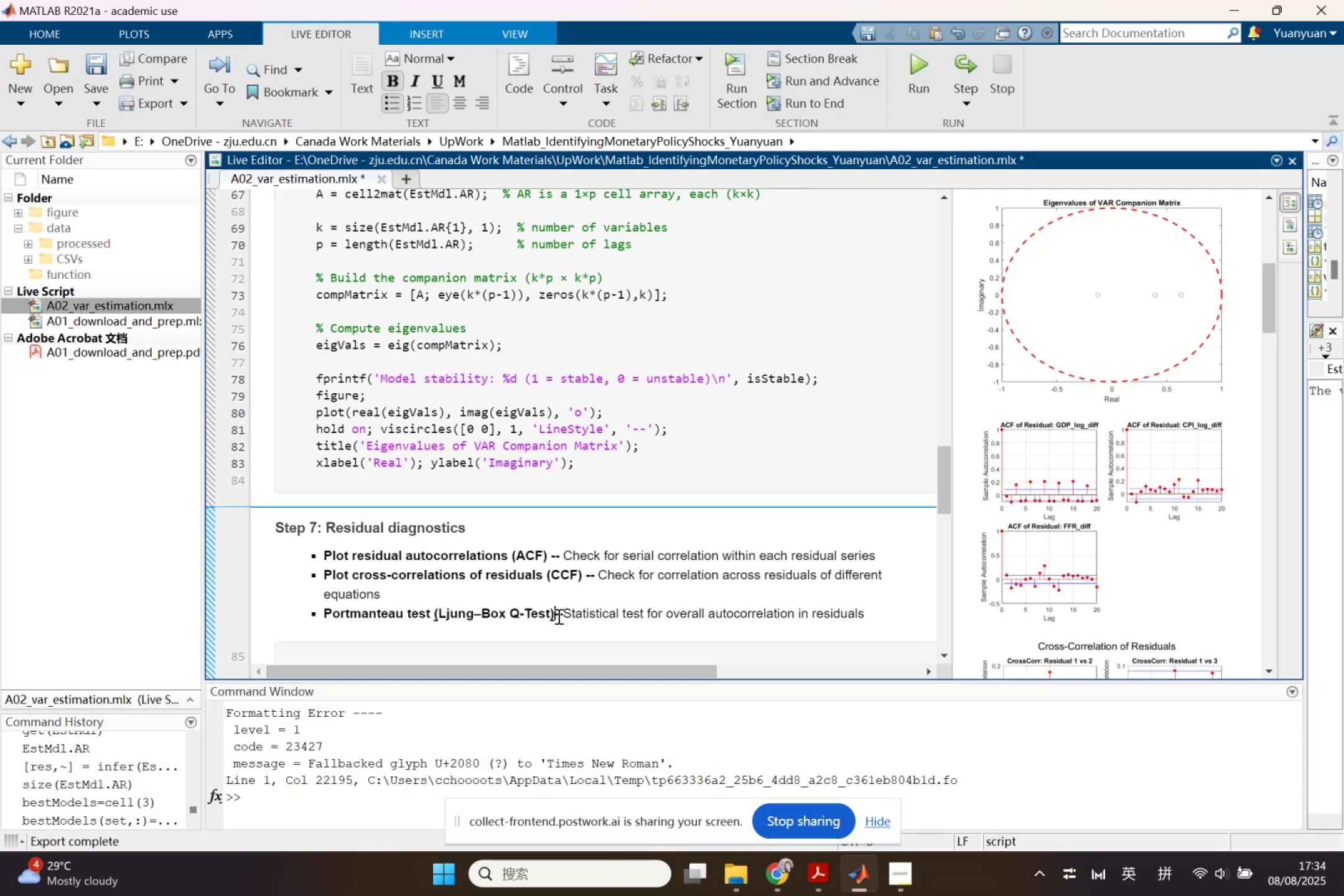 
key(Space)
 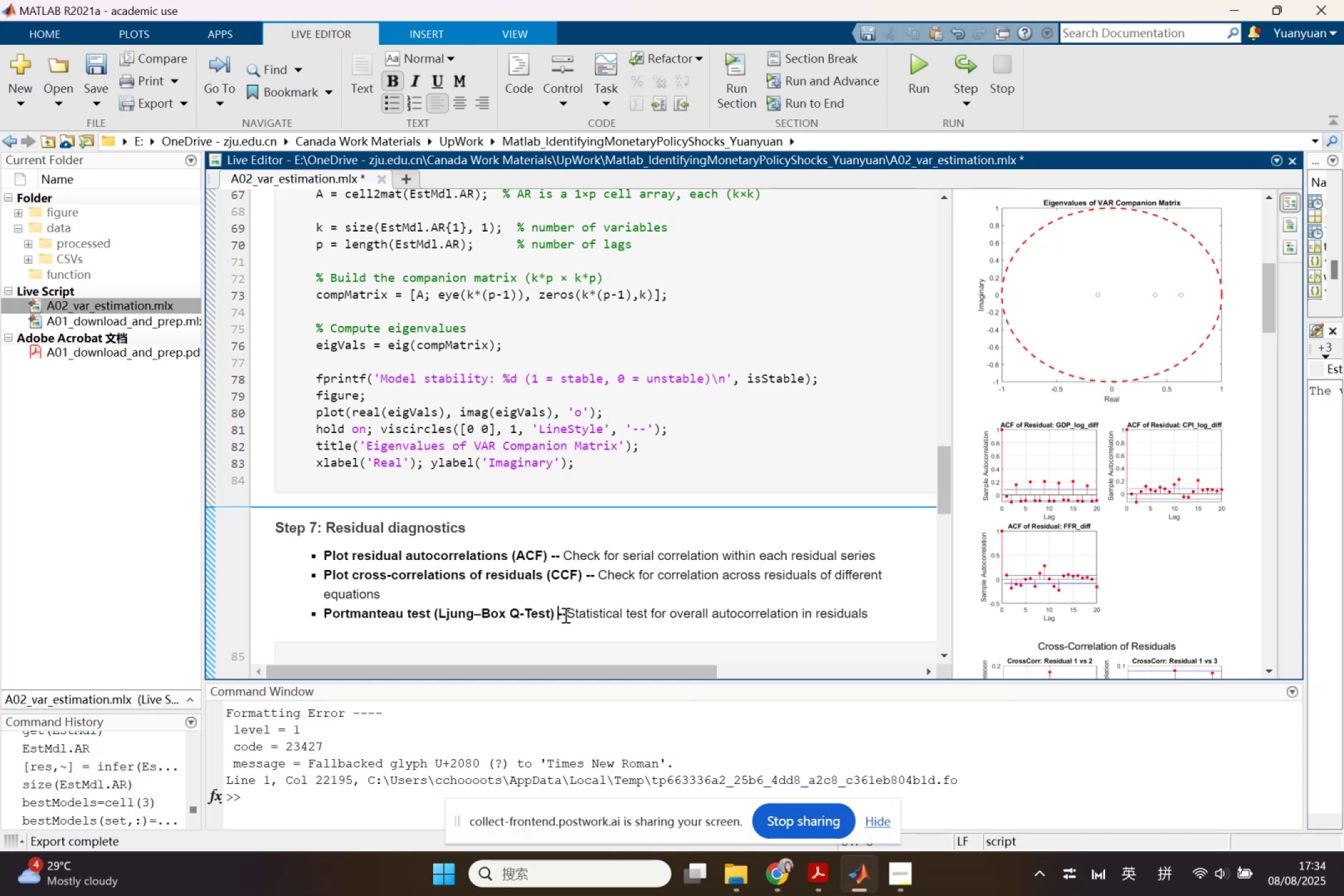 
left_click([564, 615])
 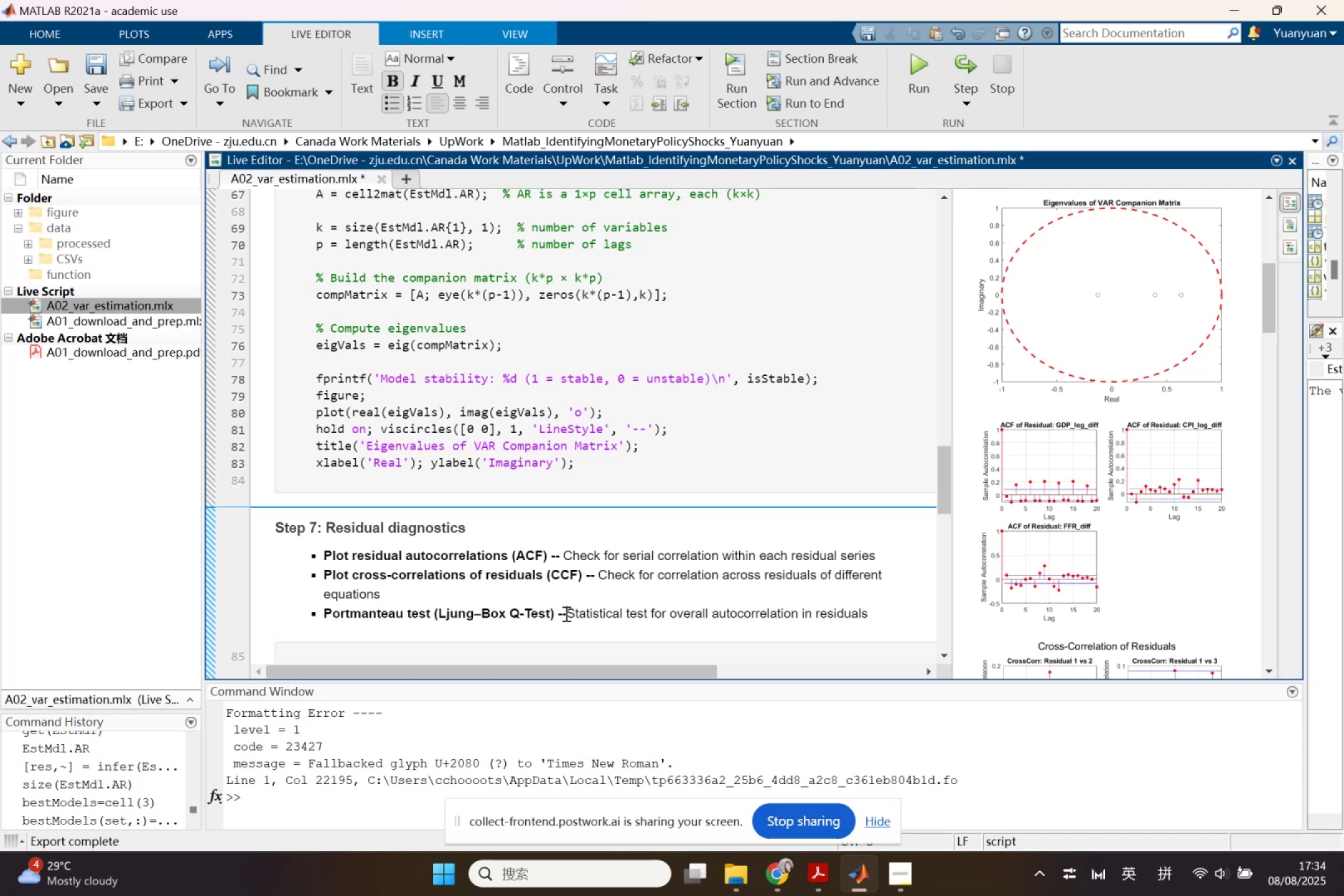 
key(Space)
 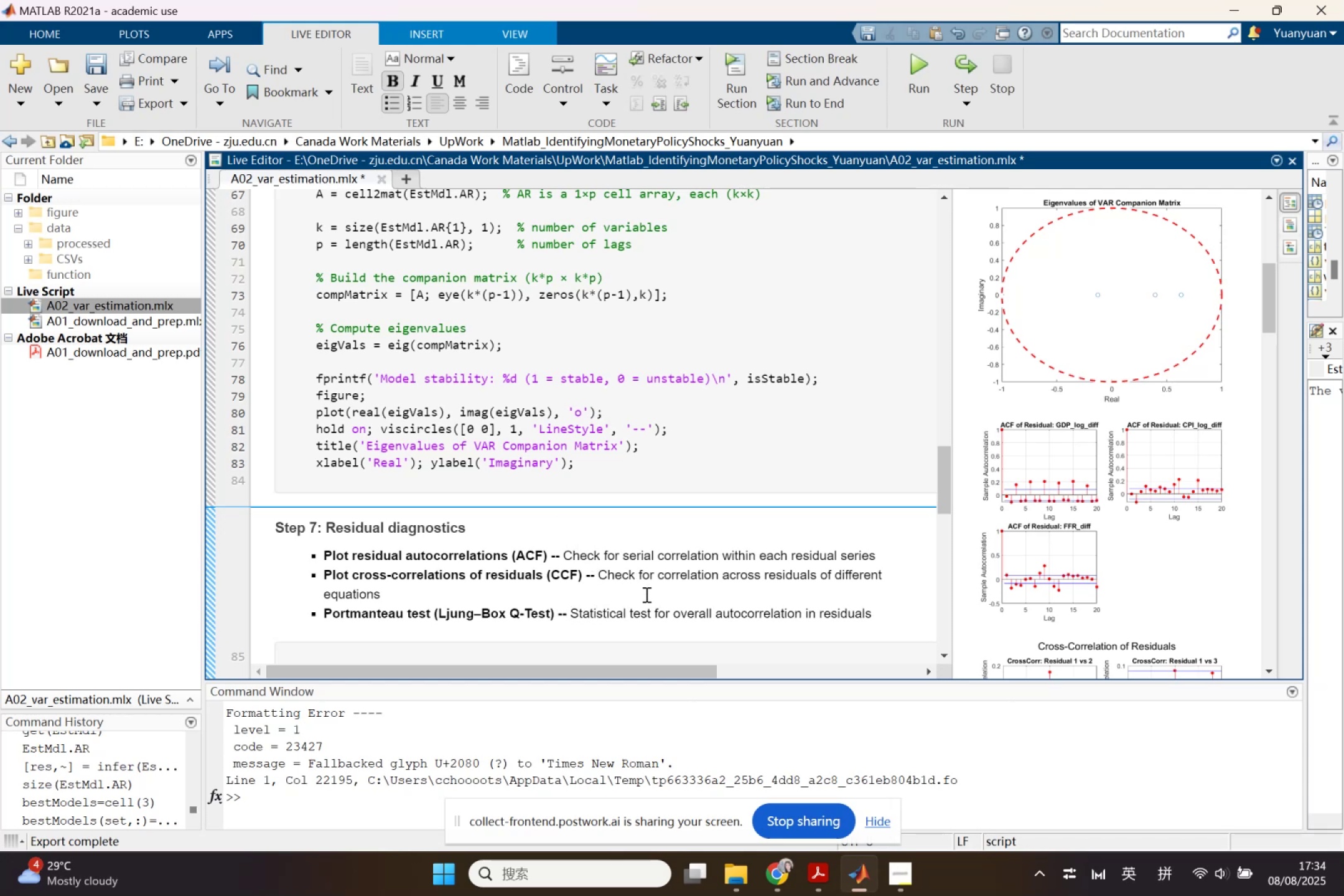 
scroll: coordinate [653, 604], scroll_direction: down, amount: 2.0
 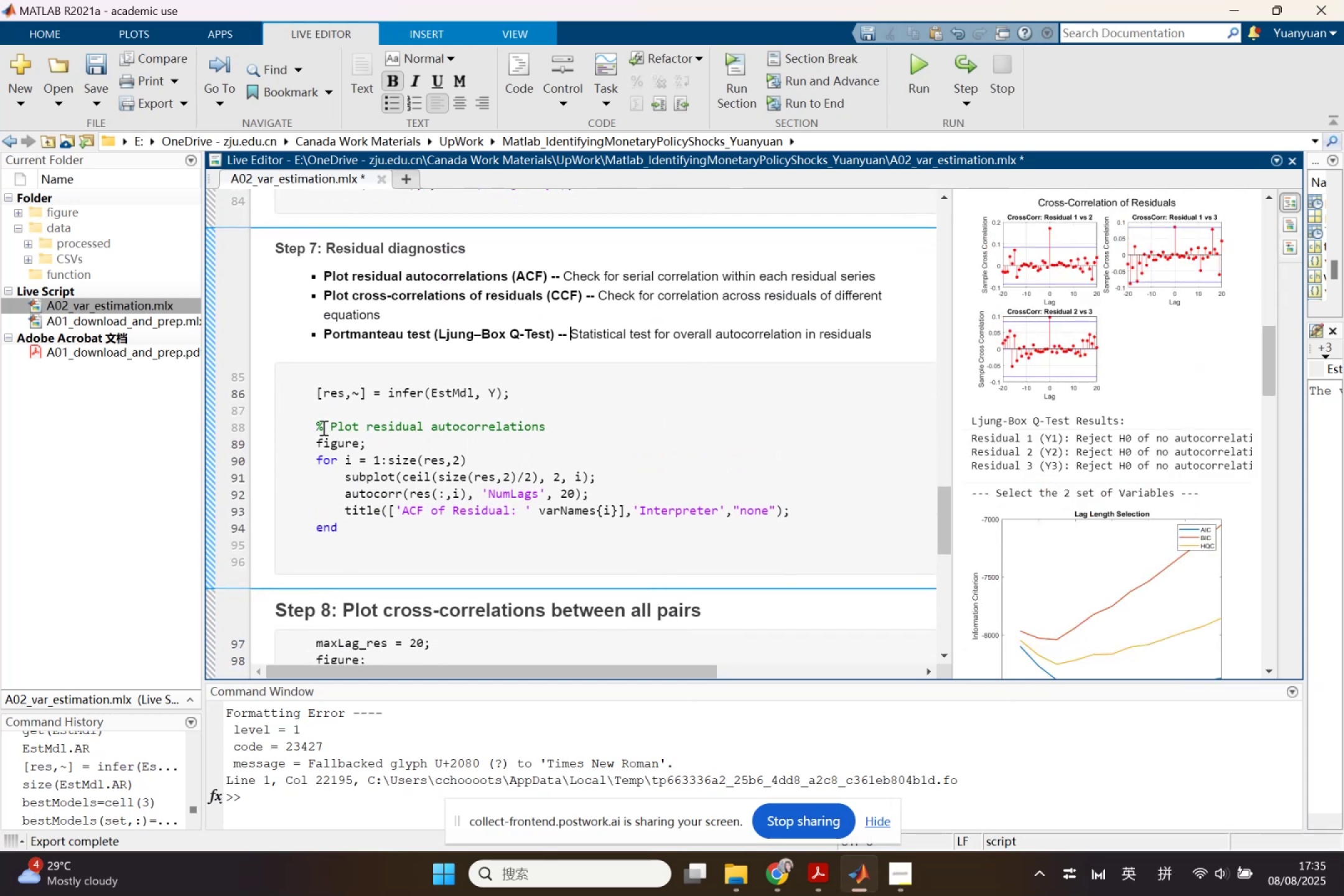 
left_click([322, 427])
 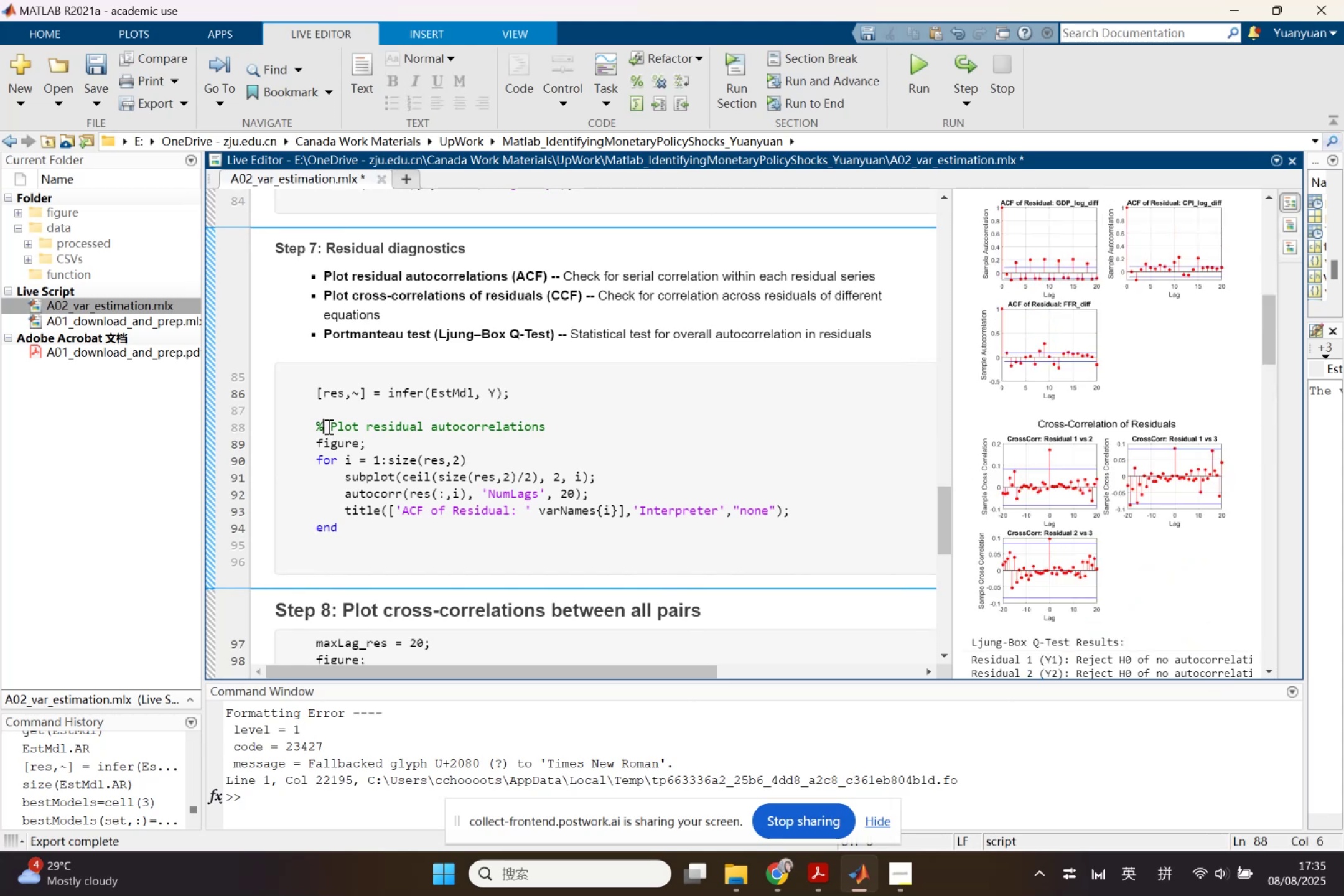 
left_click([306, 350])
 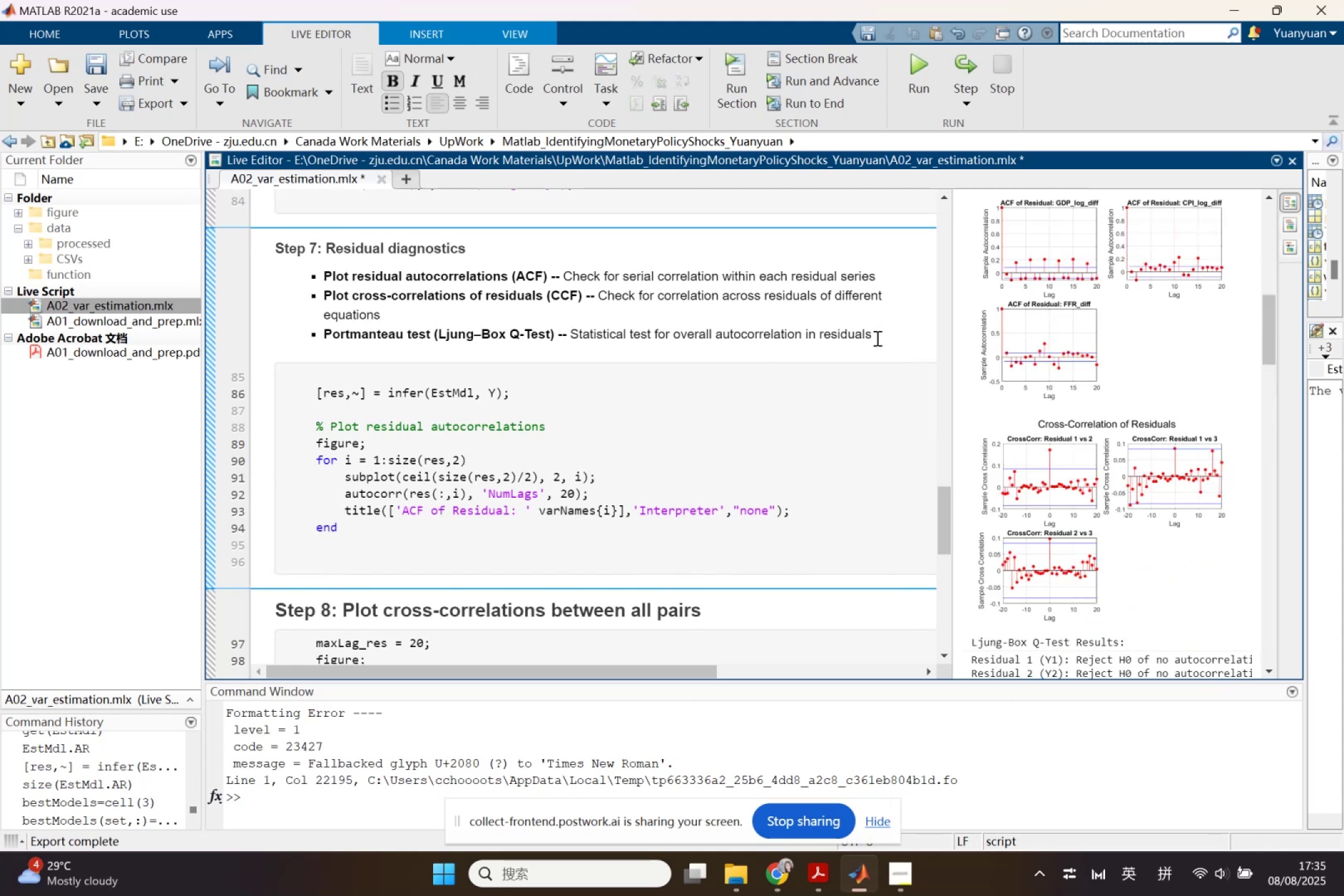 
left_click([889, 334])
 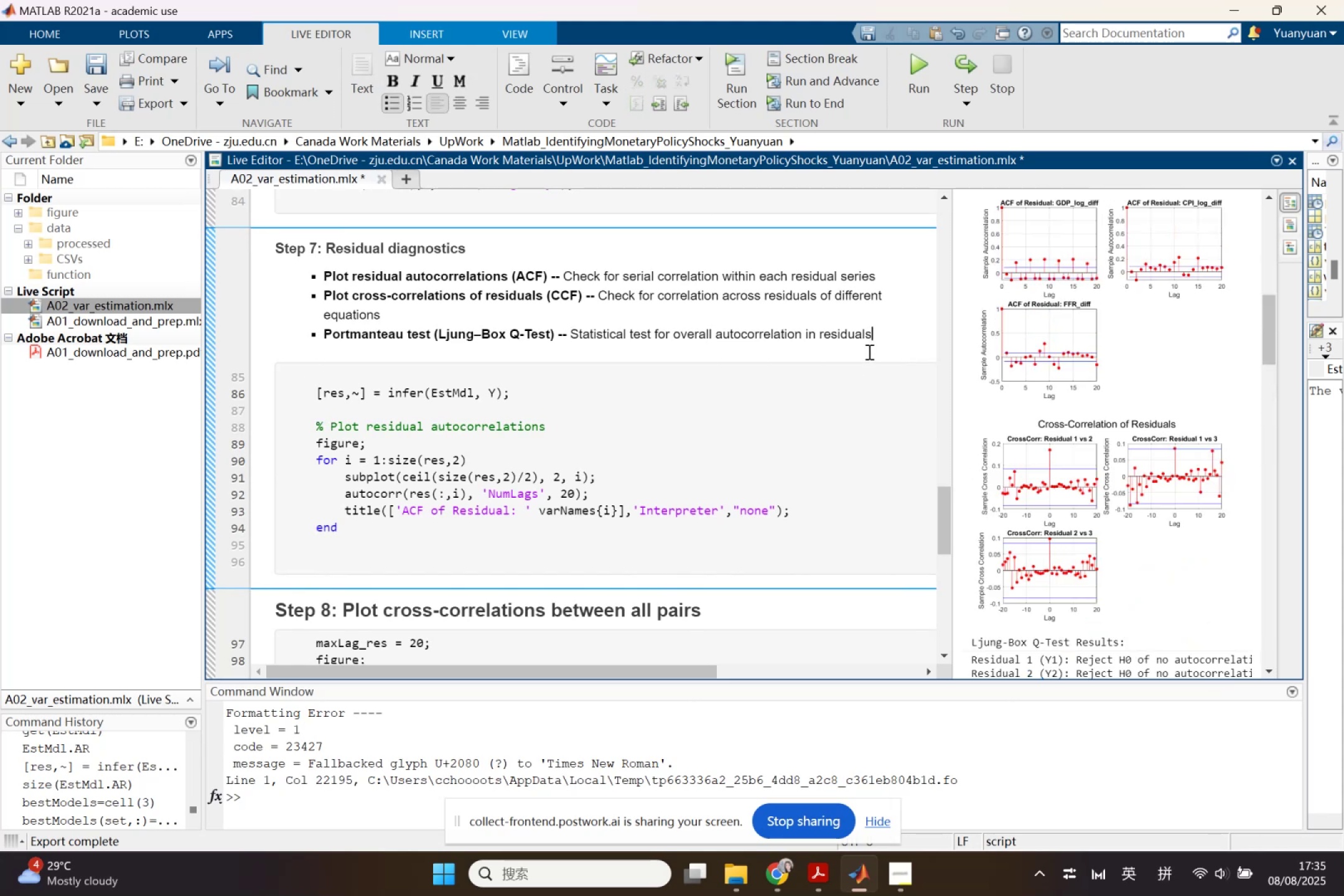 
key(Enter)
 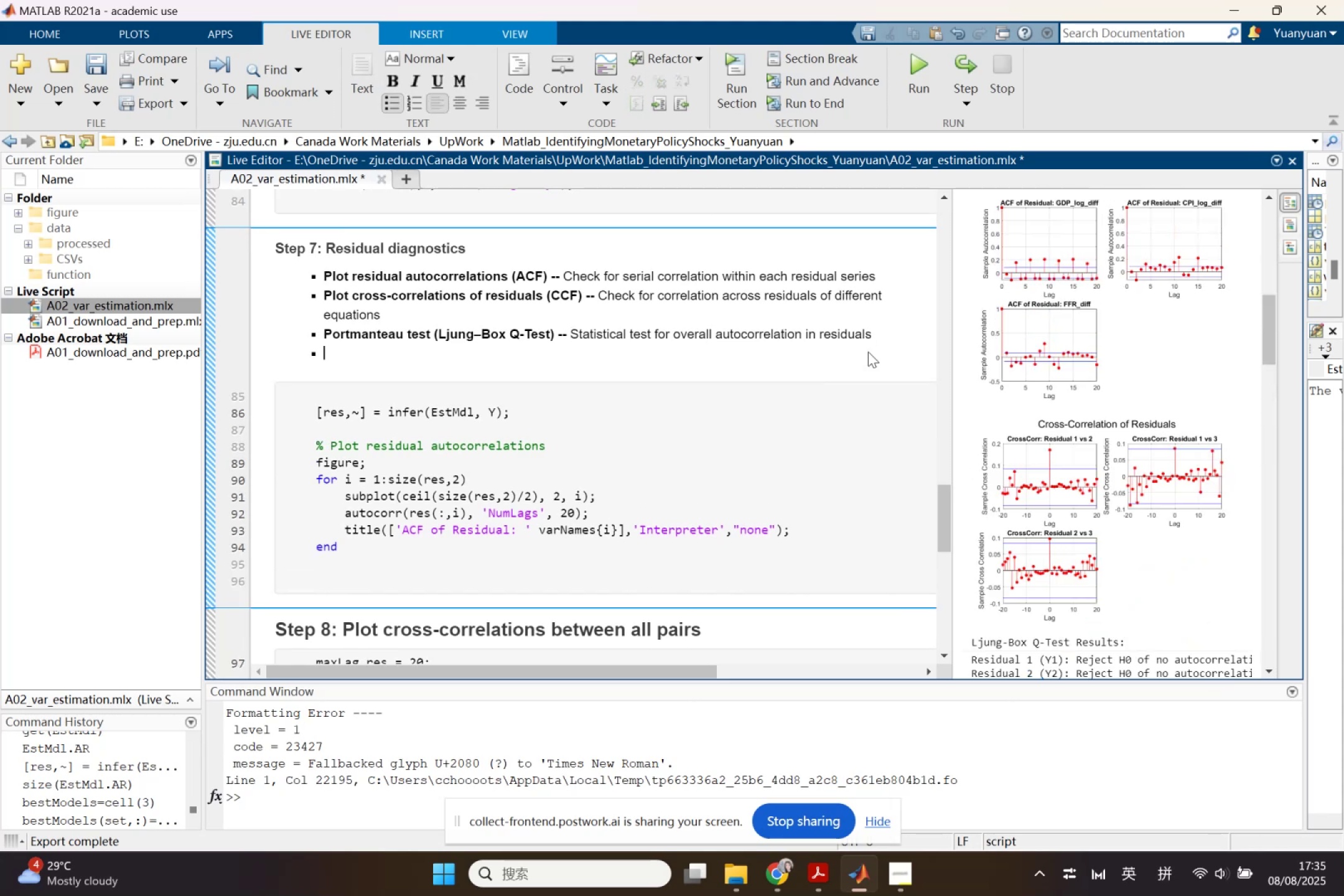 
key(Backspace)
 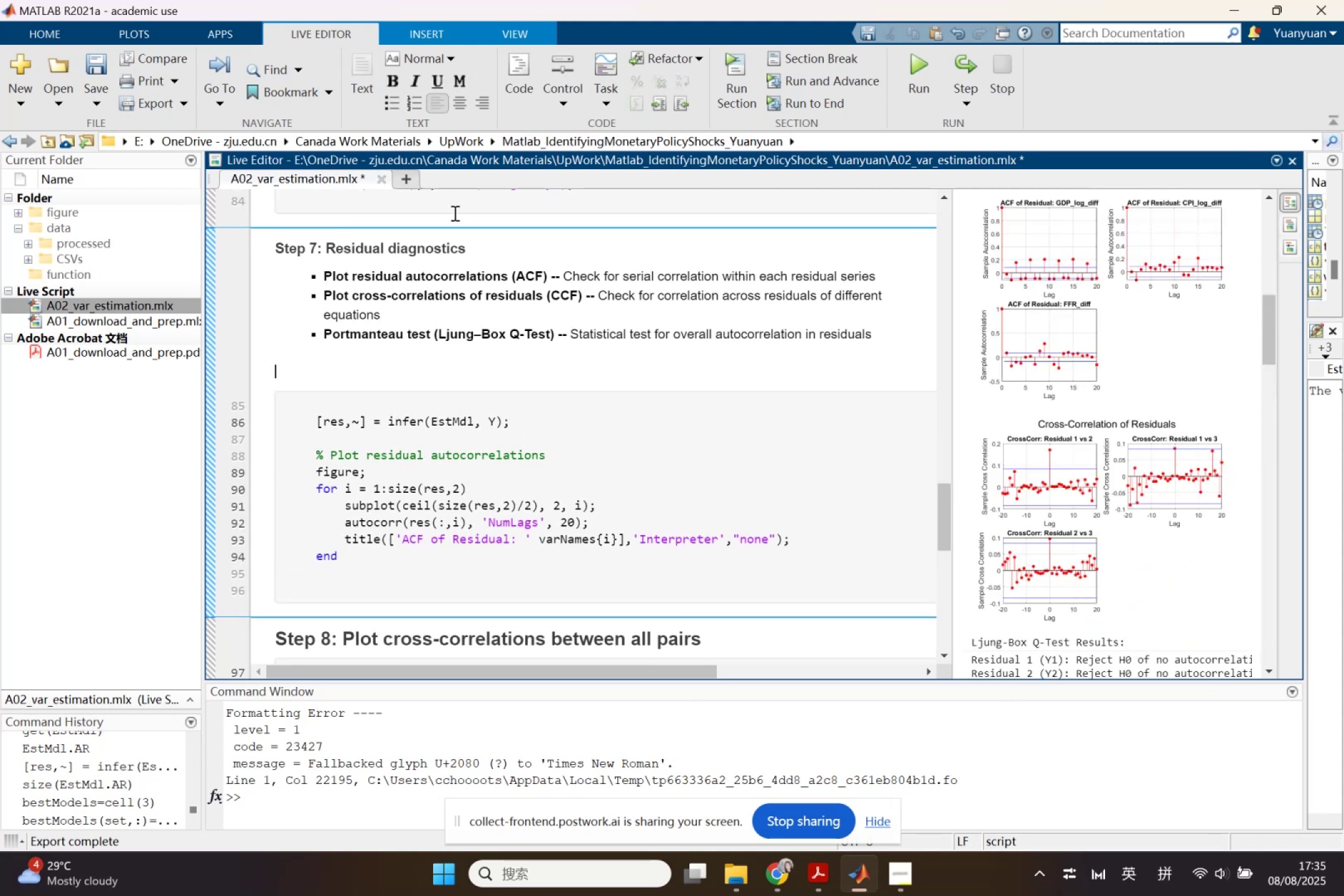 
left_click([417, 250])
 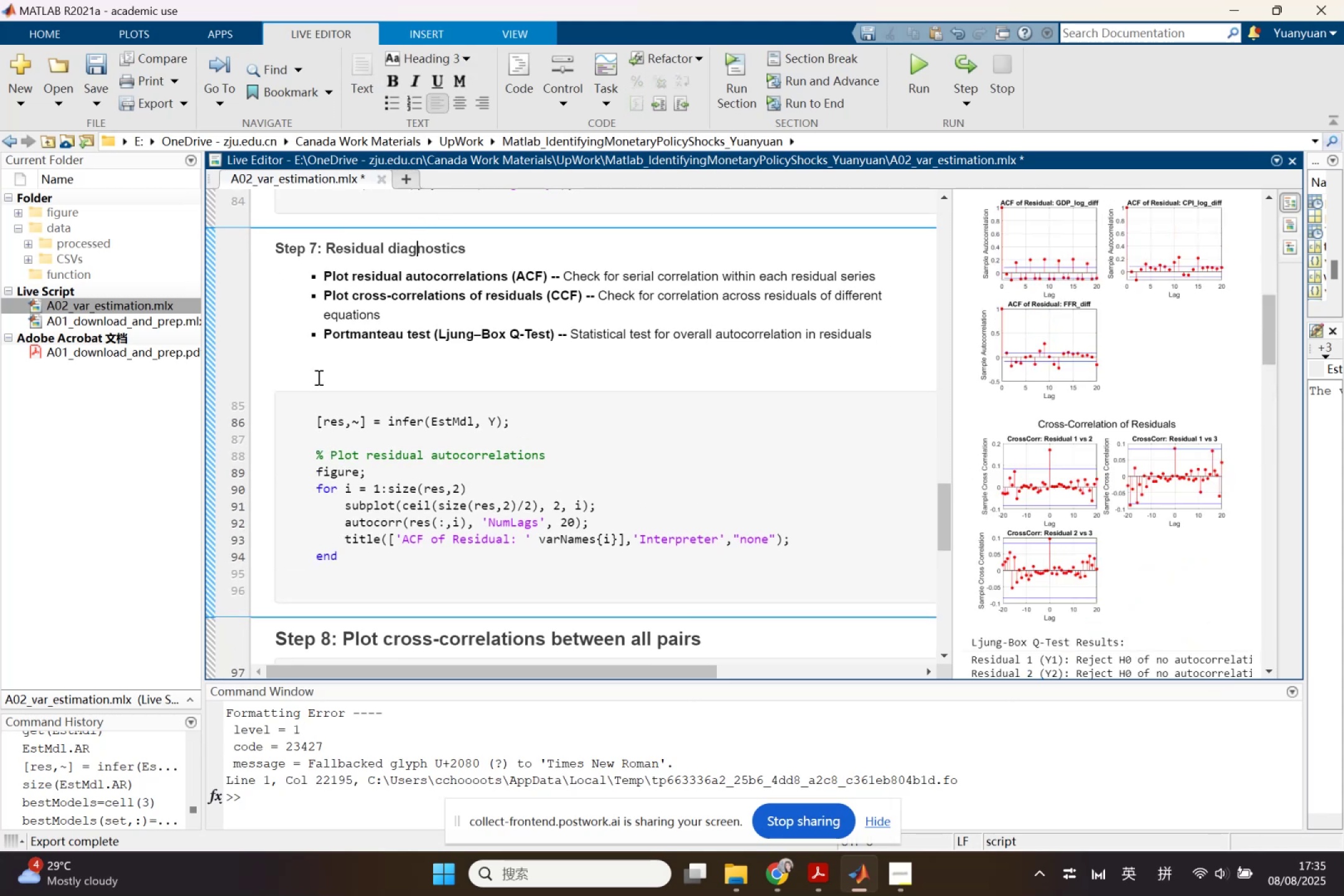 
scroll: coordinate [343, 383], scroll_direction: up, amount: 5.0
 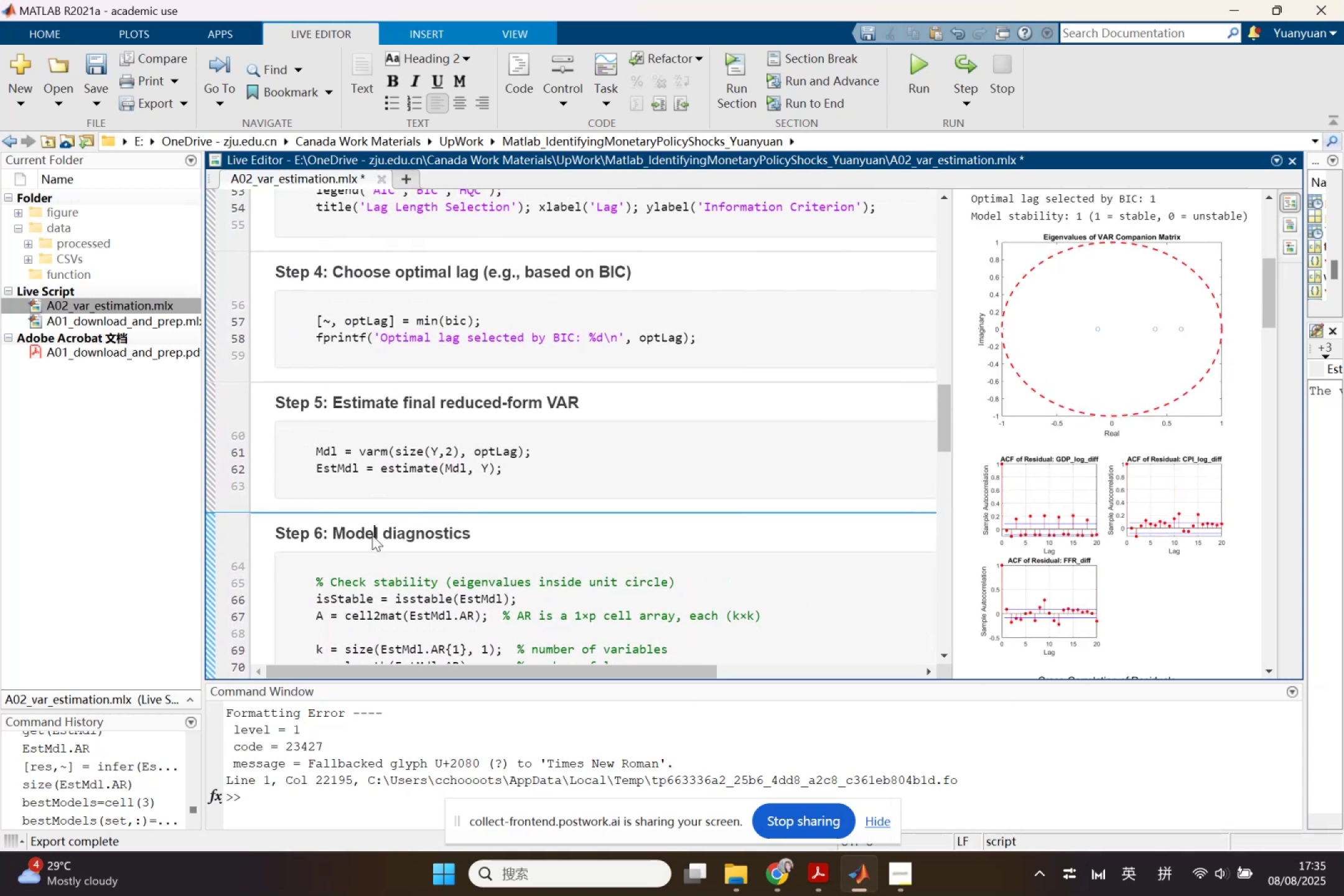 
scroll: coordinate [373, 531], scroll_direction: down, amount: 3.0
 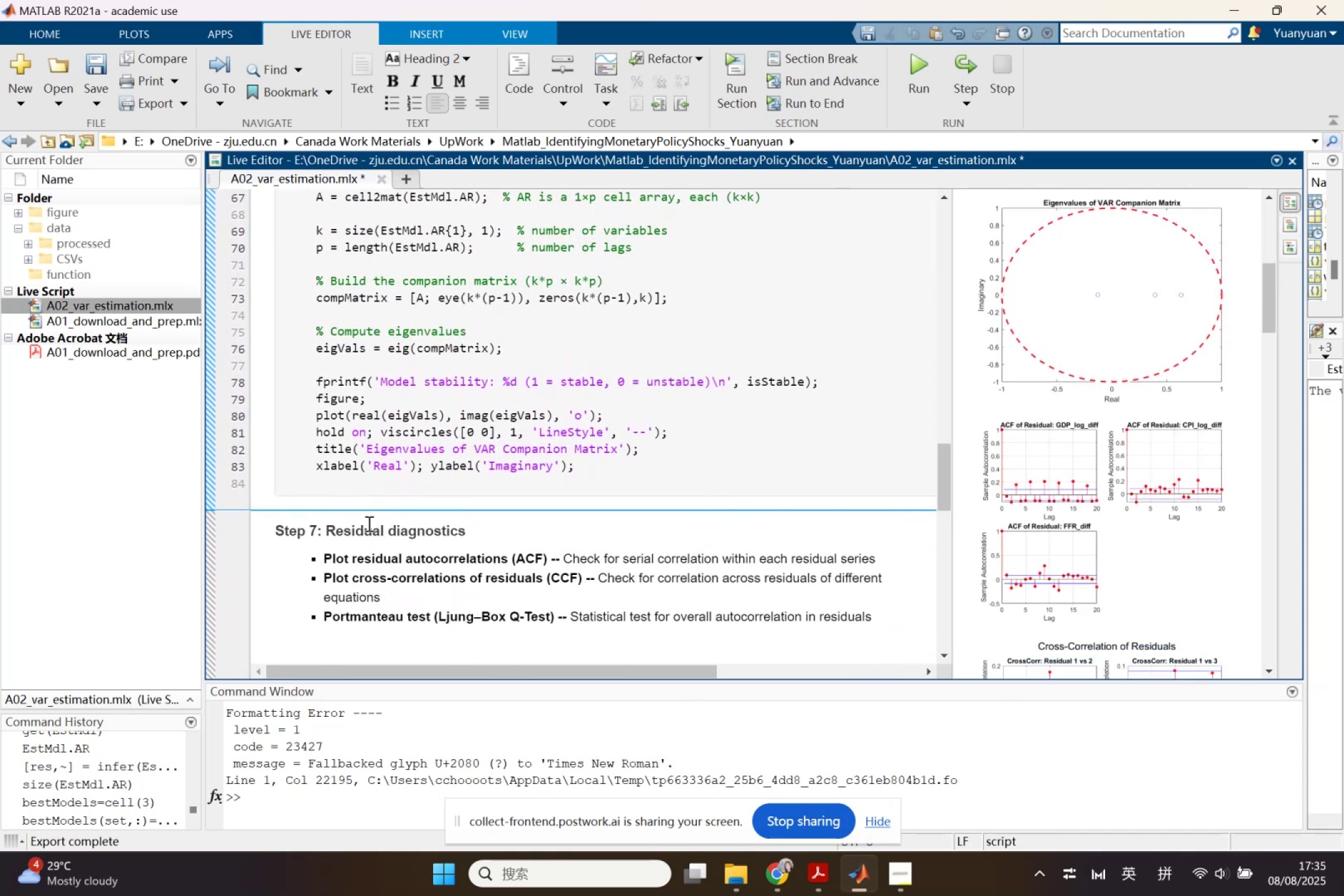 
left_click([368, 527])
 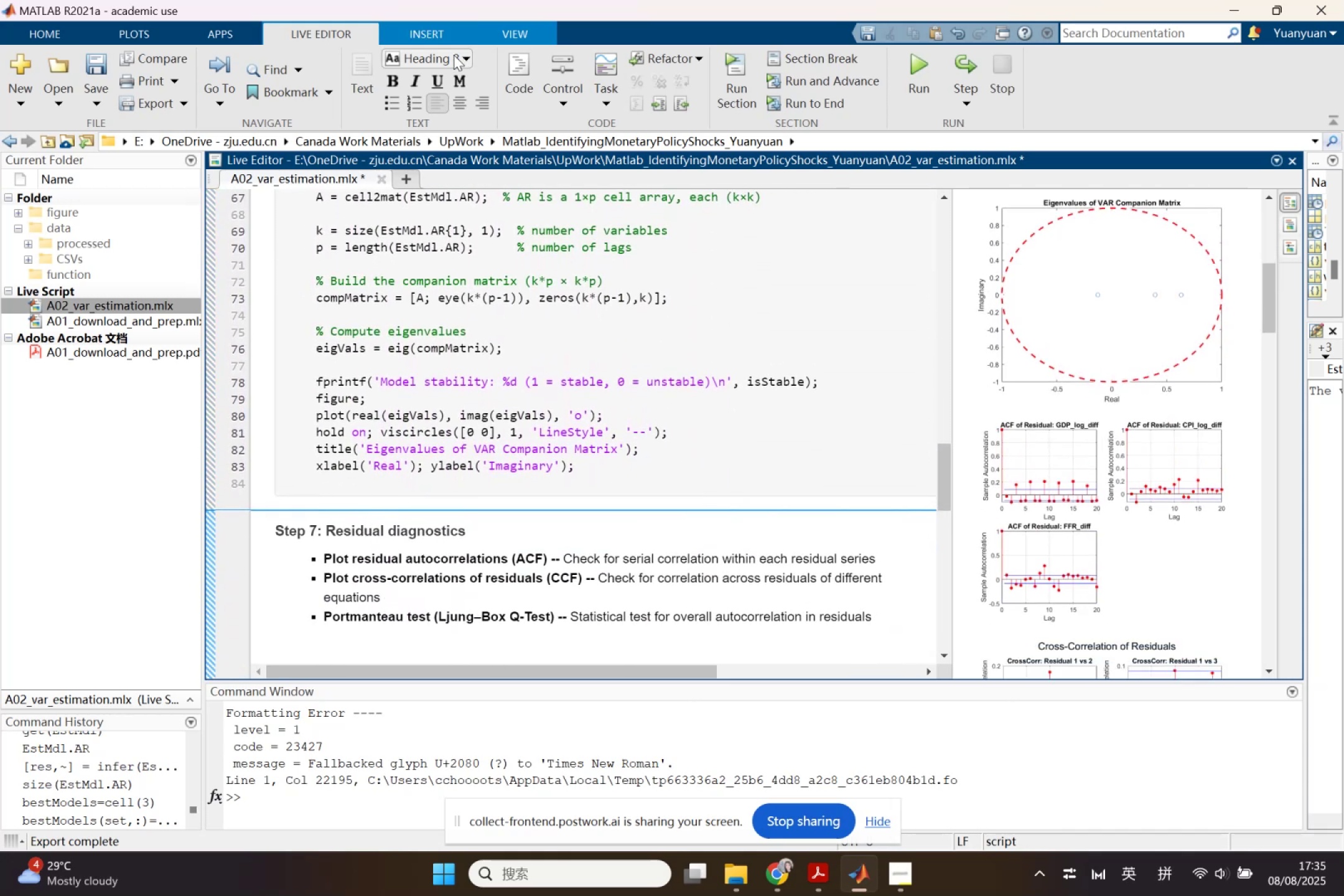 
left_click([454, 55])
 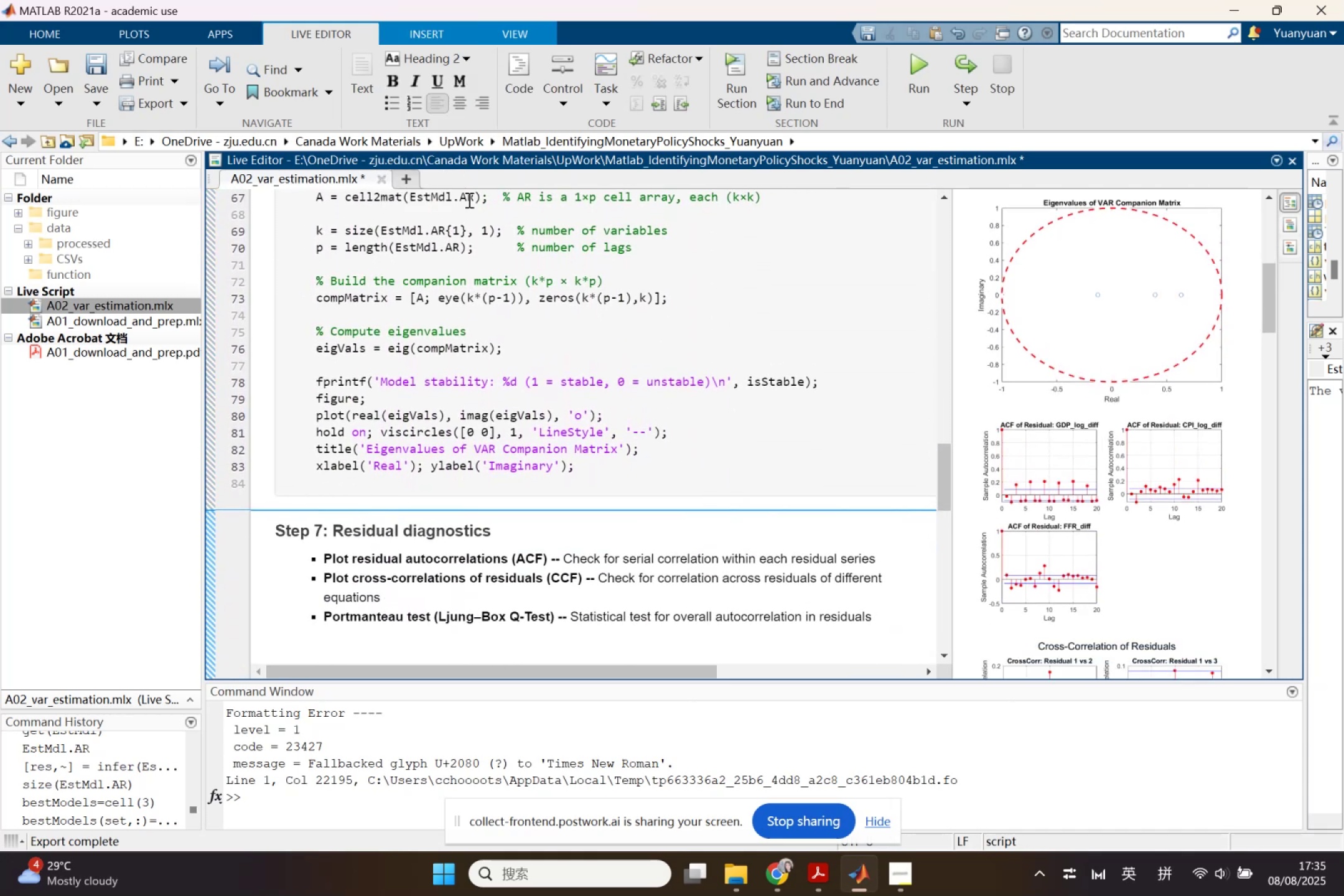 
scroll: coordinate [442, 564], scroll_direction: down, amount: 1.0
 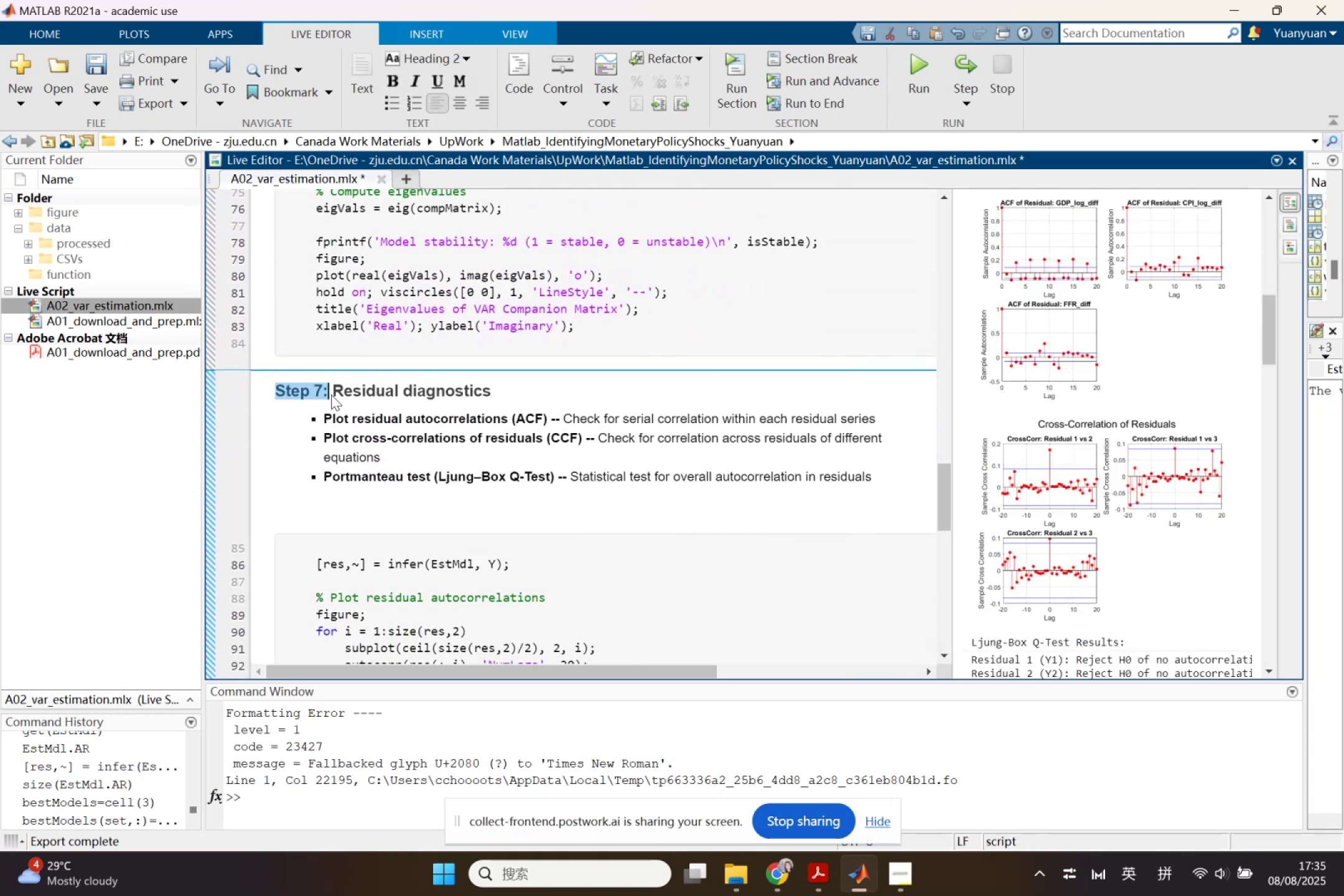 
key(Control+ControlLeft)
 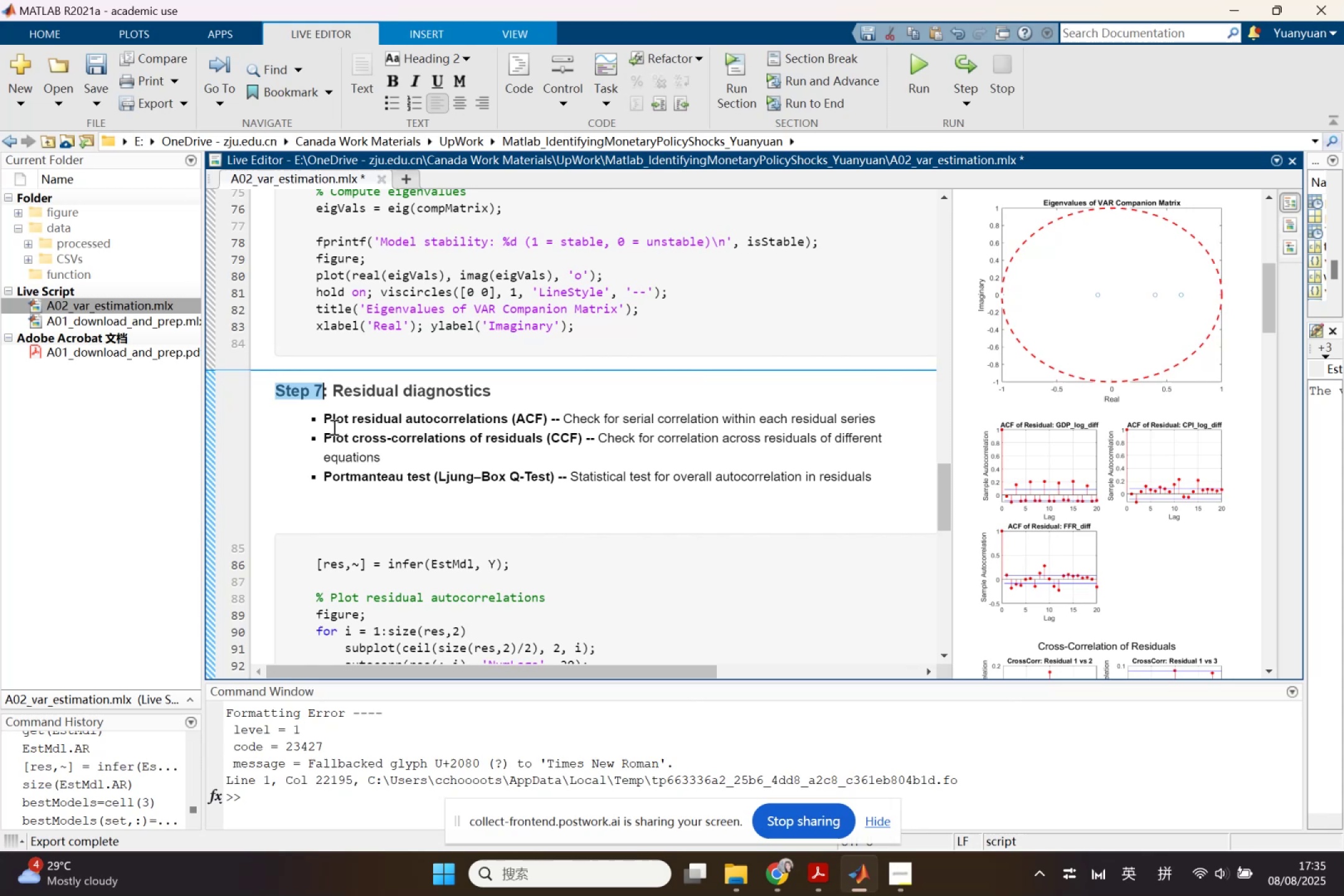 
key(Control+C)
 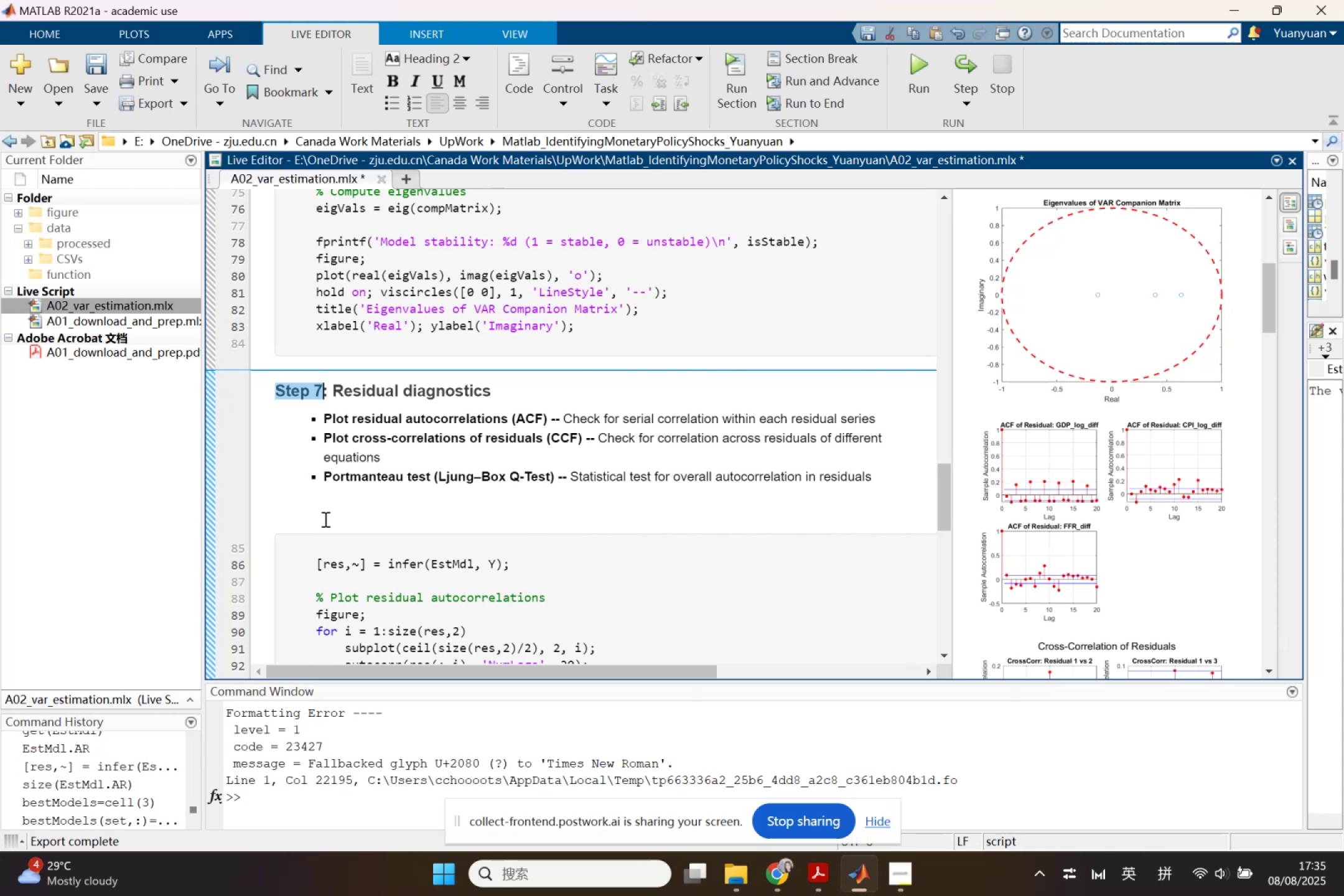 
left_click([324, 519])
 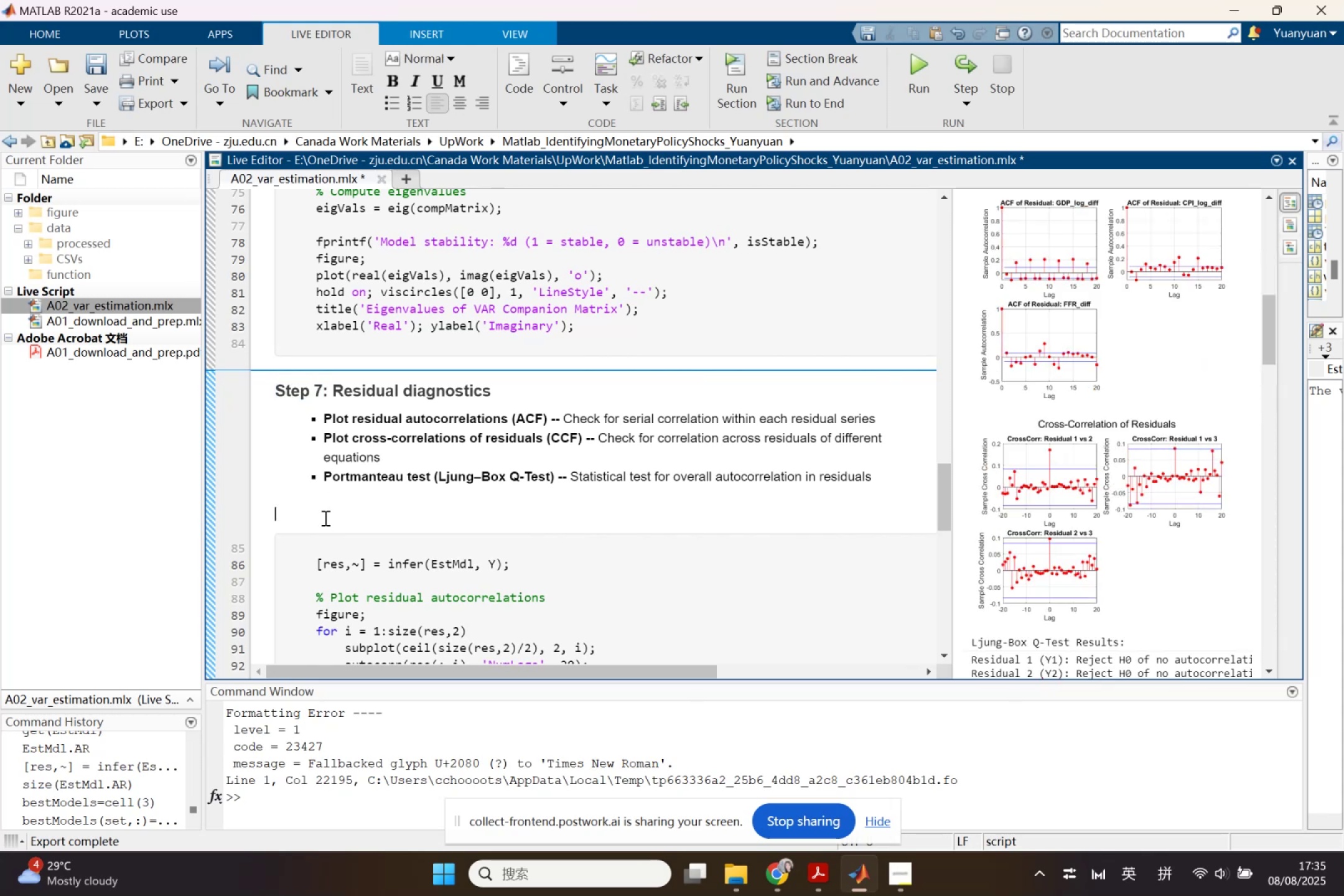 
key(Control+ControlLeft)
 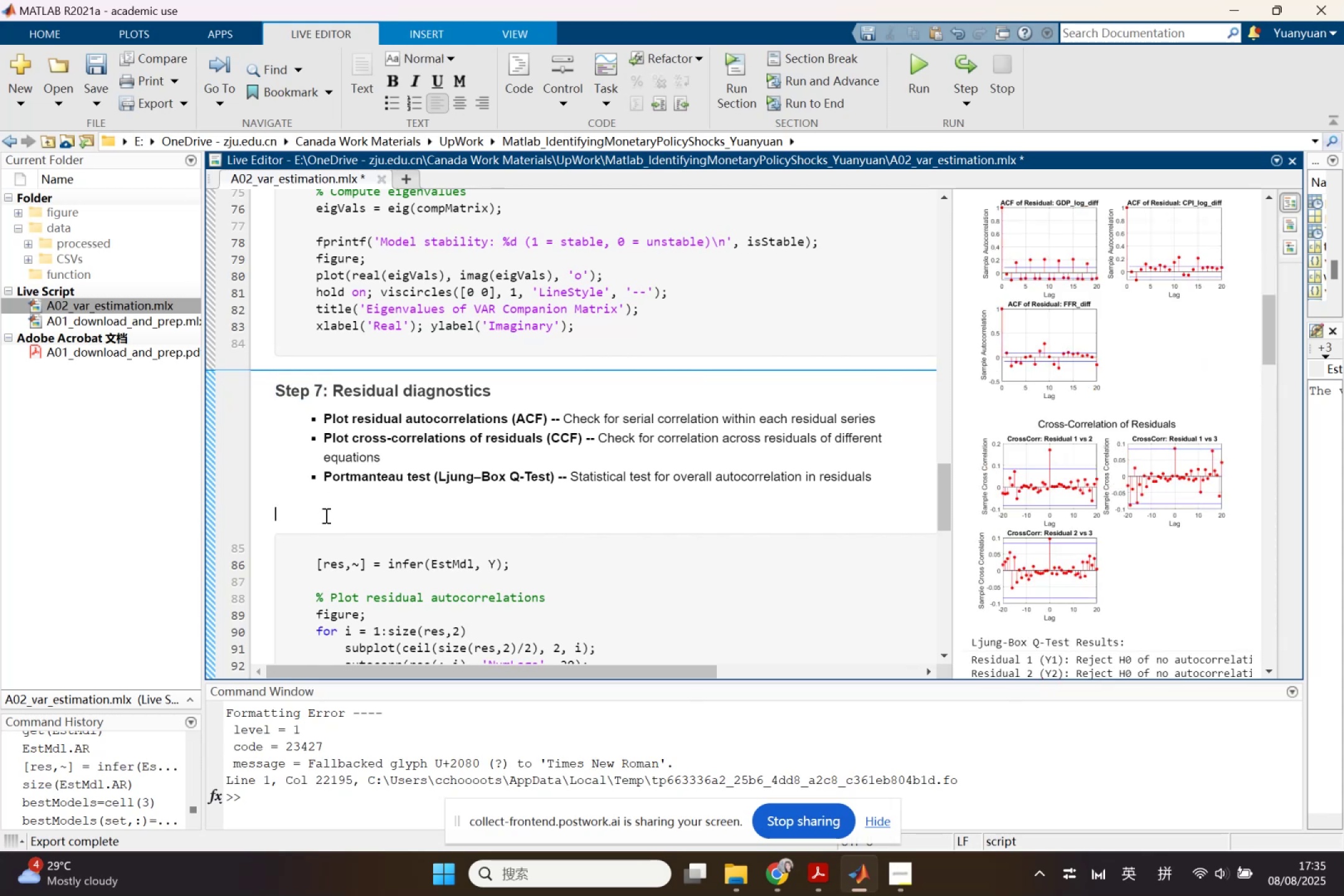 
key(Control+V)
 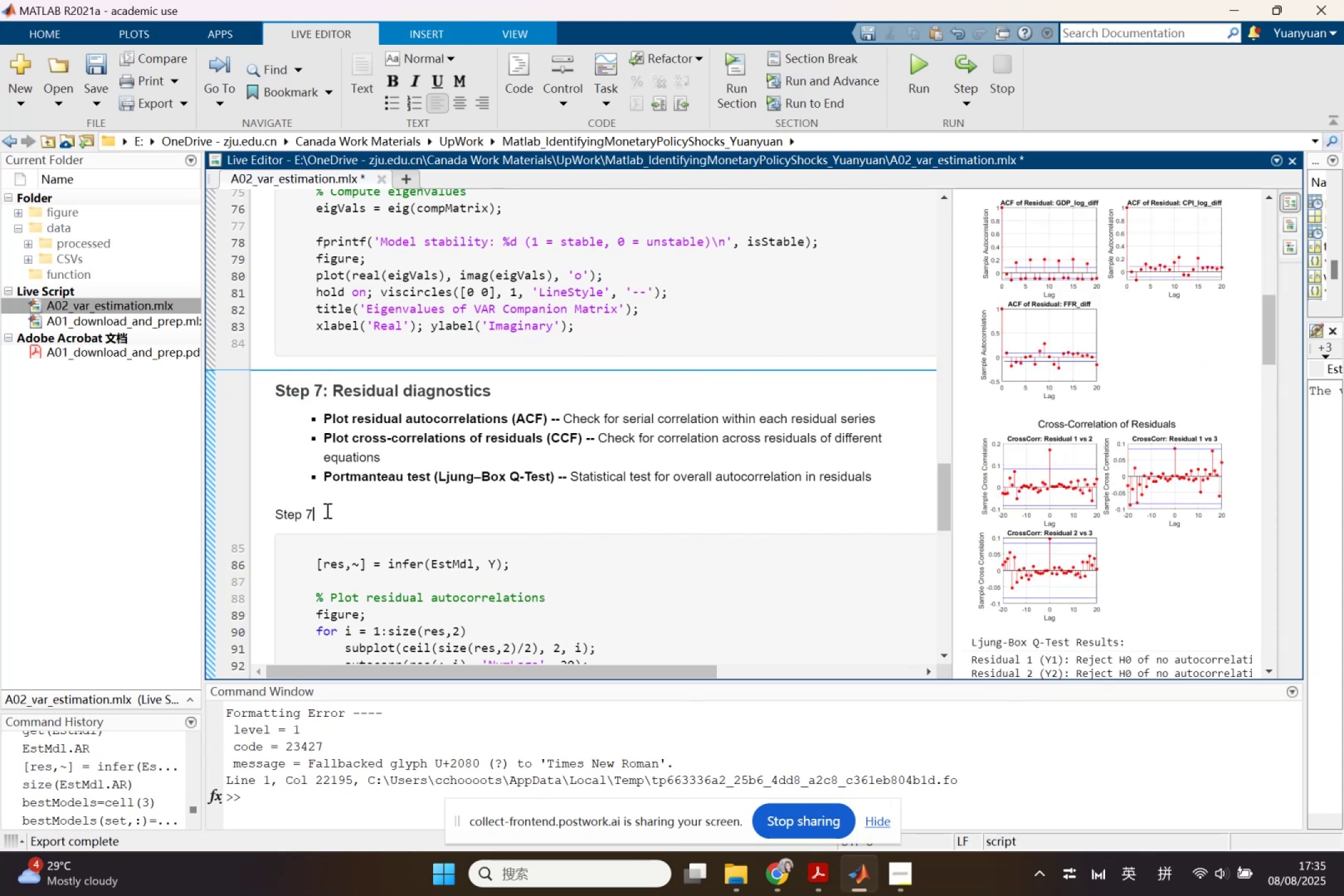 
key(Period)
 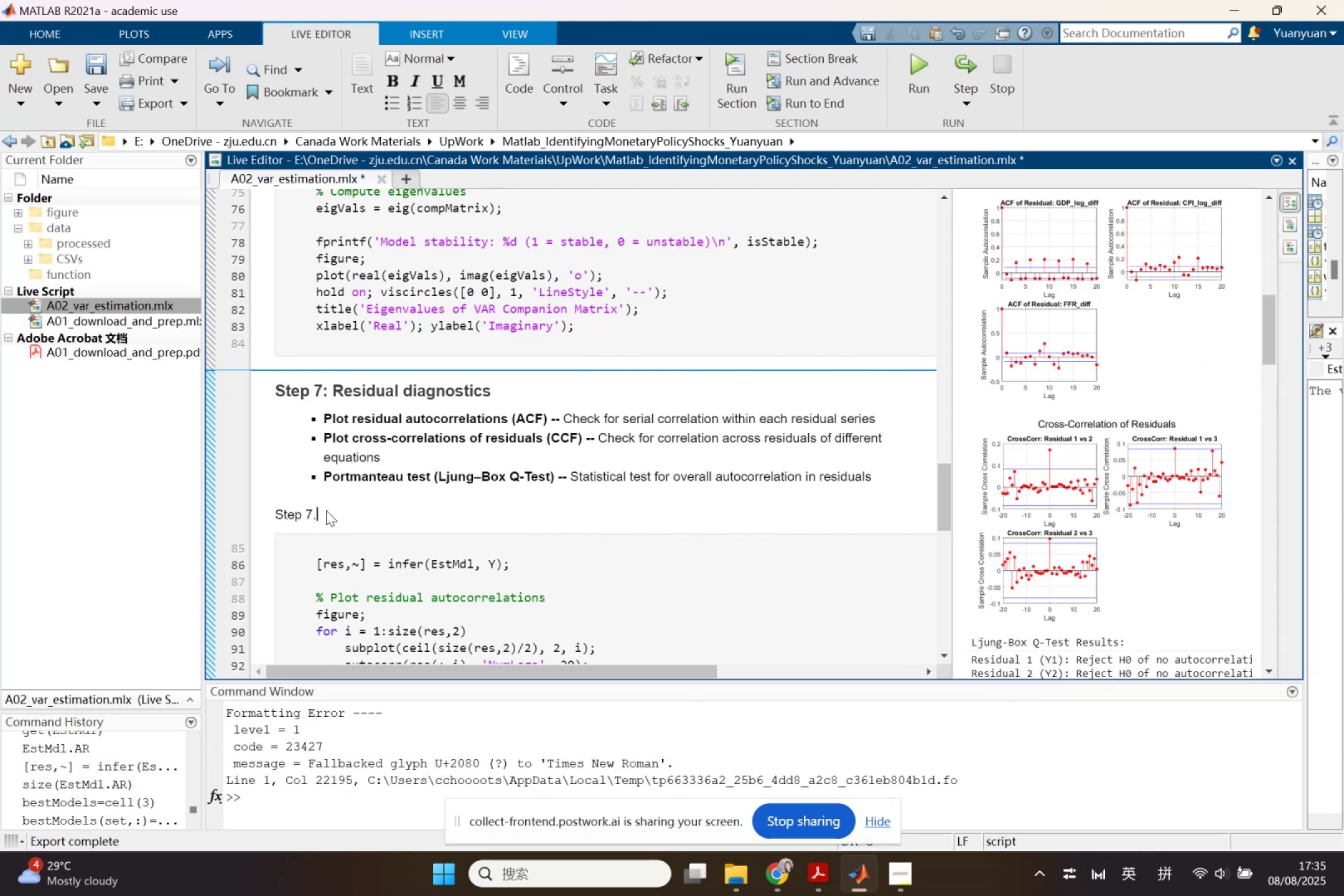 
key(1)
 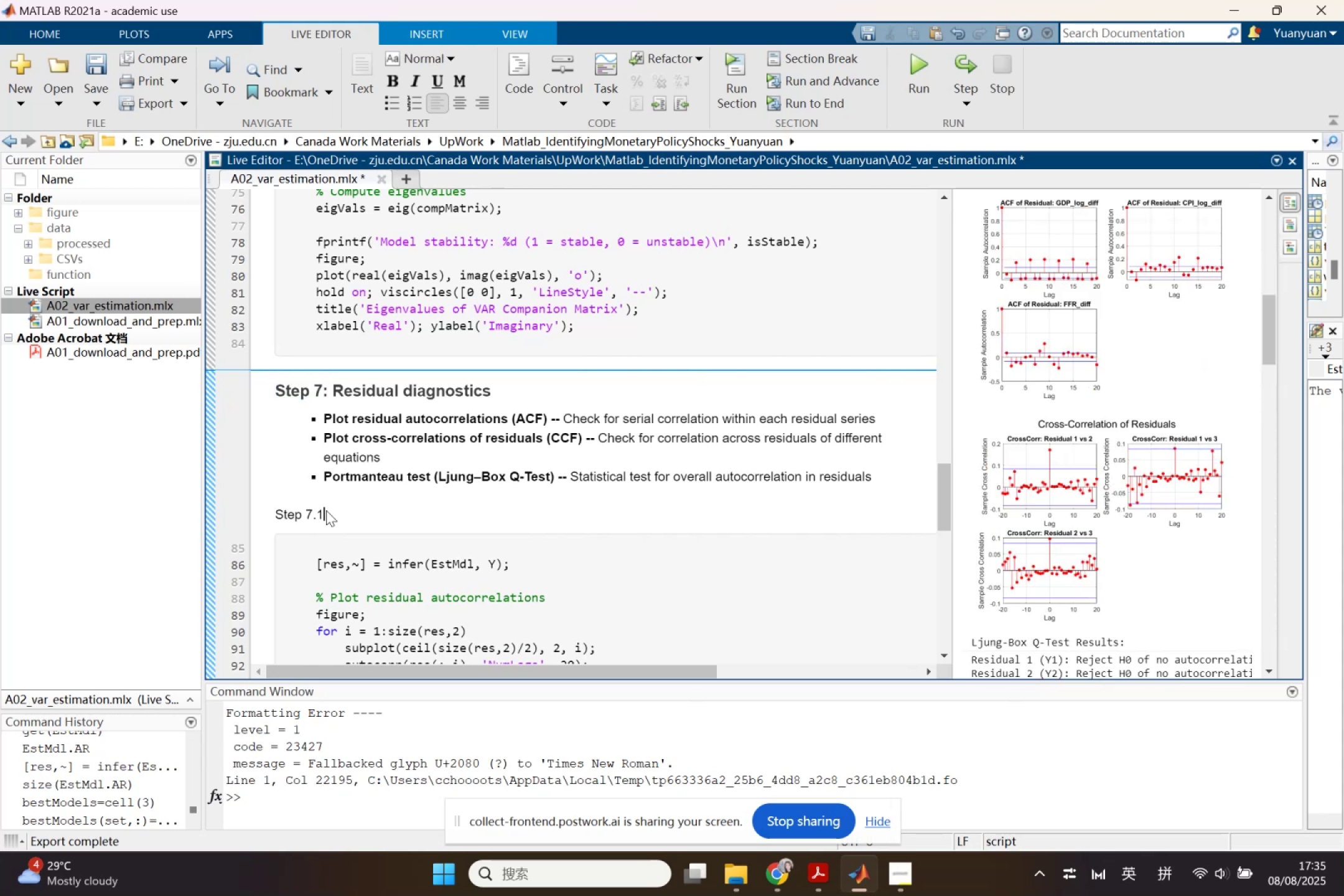 
key(Shift+Semicolon)
 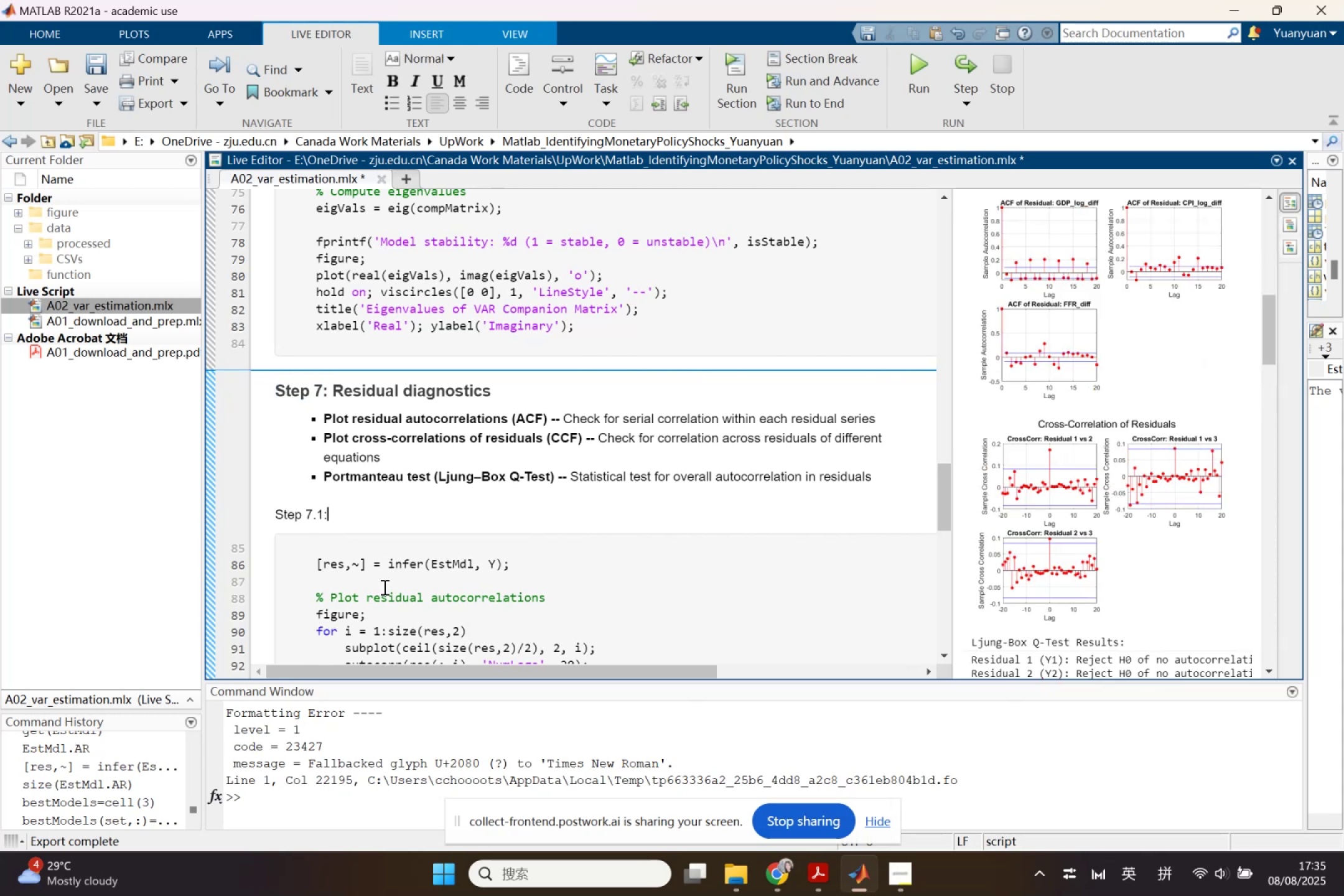 
key(Space)
 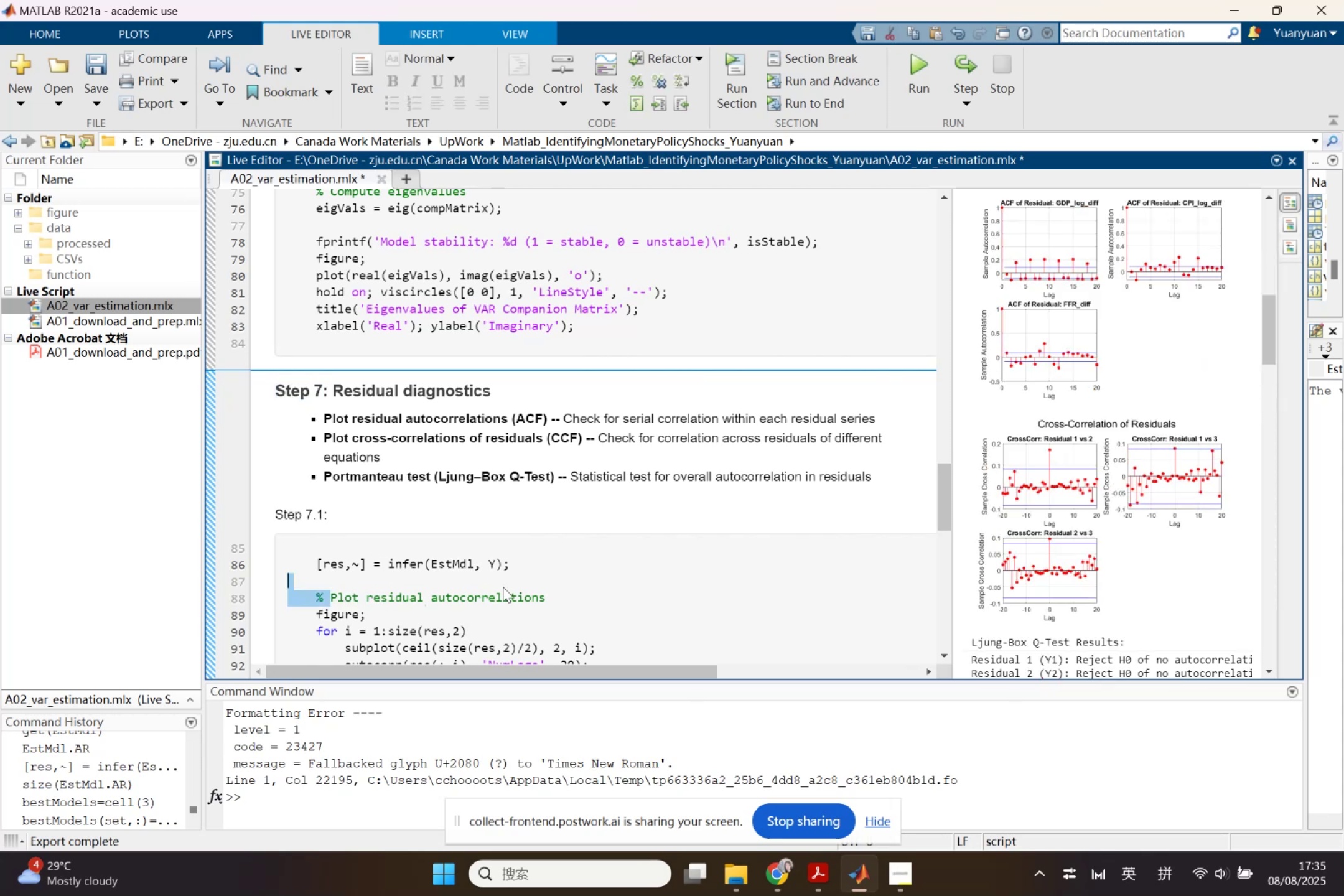 
key(Control+ControlLeft)
 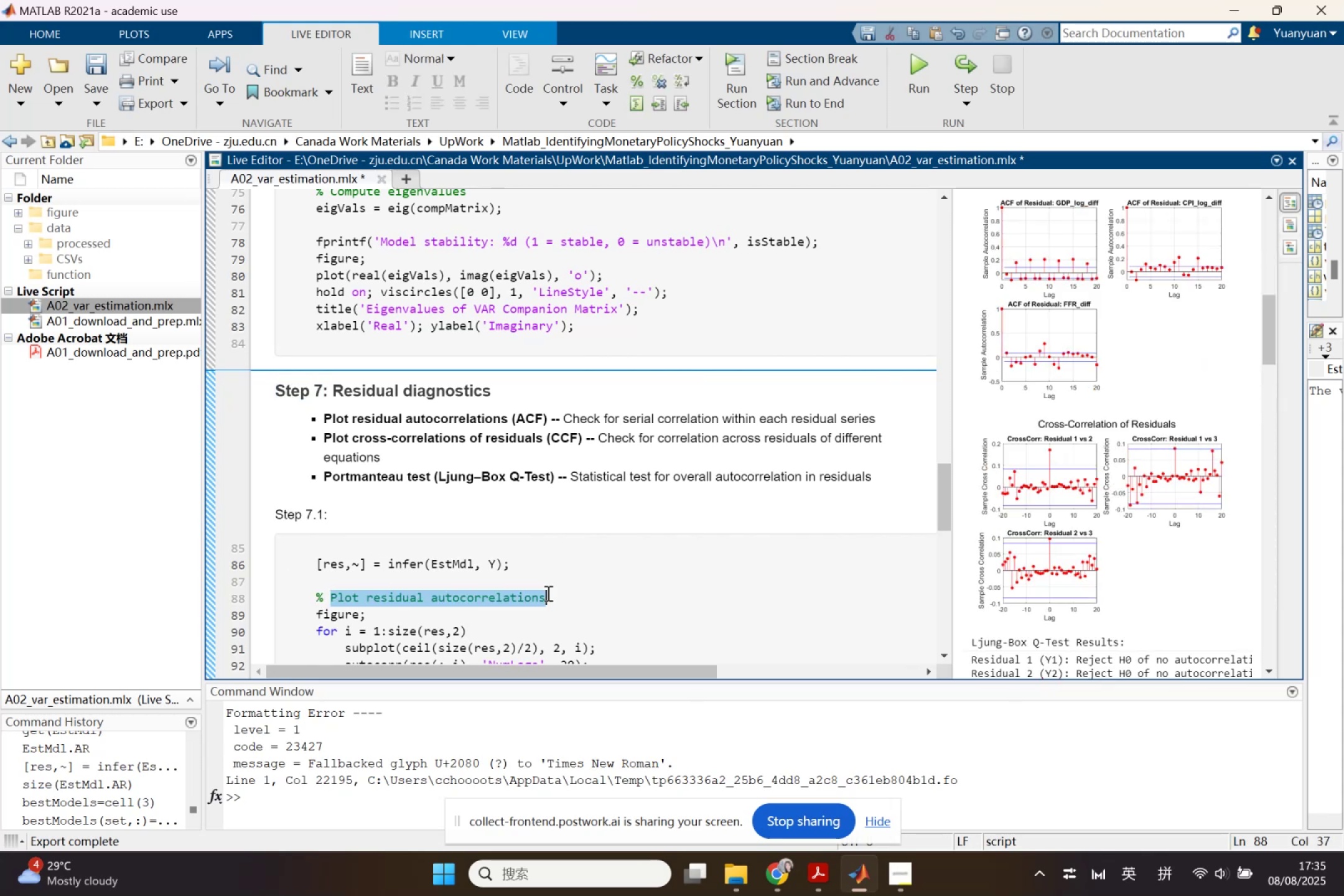 
key(Control+C)
 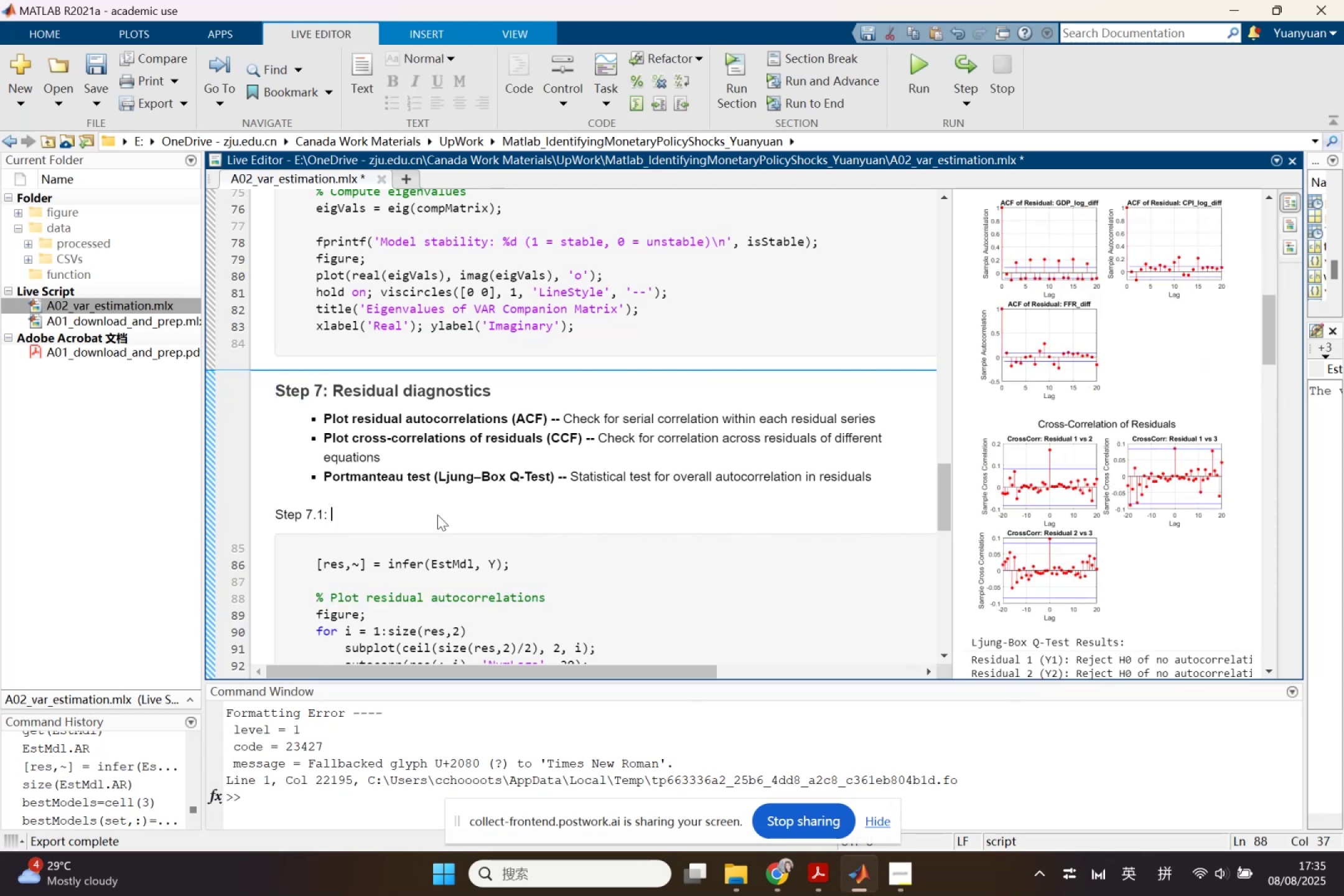 
left_click([437, 515])
 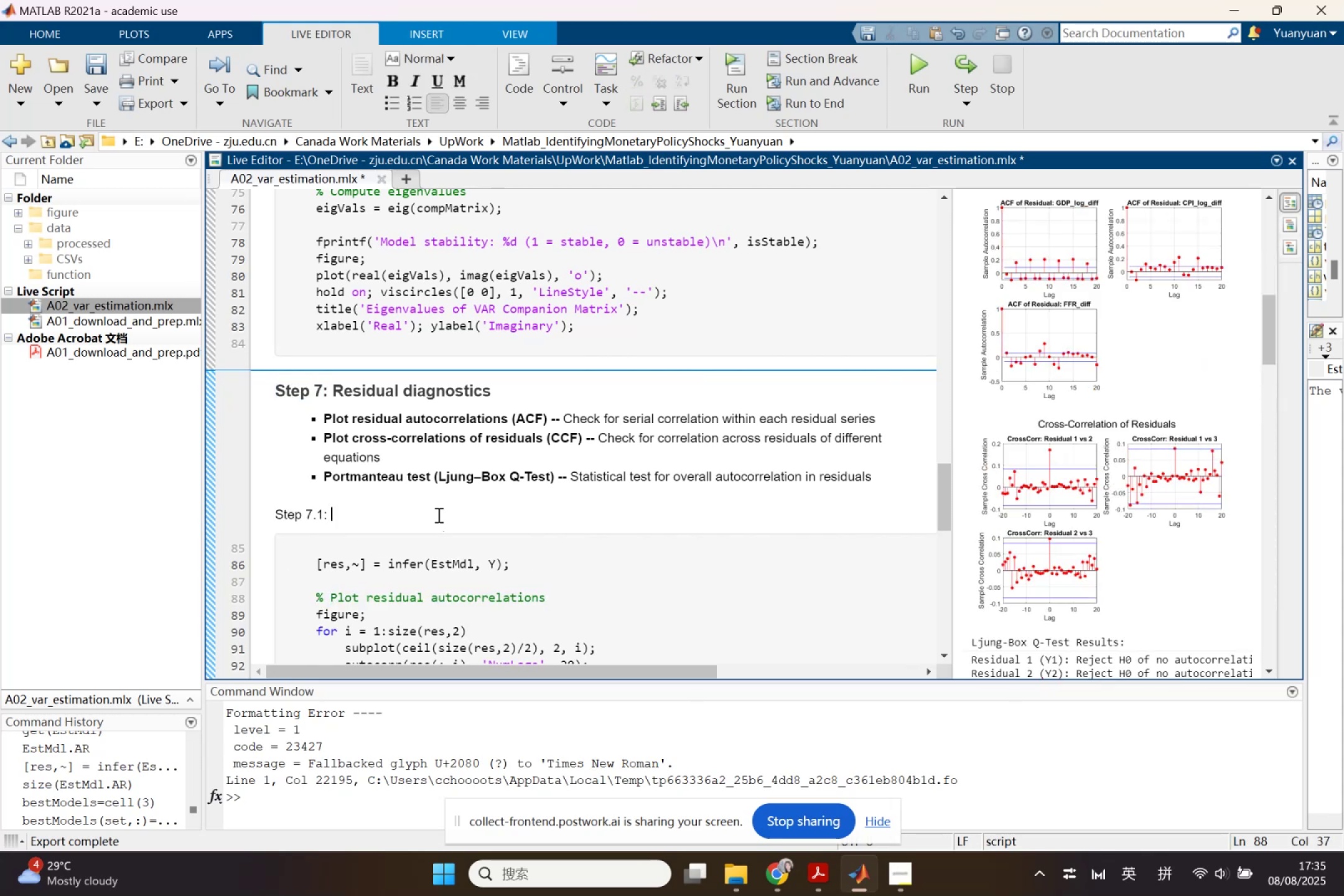 
key(Control+ControlLeft)
 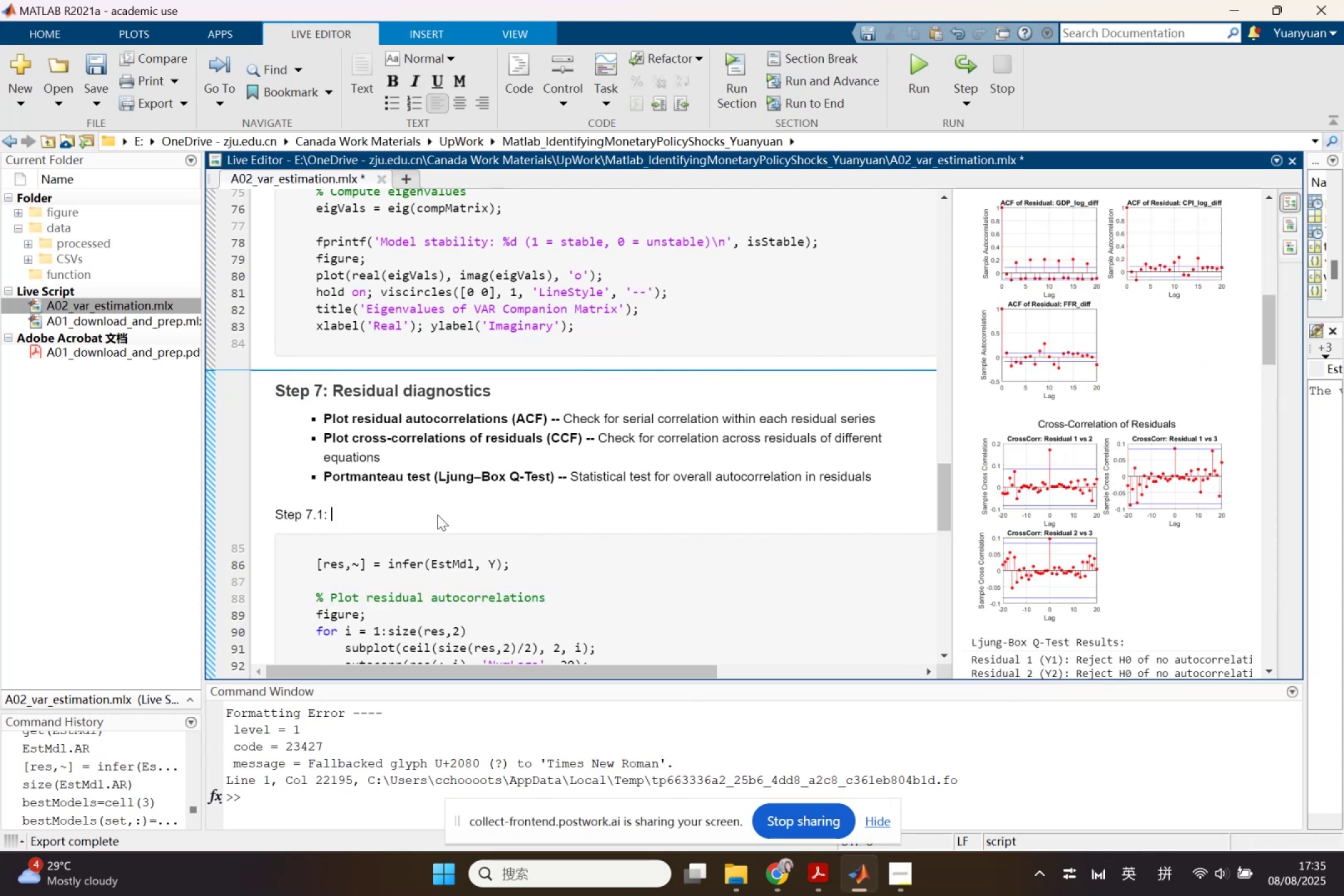 
key(Control+V)
 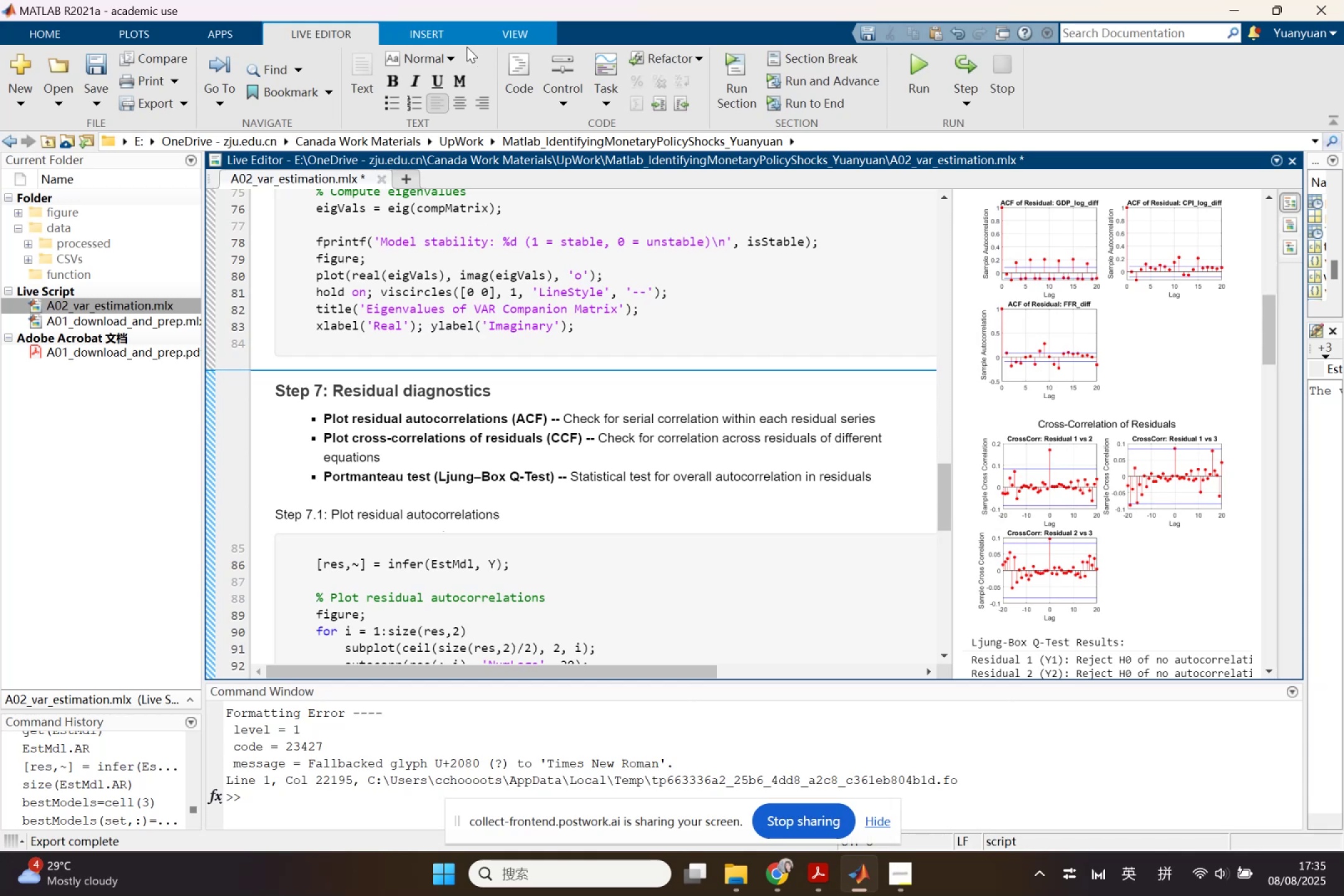 
left_click([444, 59])
 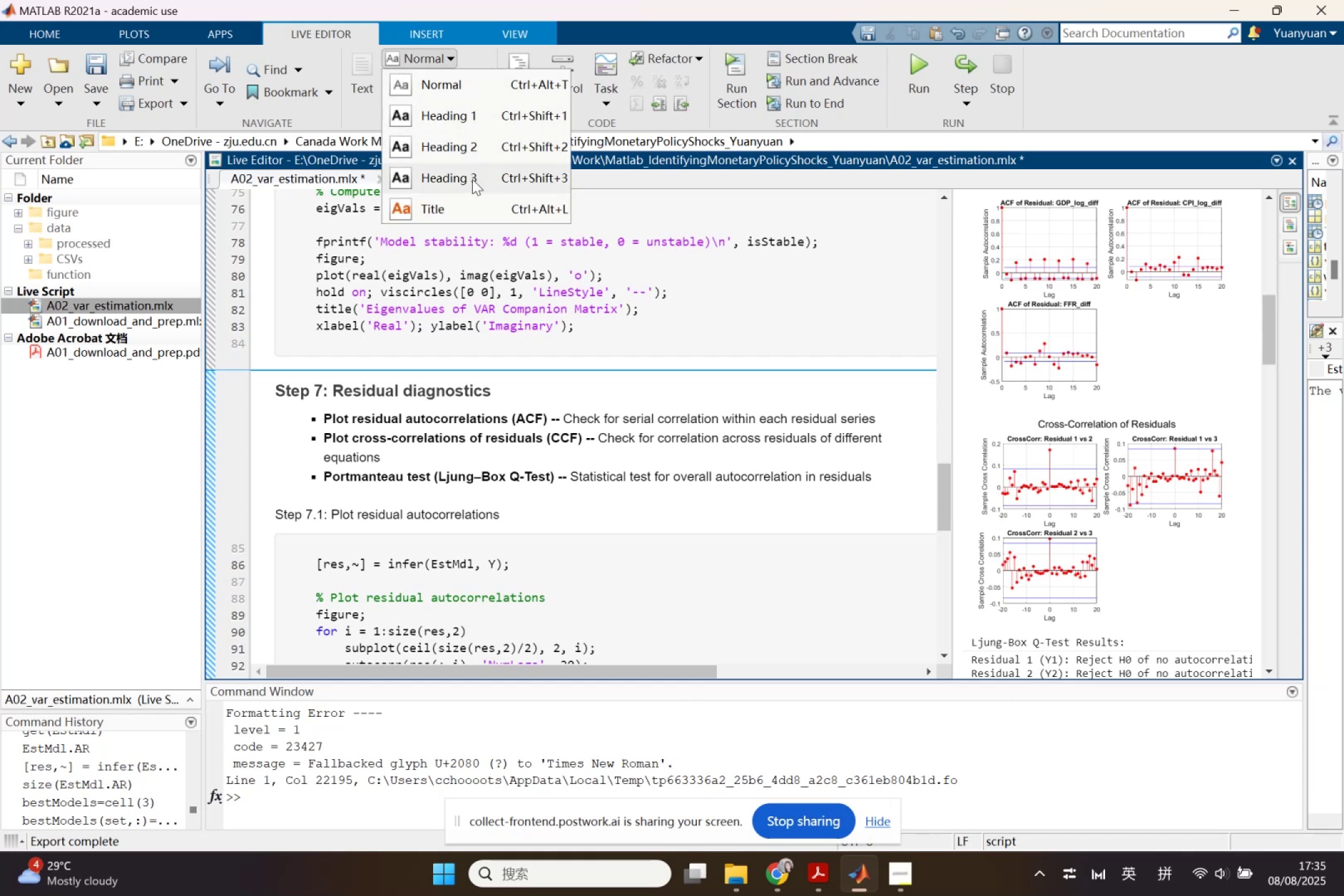 
left_click([472, 180])
 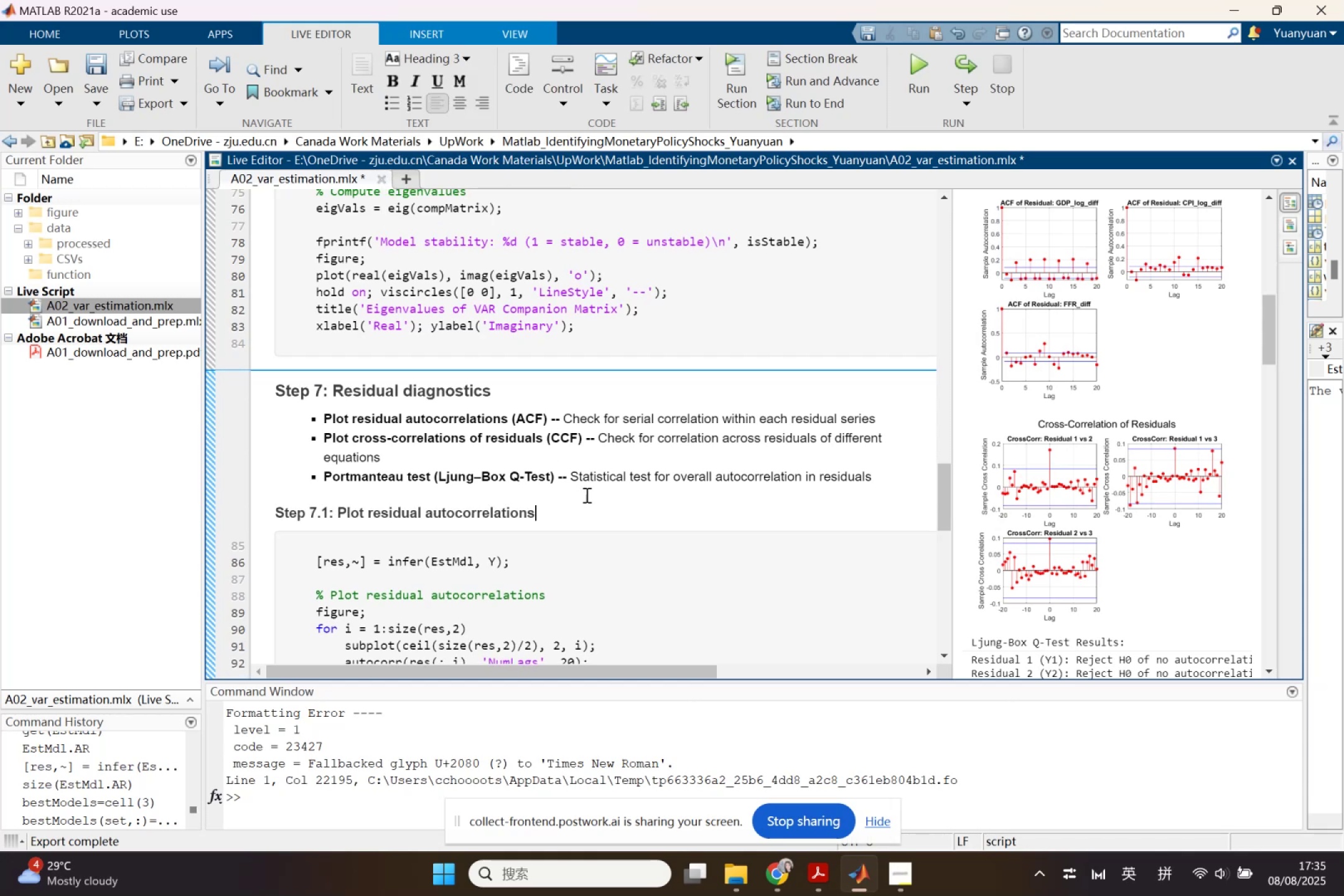 
scroll: coordinate [589, 502], scroll_direction: down, amount: 3.0
 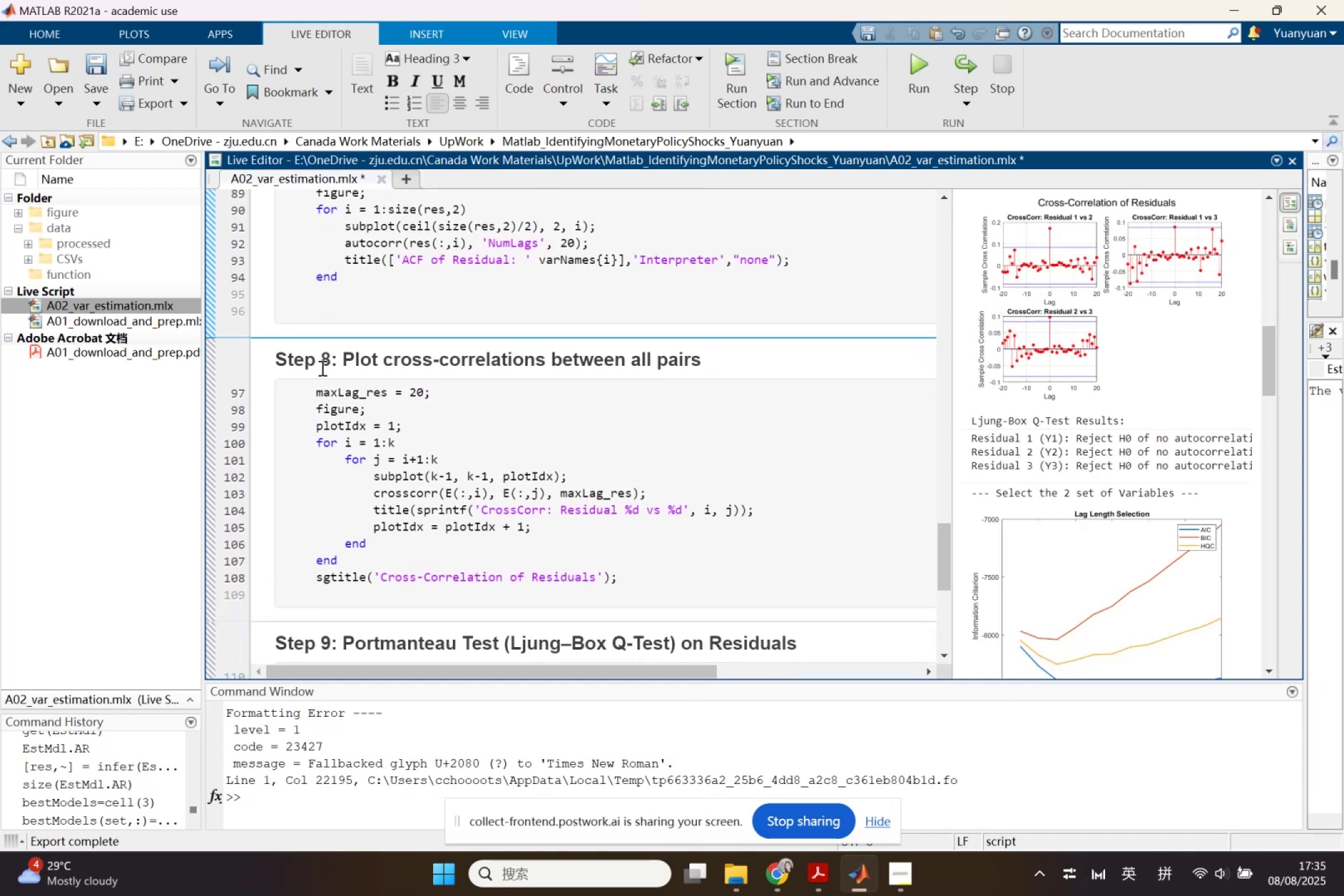 
left_click([304, 364])
 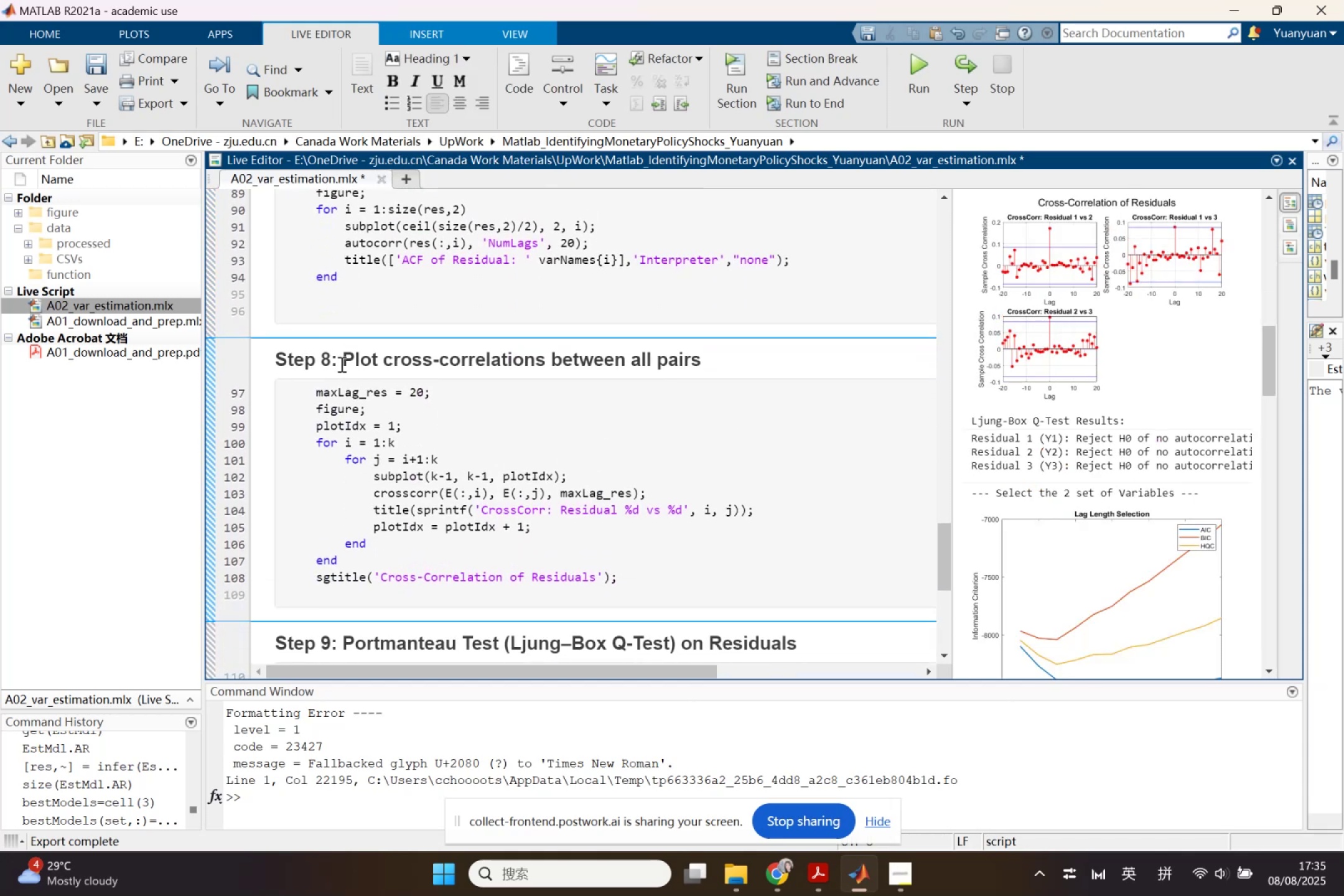 
left_click([340, 364])
 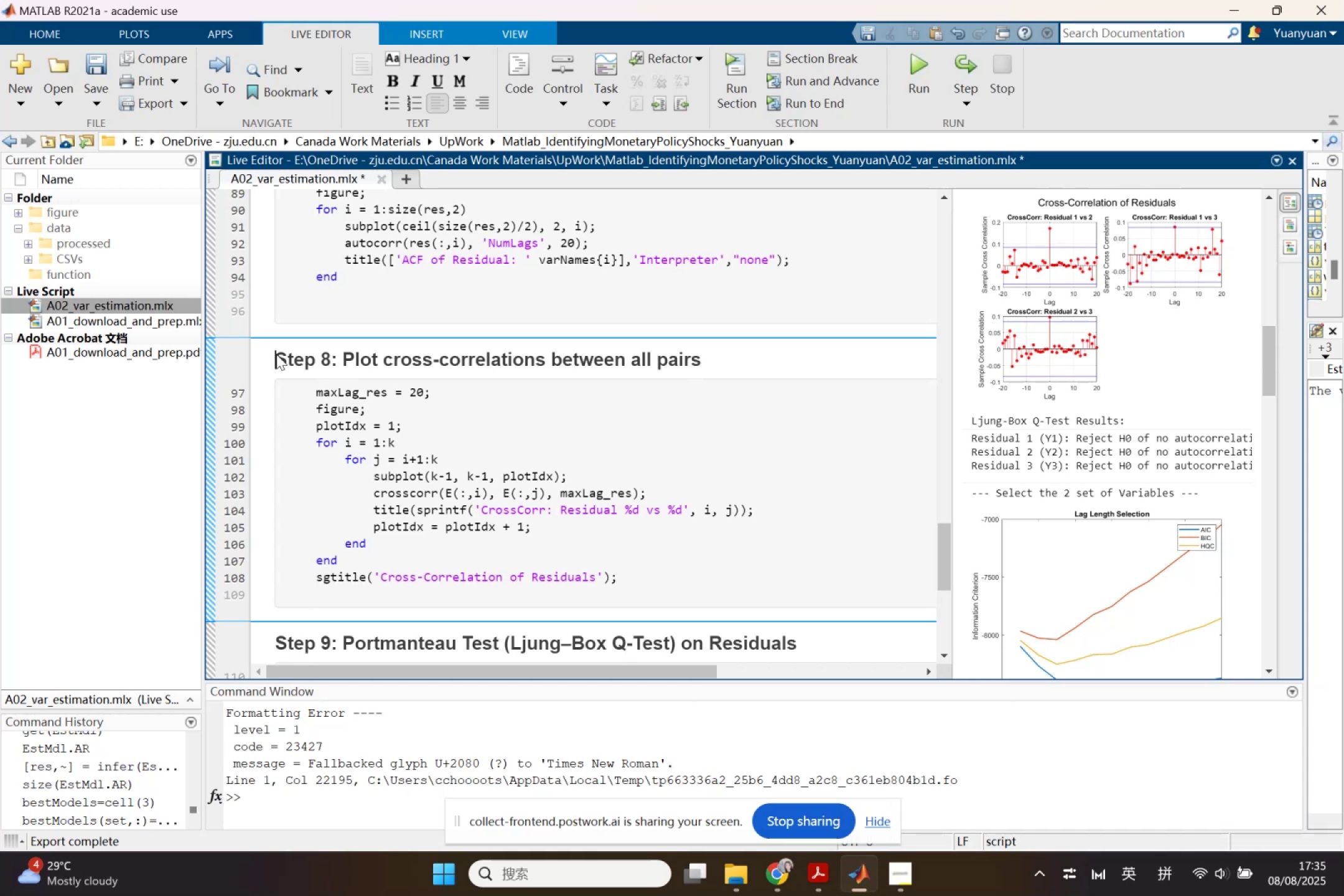 
wait(7.69)
 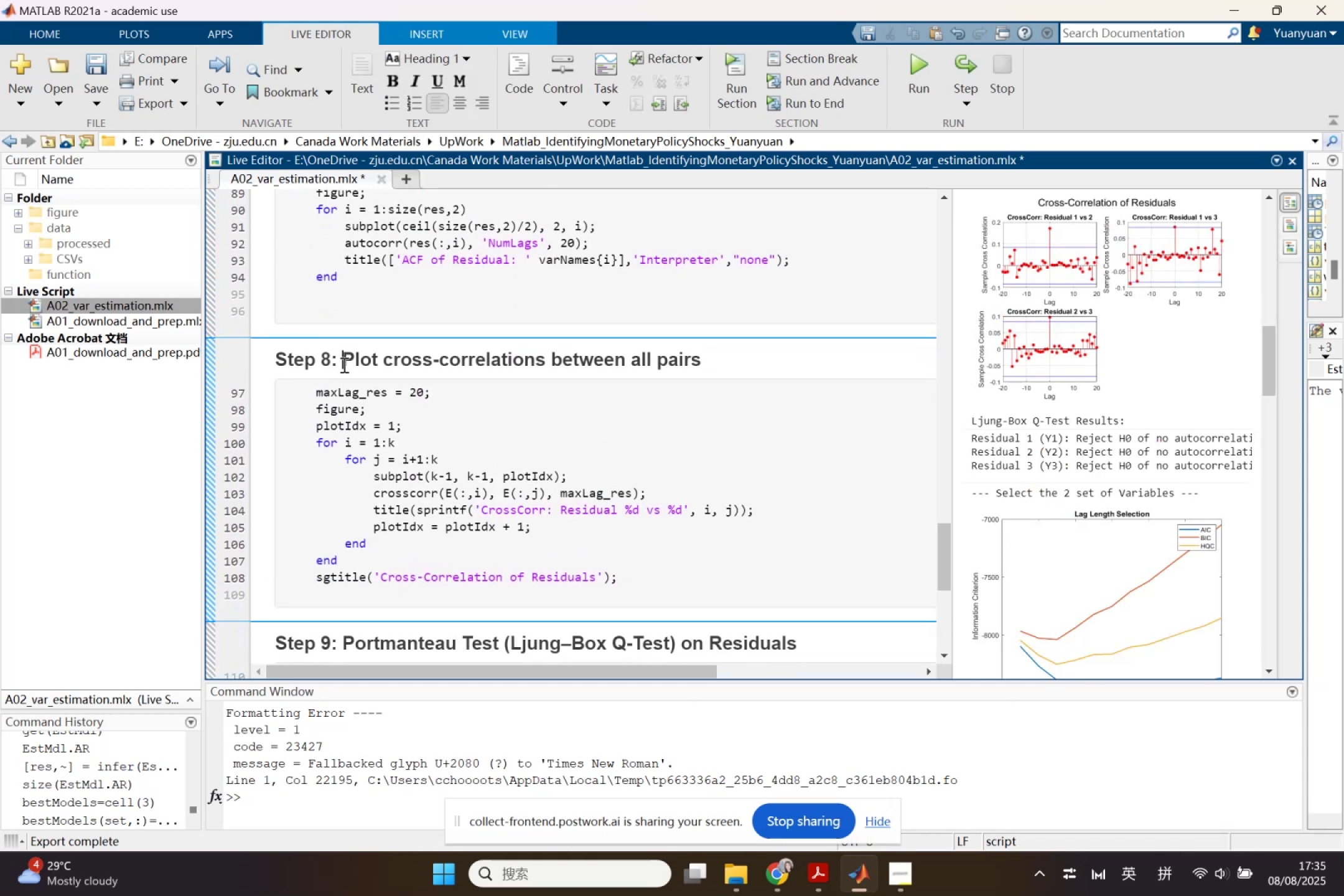 
left_click([443, 50])
 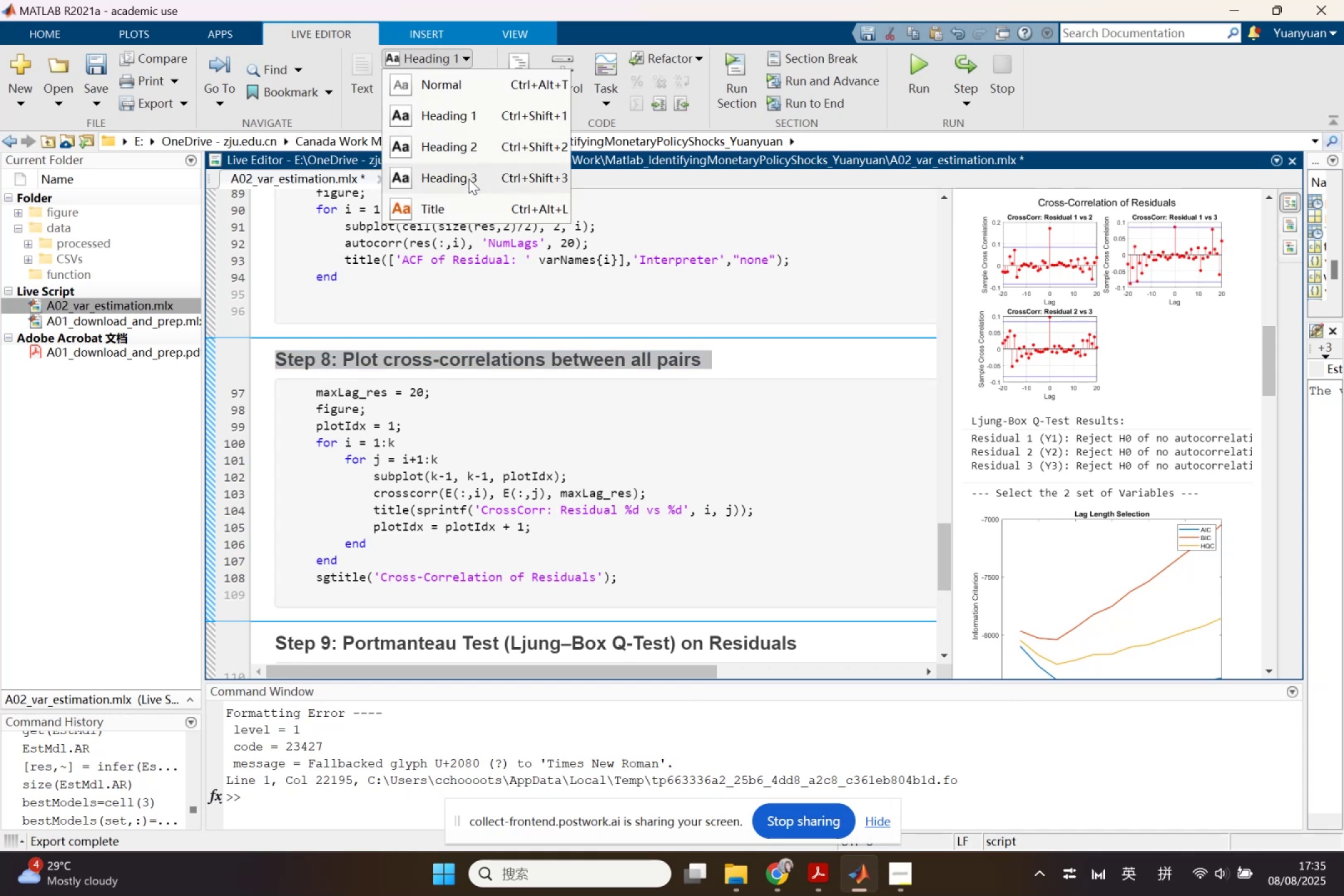 
left_click([469, 179])
 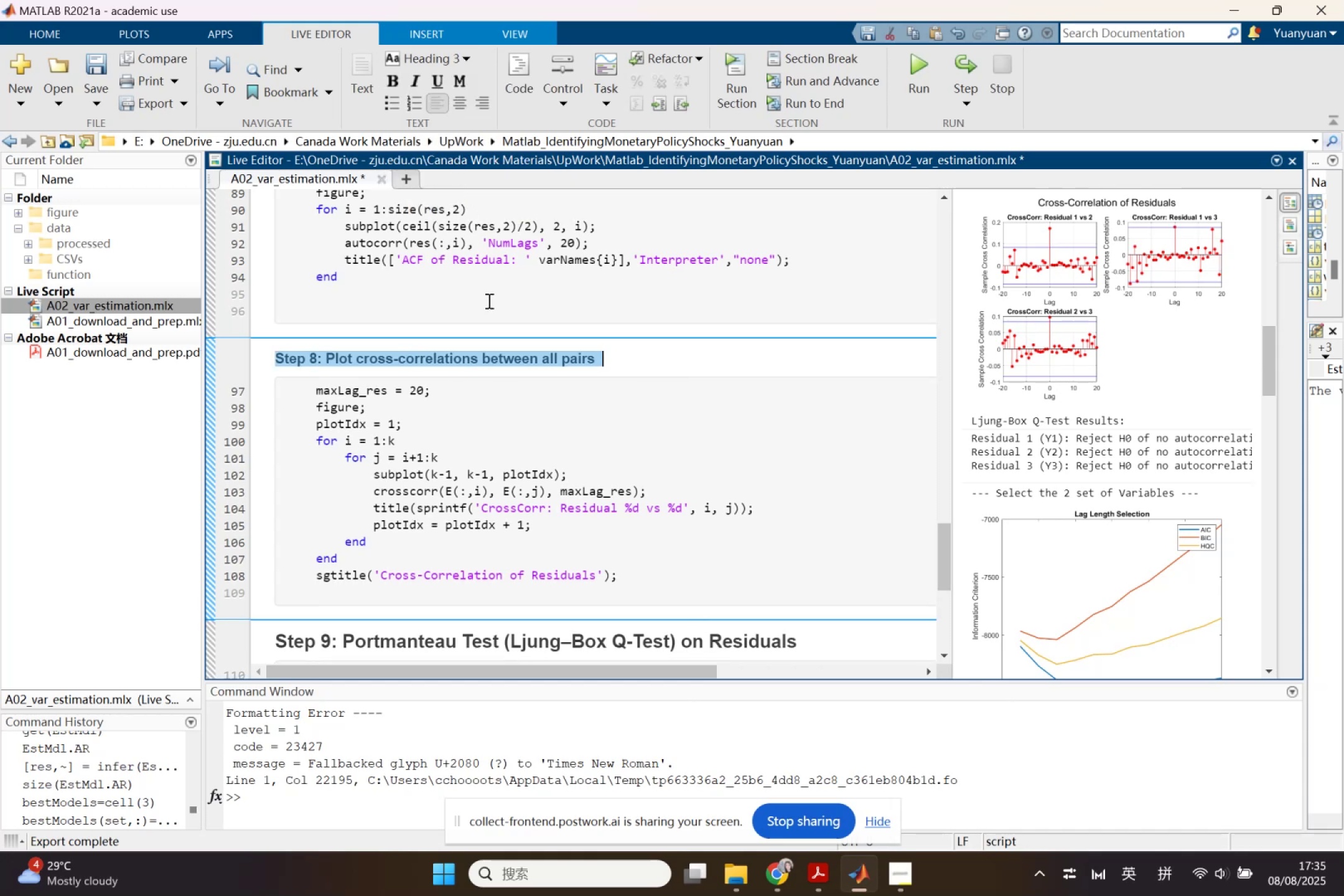 
wait(7.02)
 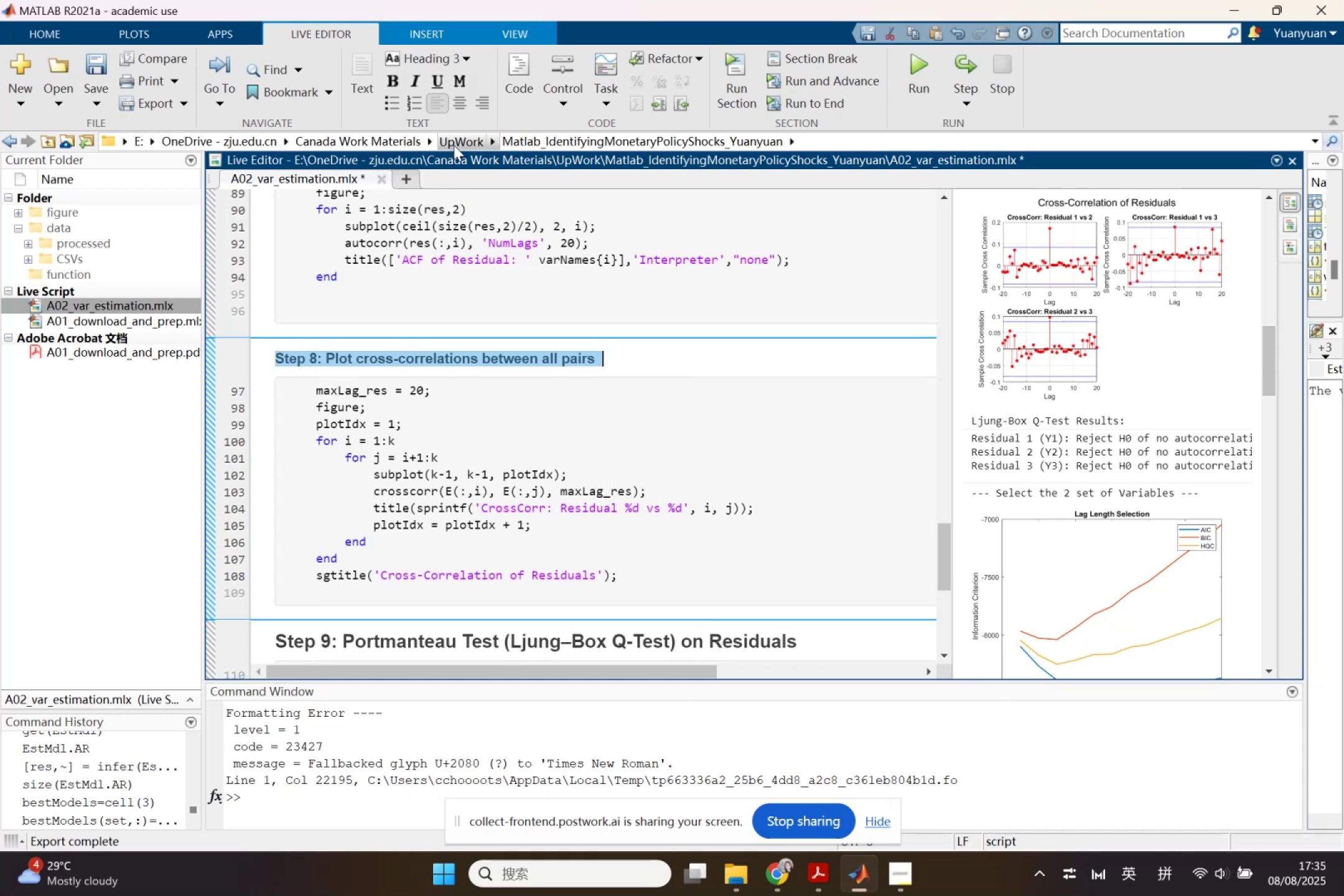 
scroll: coordinate [492, 450], scroll_direction: down, amount: 1.0
 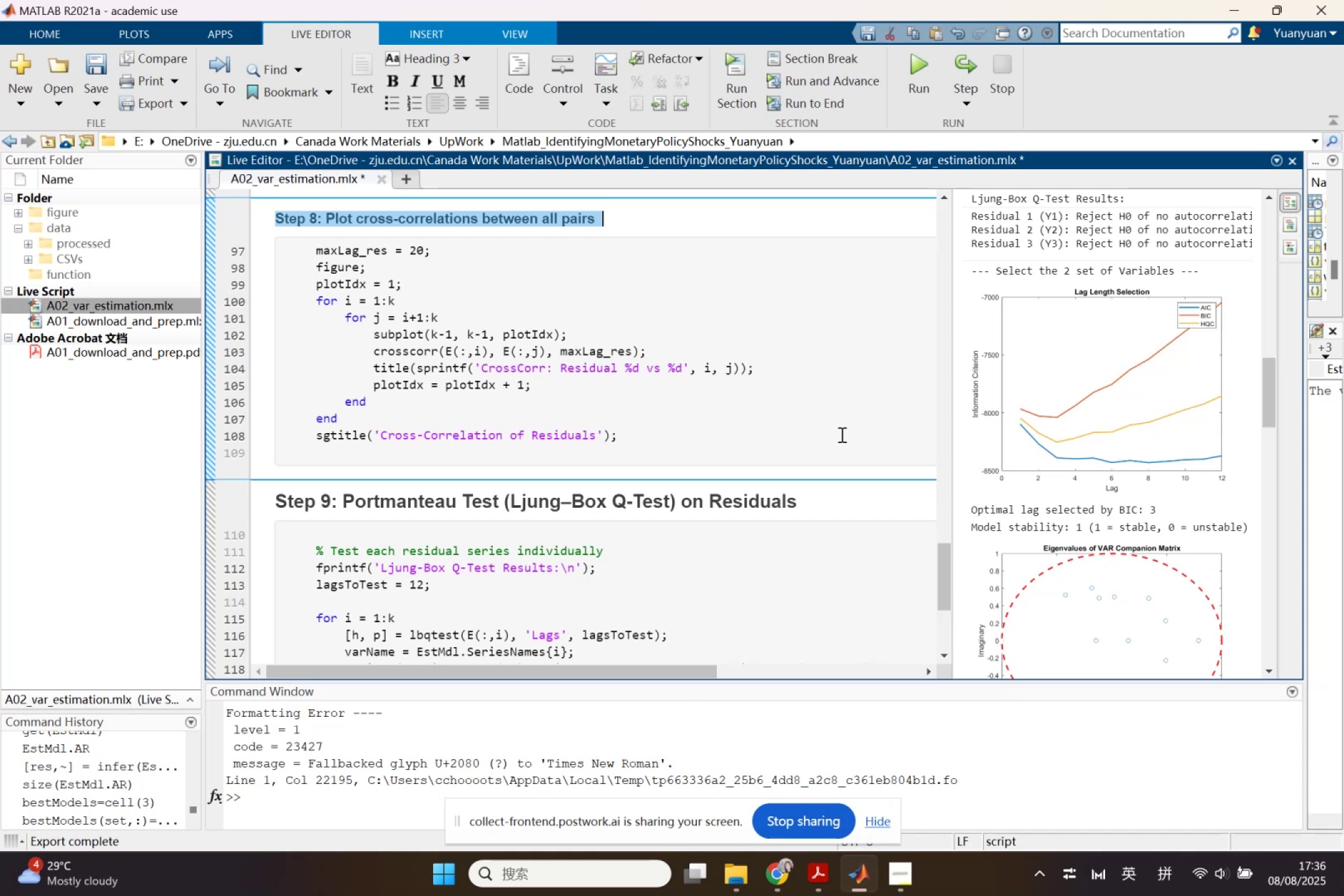 
wait(39.87)
 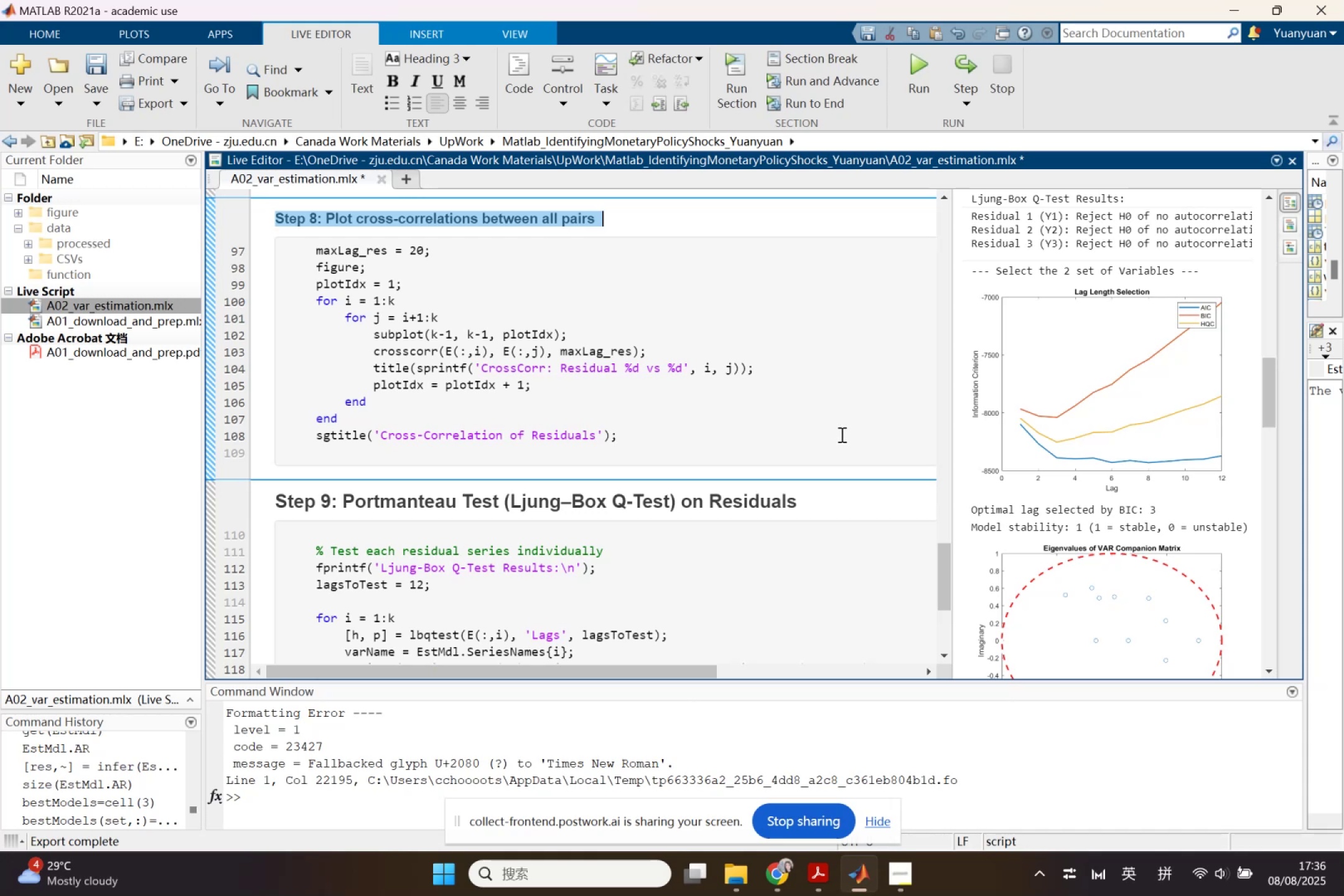 
left_click([417, 50])
 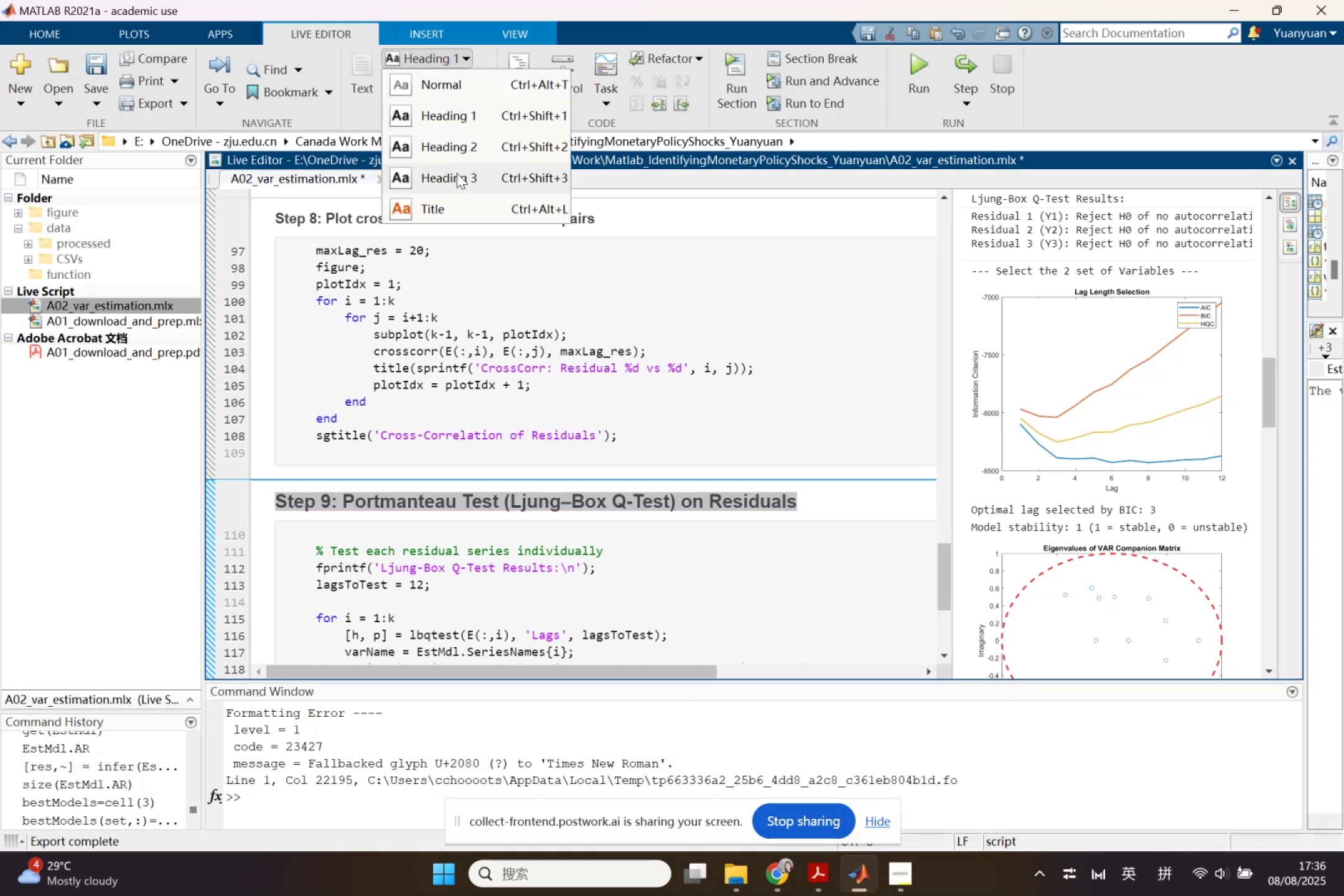 
left_click([457, 177])
 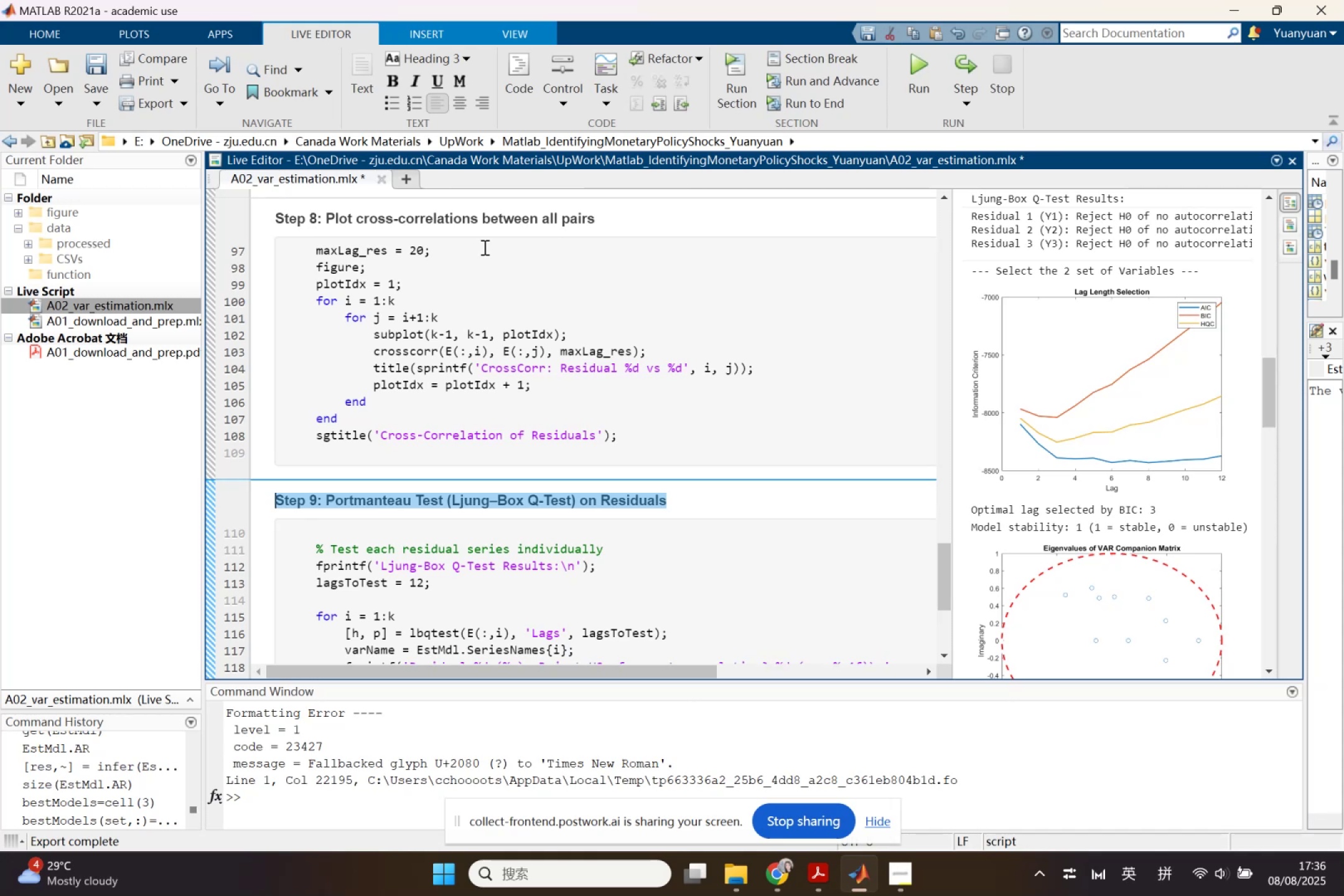 
wait(12.86)
 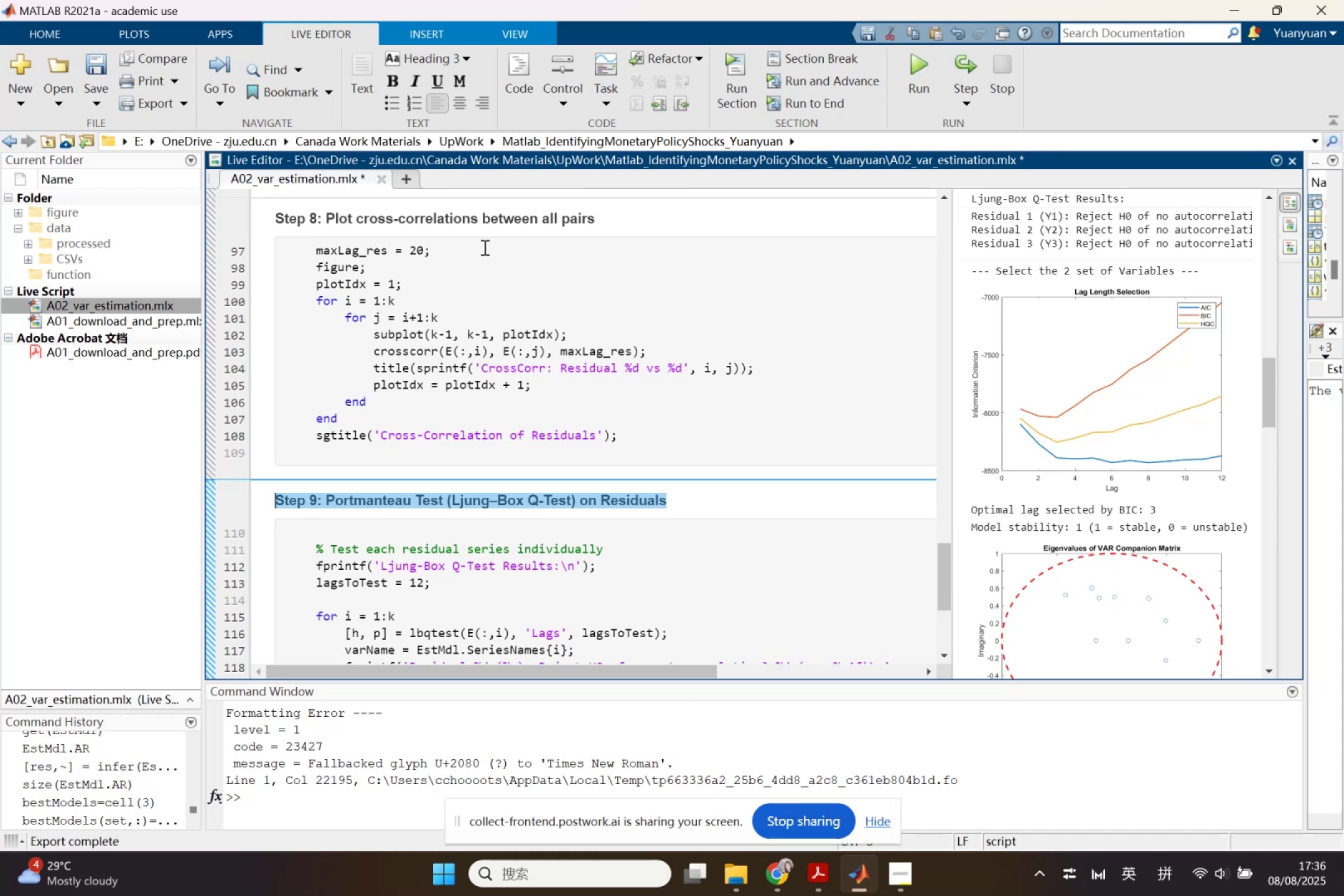 
scroll: coordinate [536, 455], scroll_direction: down, amount: 3.0
 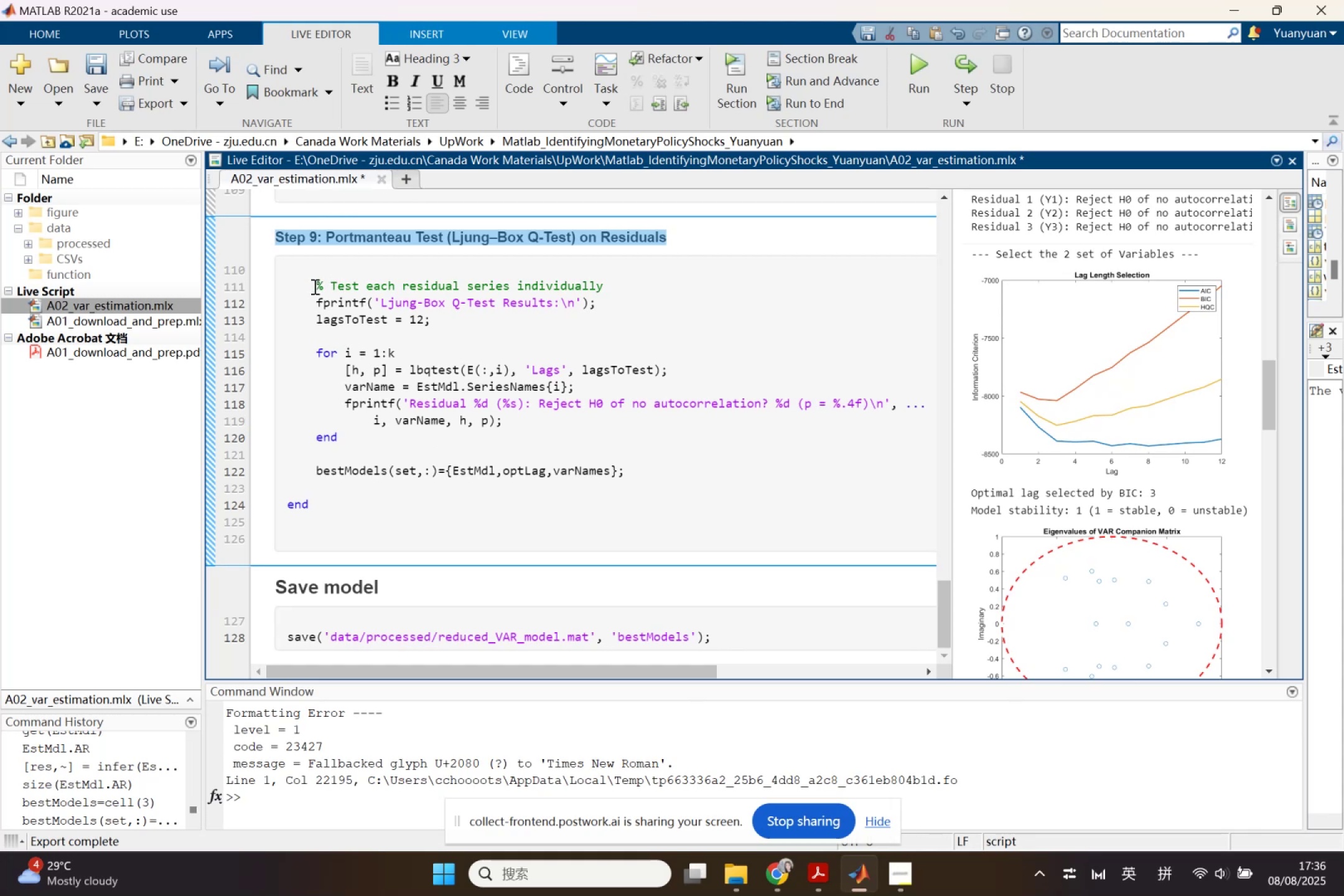 
wait(7.35)
 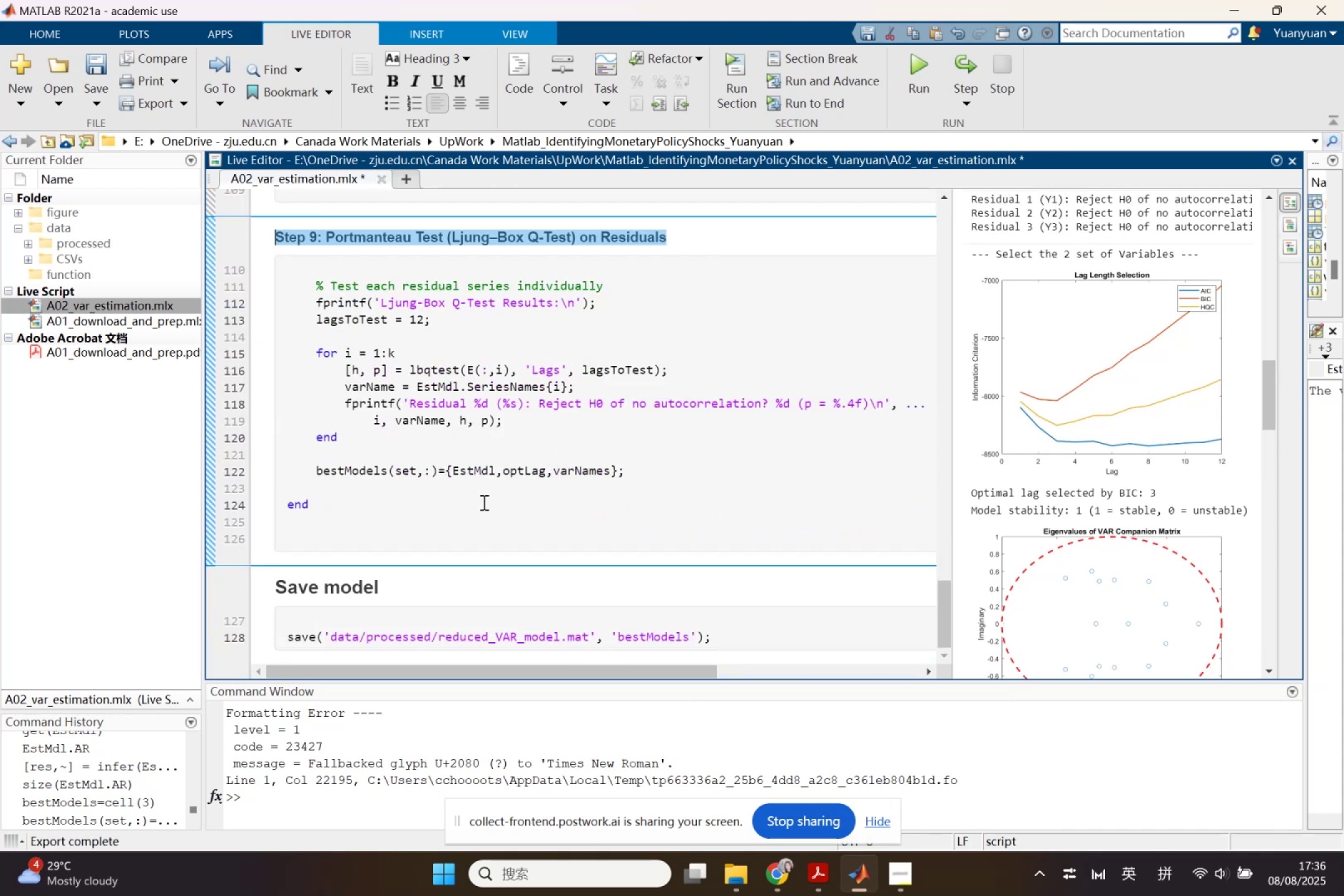 
left_click([702, 284])
 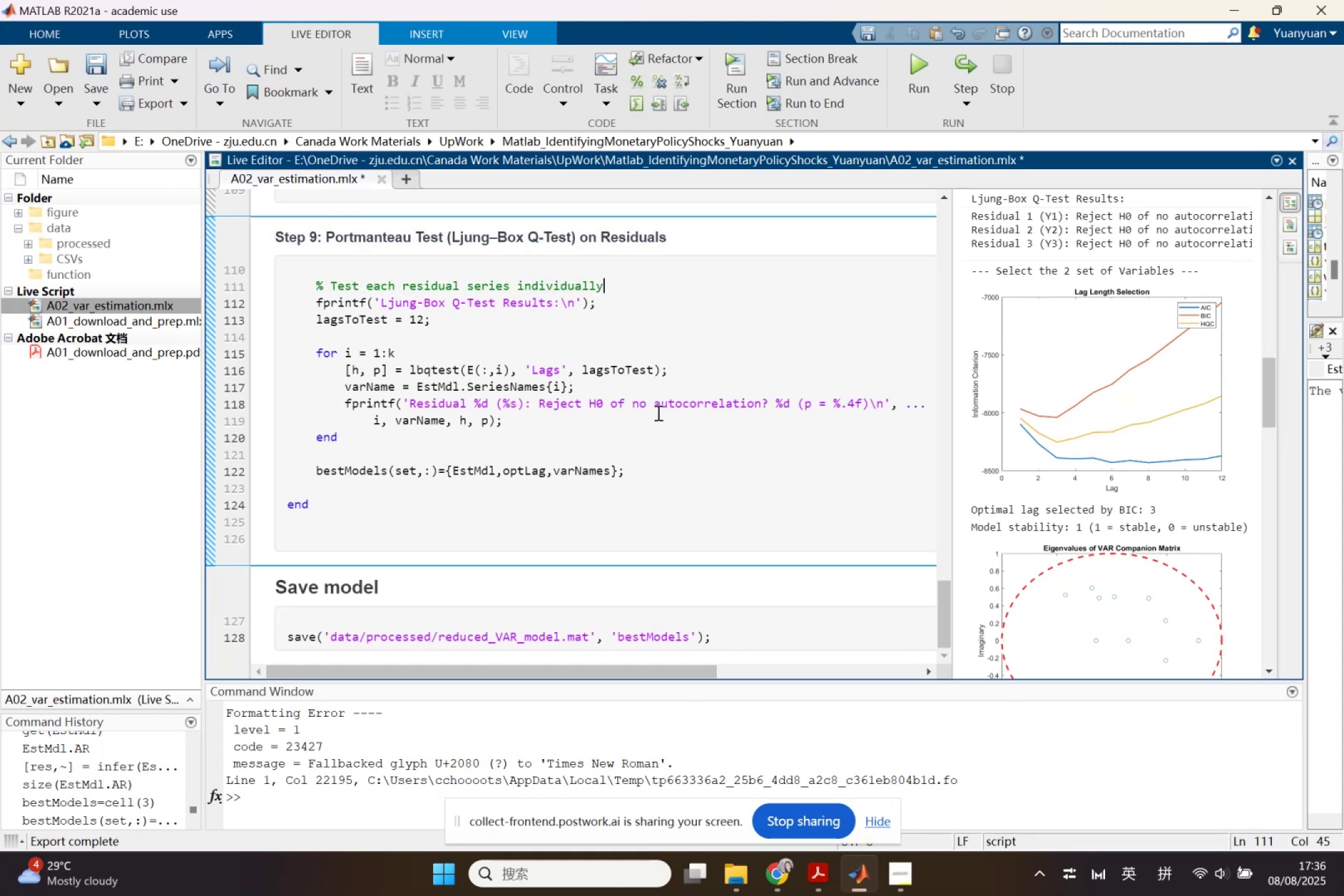 
scroll: coordinate [648, 416], scroll_direction: down, amount: 4.0
 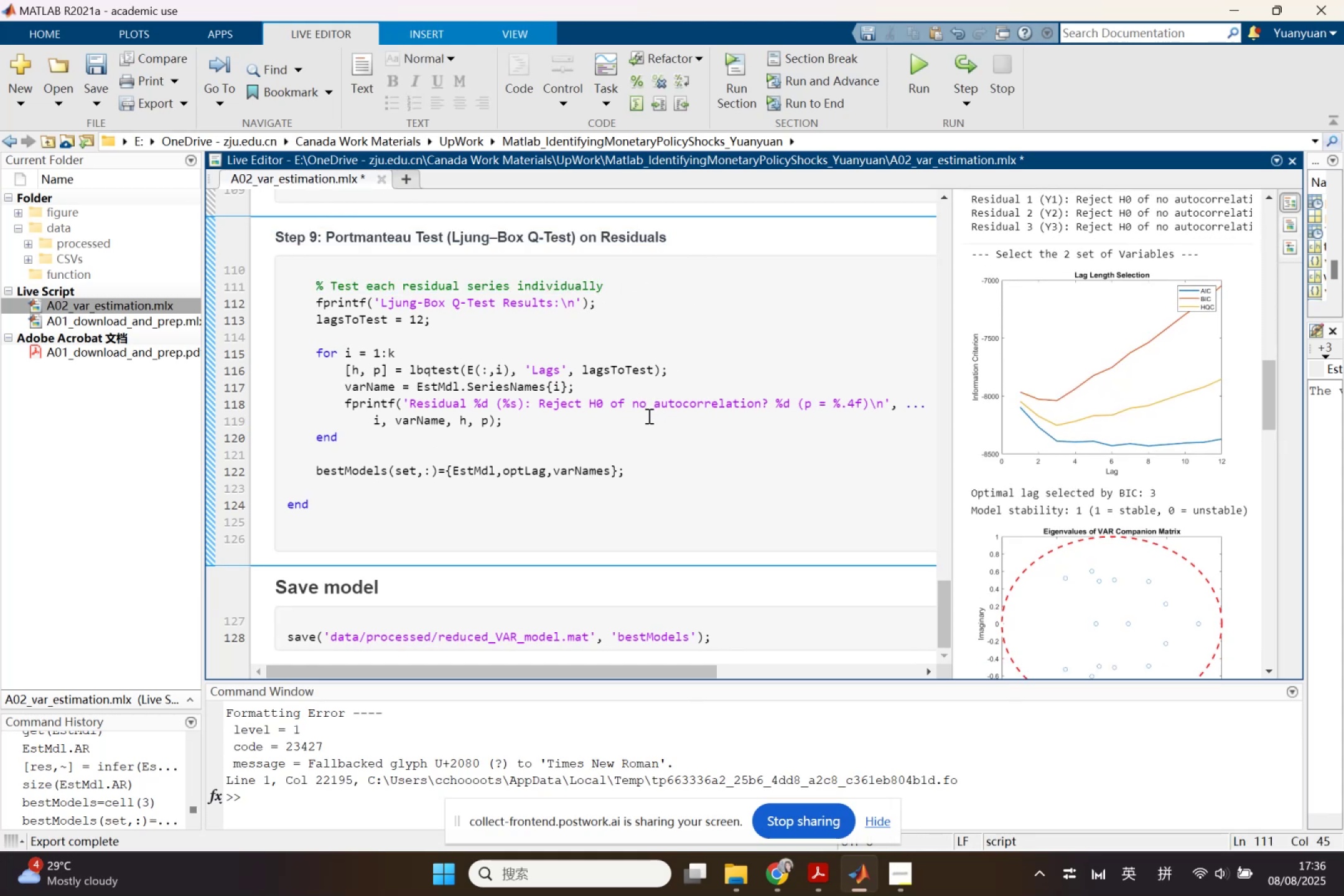 
scroll: coordinate [663, 363], scroll_direction: up, amount: 9.0
 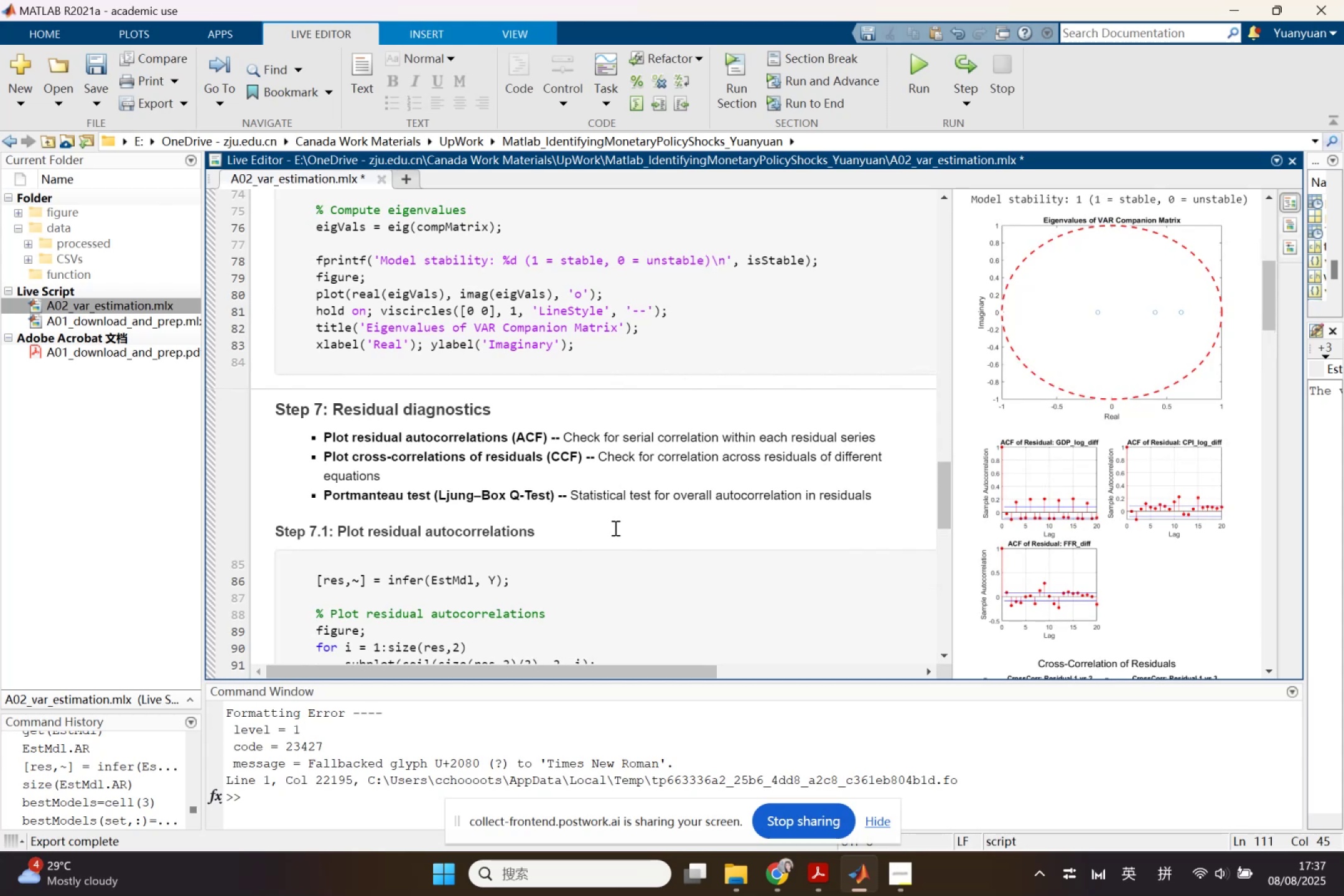 
left_click([614, 528])
 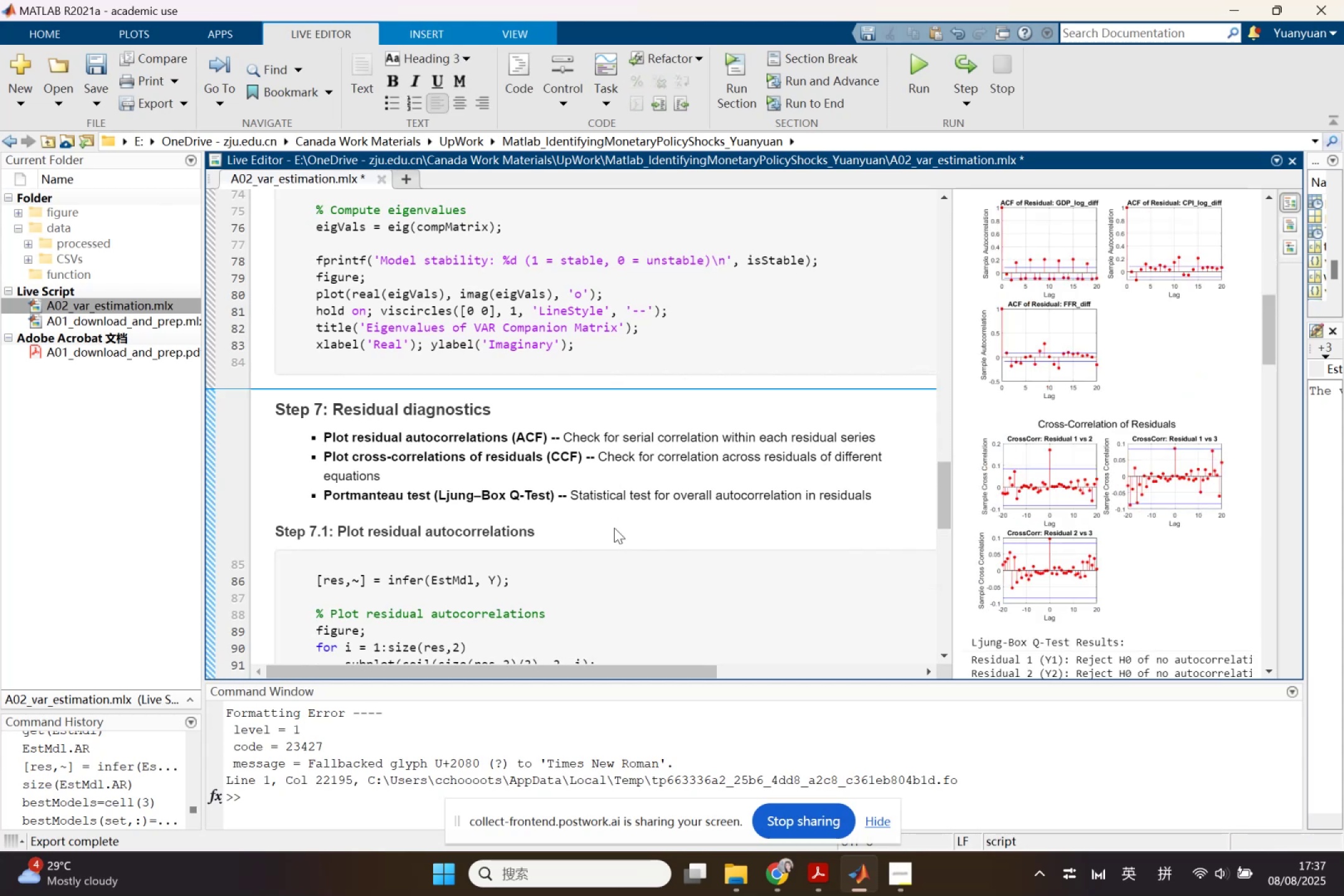 
key(Enter)
 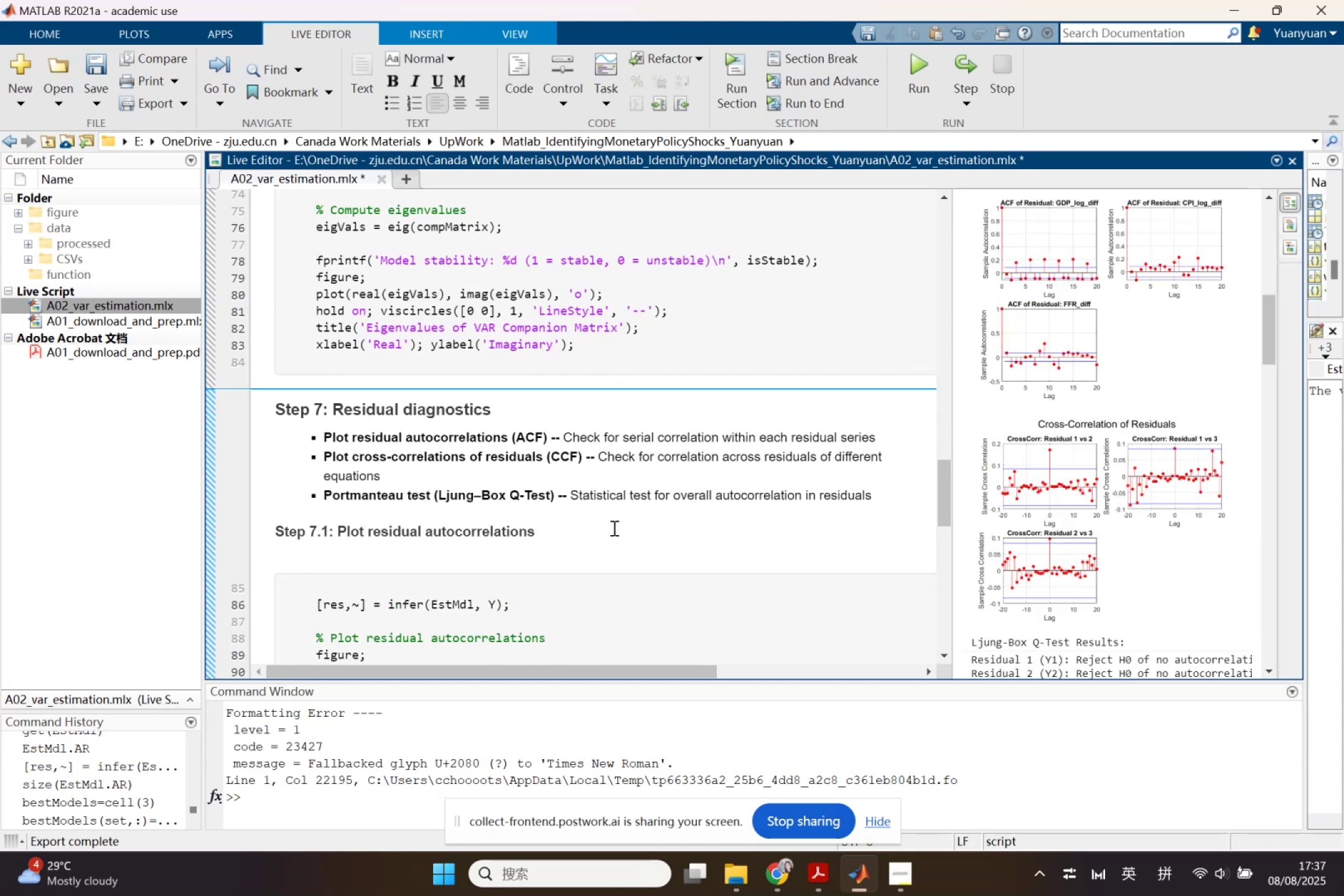 
key(Backspace)
 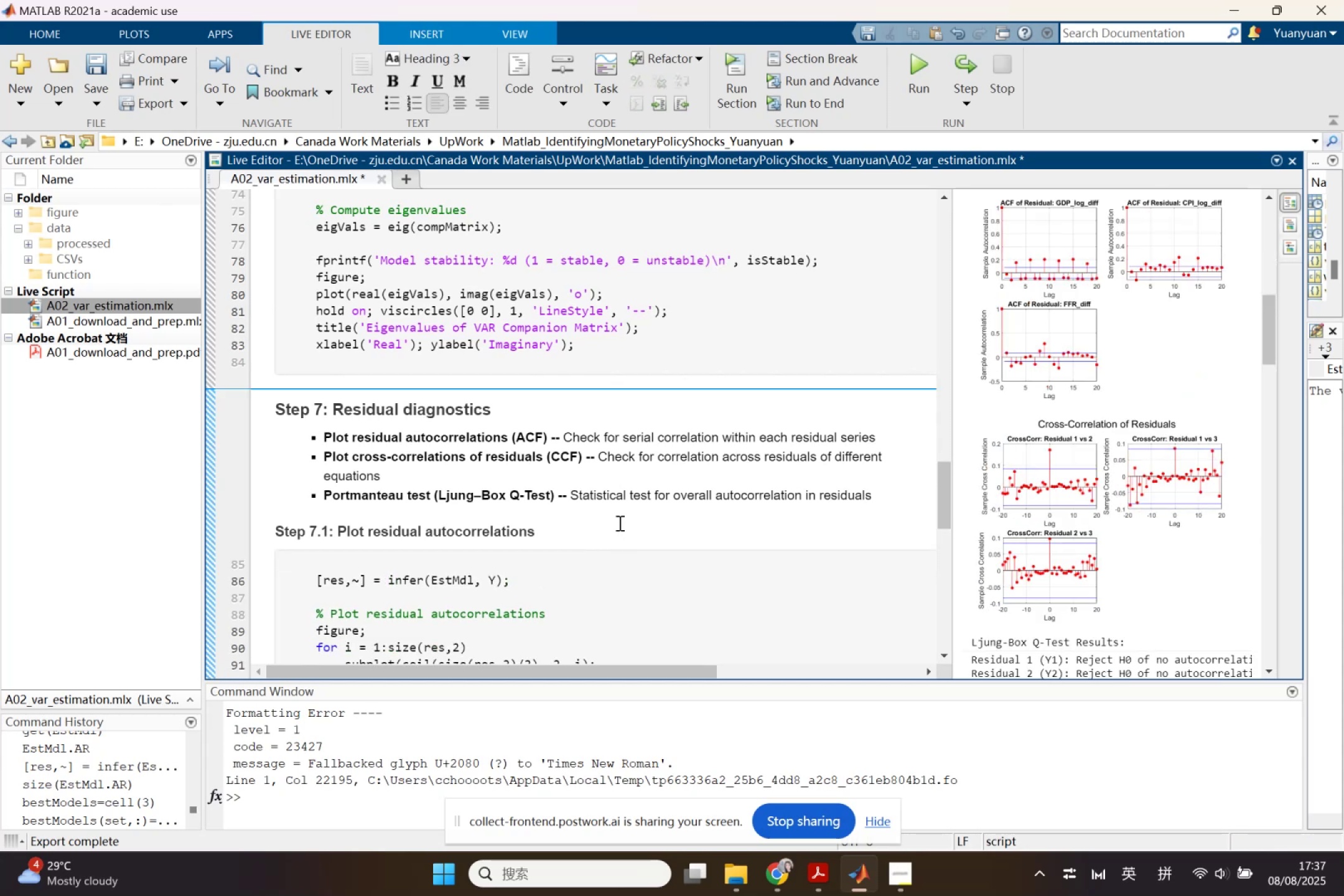 
scroll: coordinate [615, 524], scroll_direction: down, amount: 1.0
 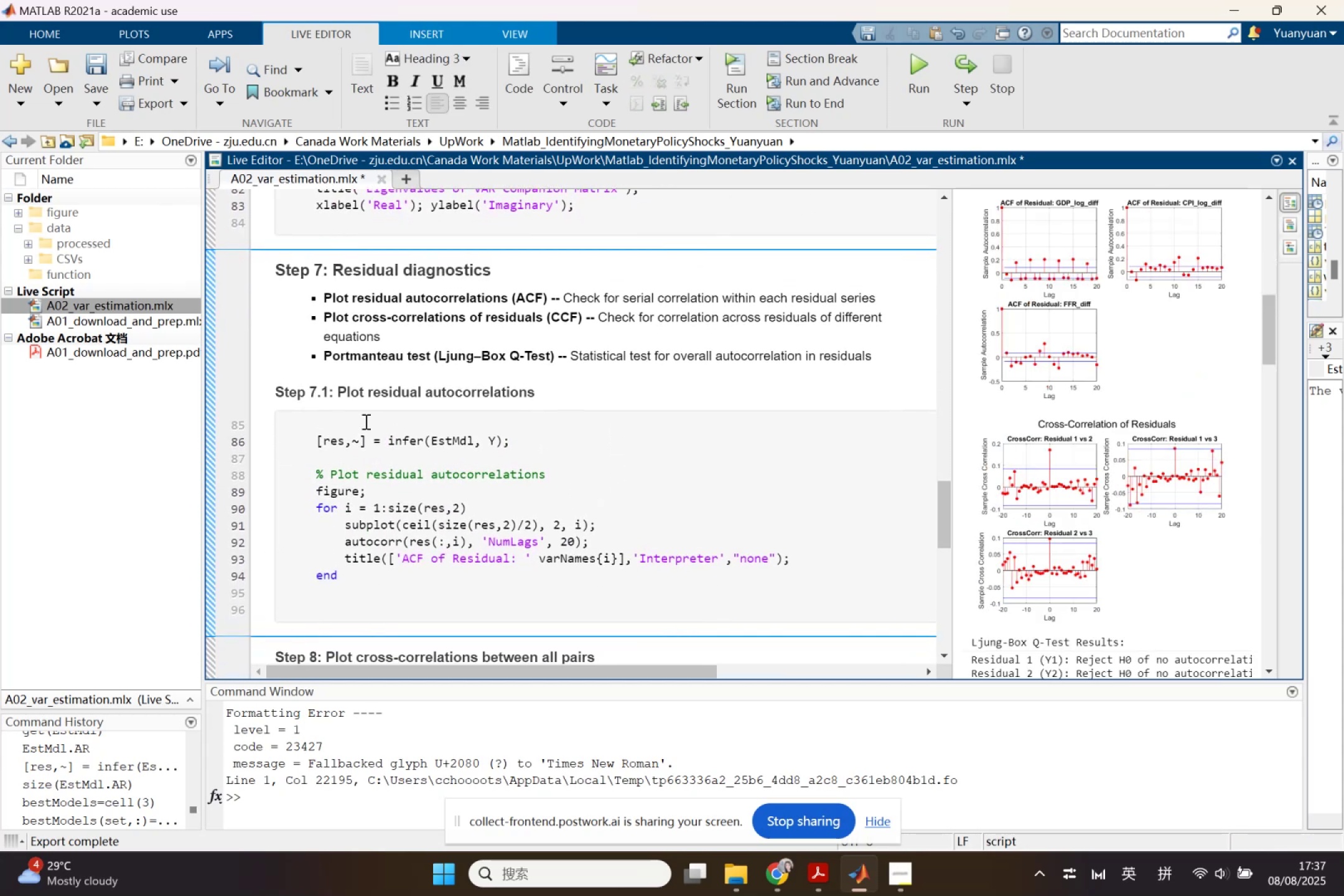 
left_click([362, 421])
 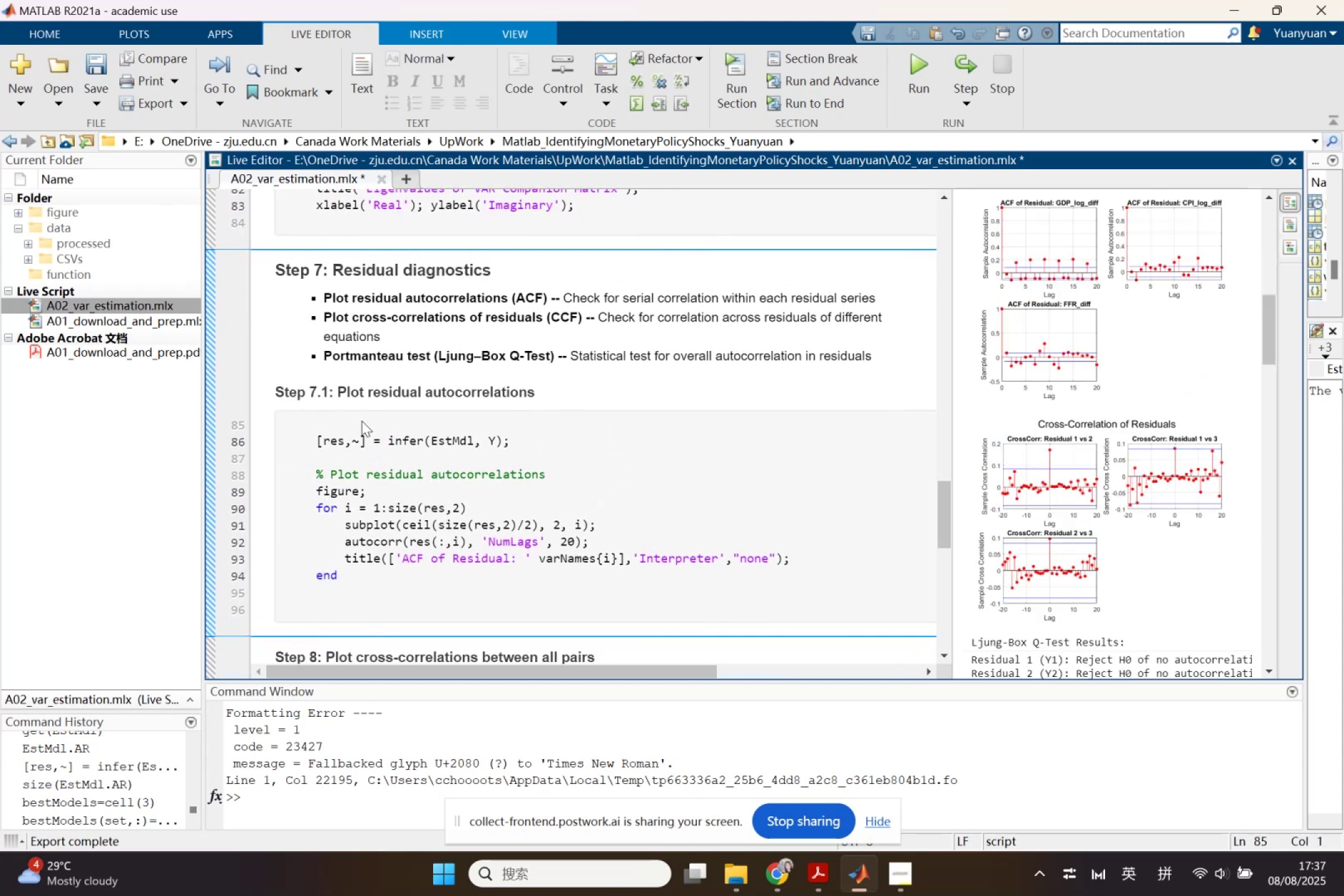 
key(Backspace)
 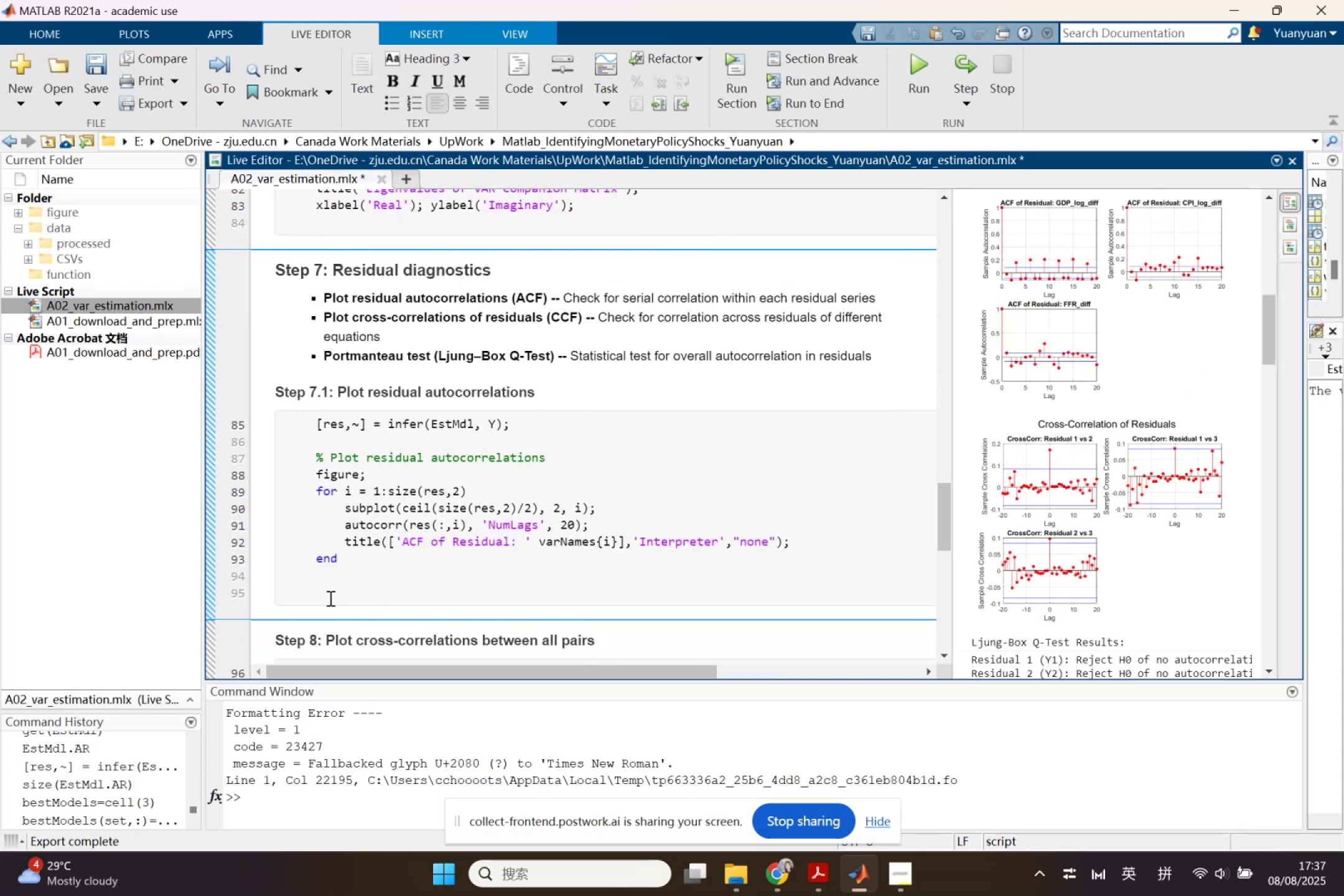 
left_click([320, 594])
 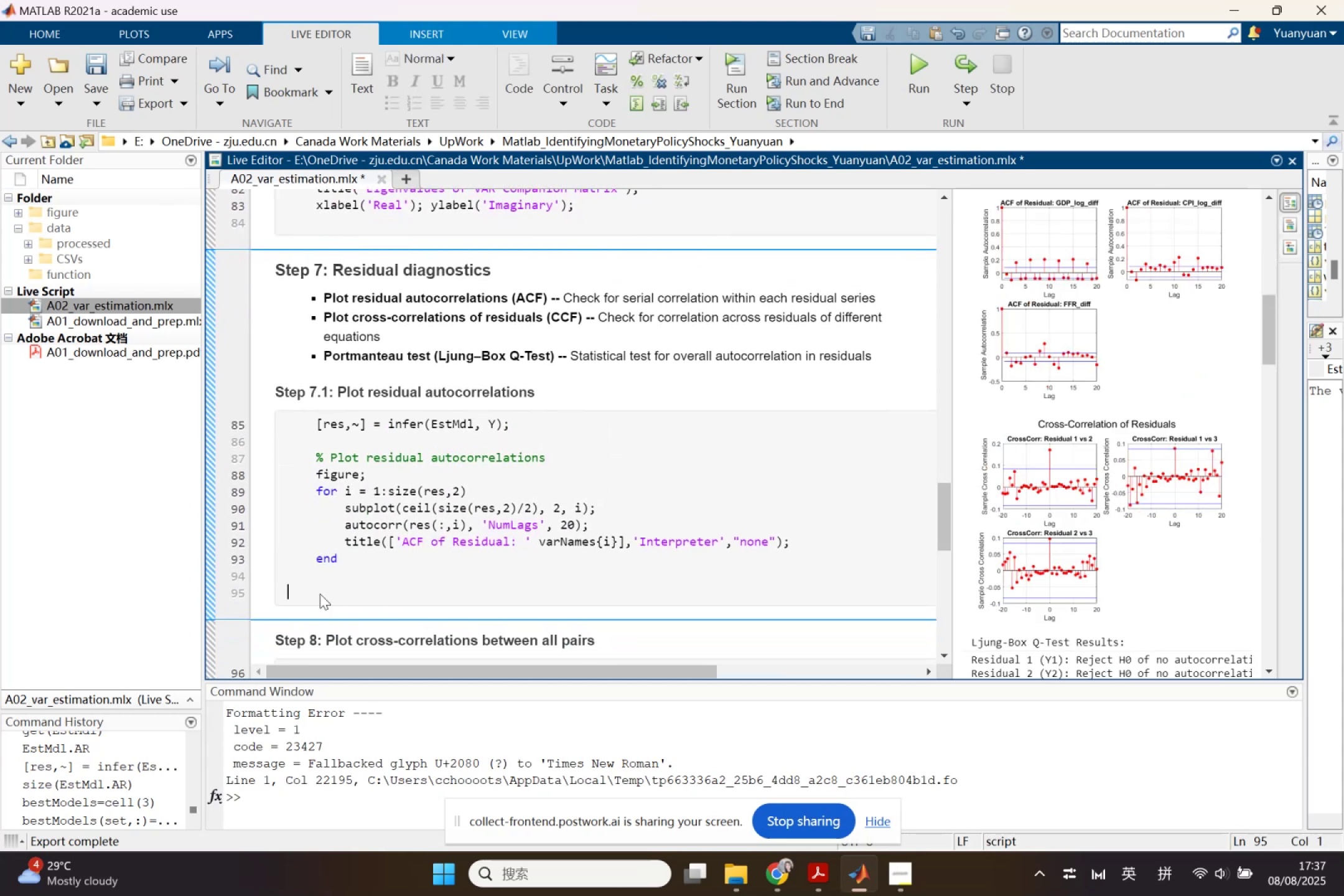 
key(Backspace)
 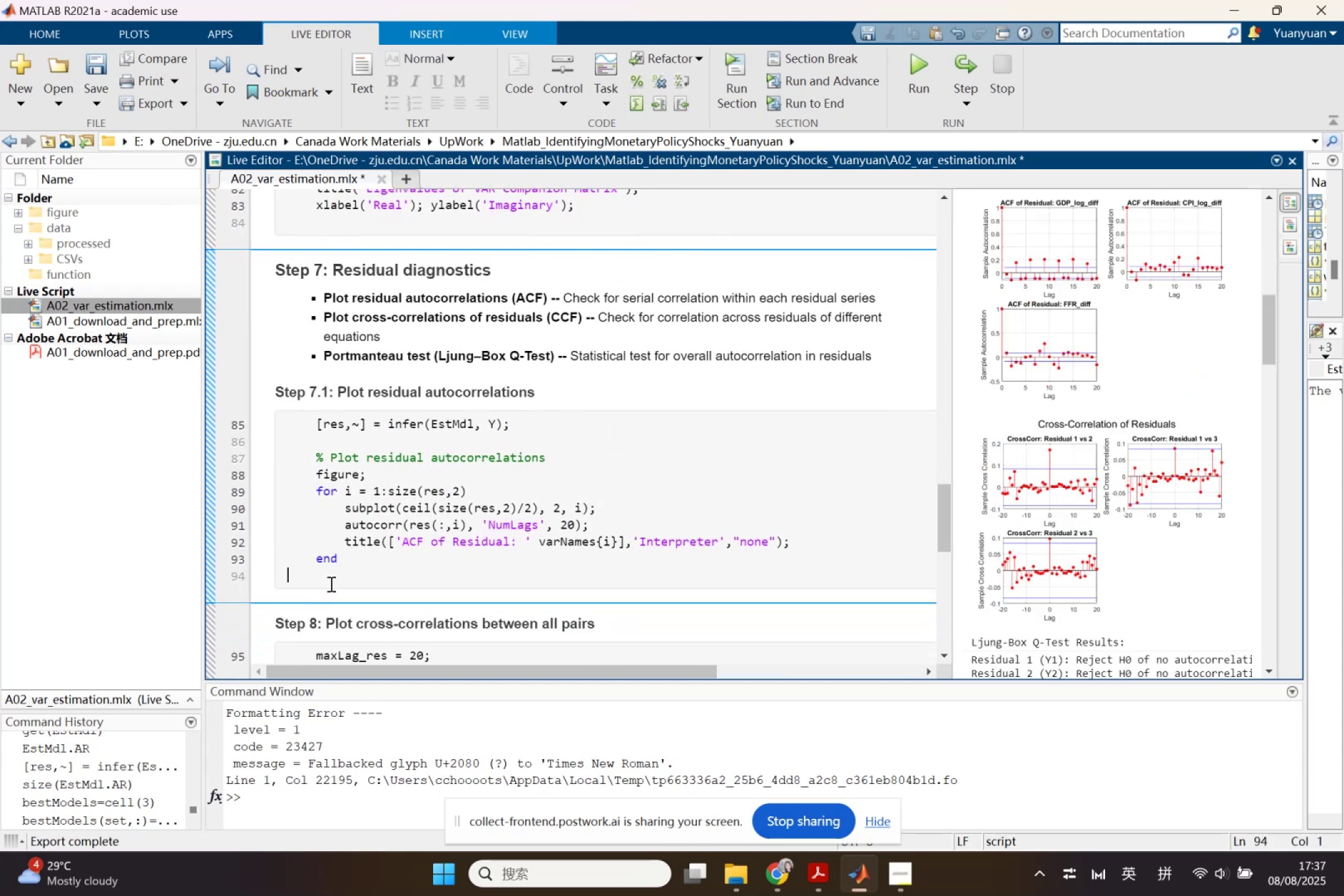 
scroll: coordinate [339, 571], scroll_direction: down, amount: 2.0
 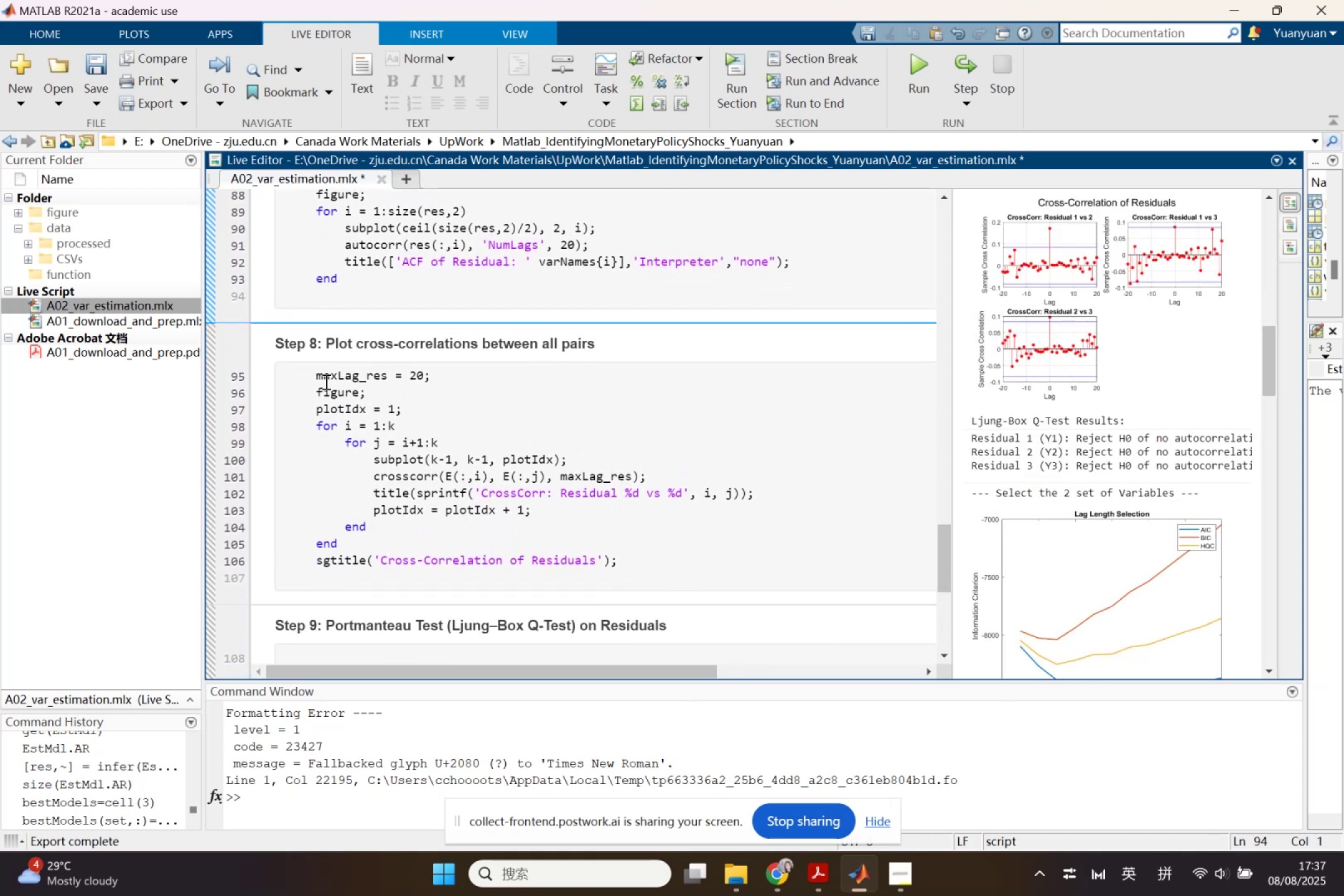 
scroll: coordinate [526, 585], scroll_direction: up, amount: 5.0
 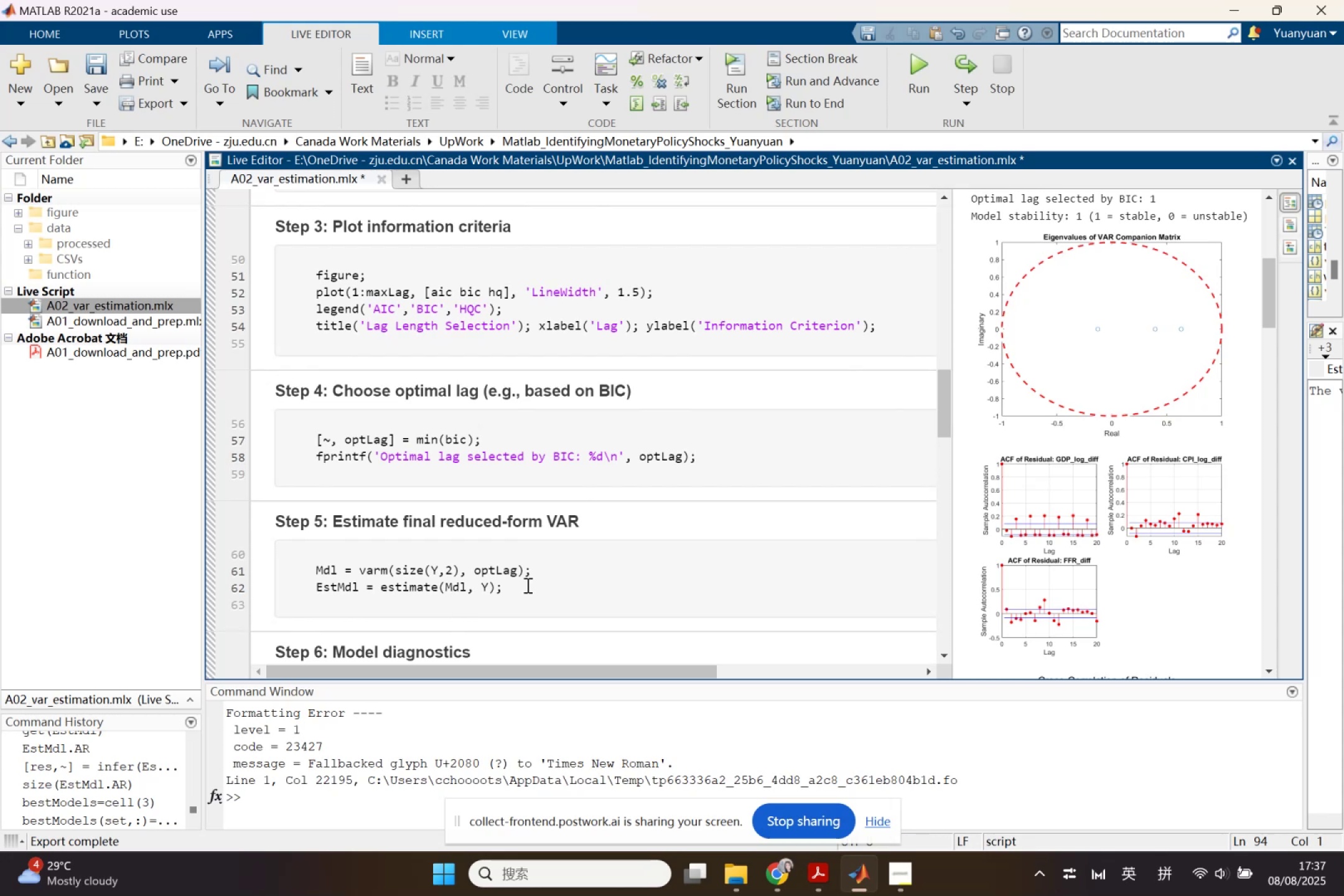 
wait(6.84)
 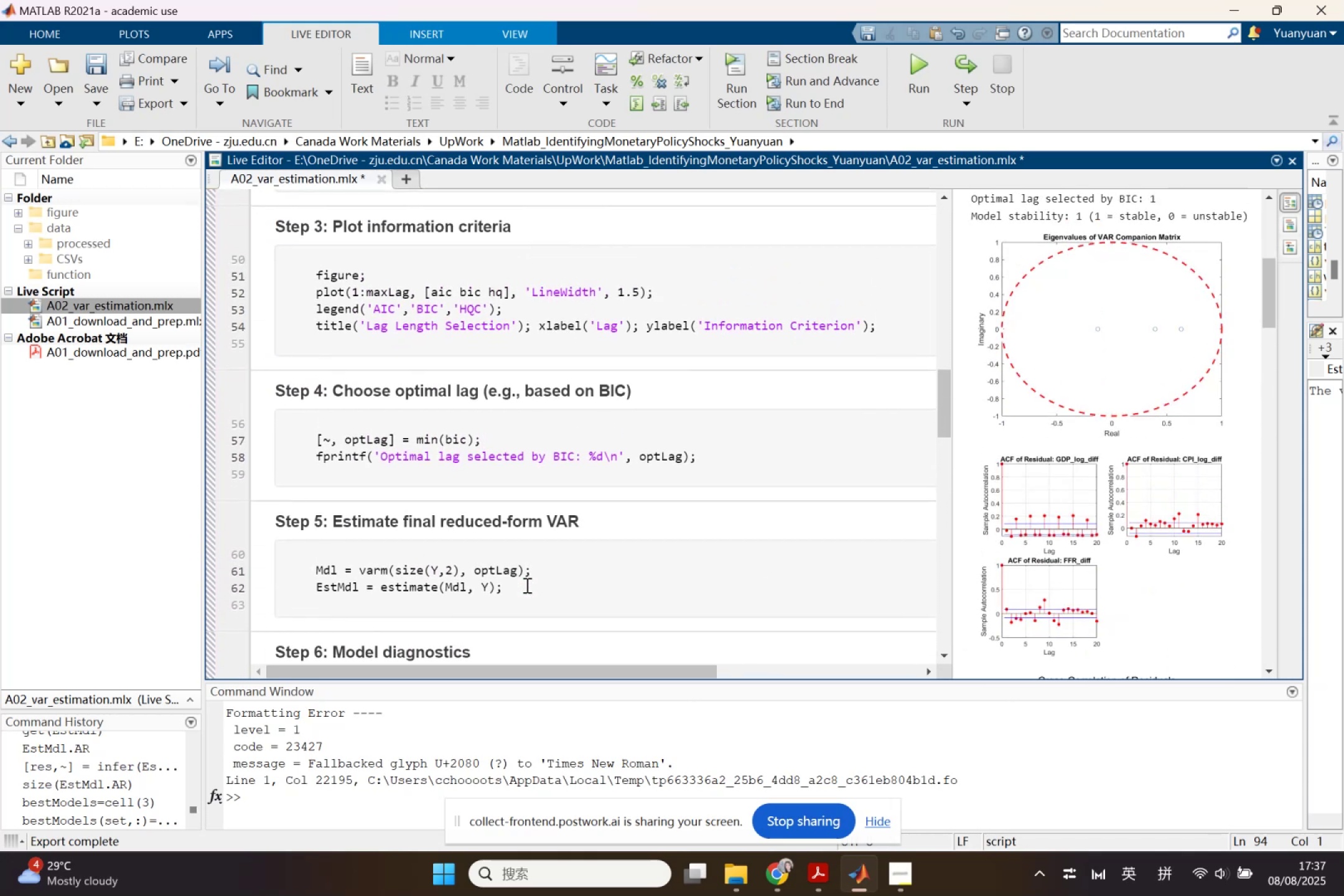 
scroll: coordinate [572, 587], scroll_direction: up, amount: 6.0
 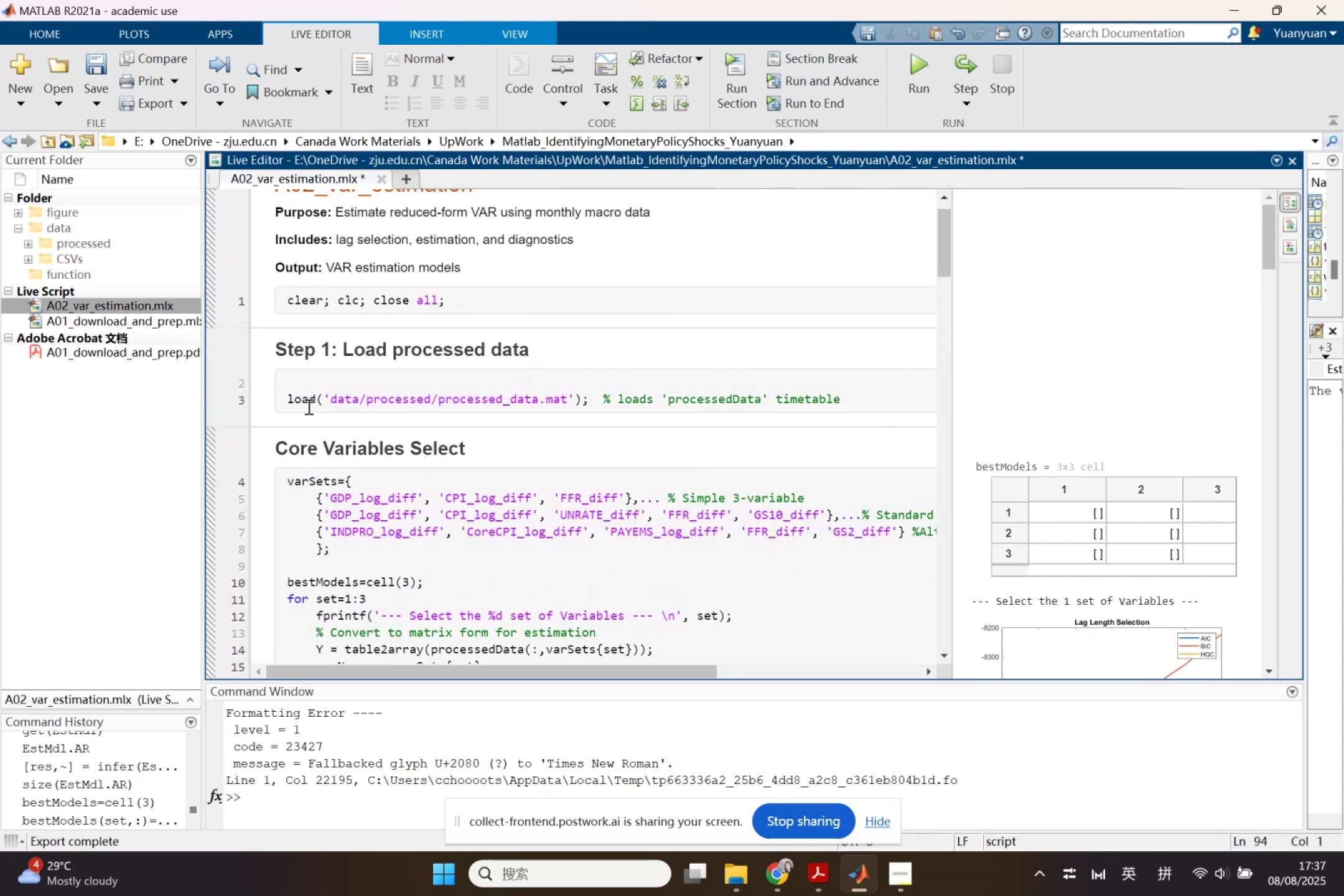 
left_click([287, 378])
 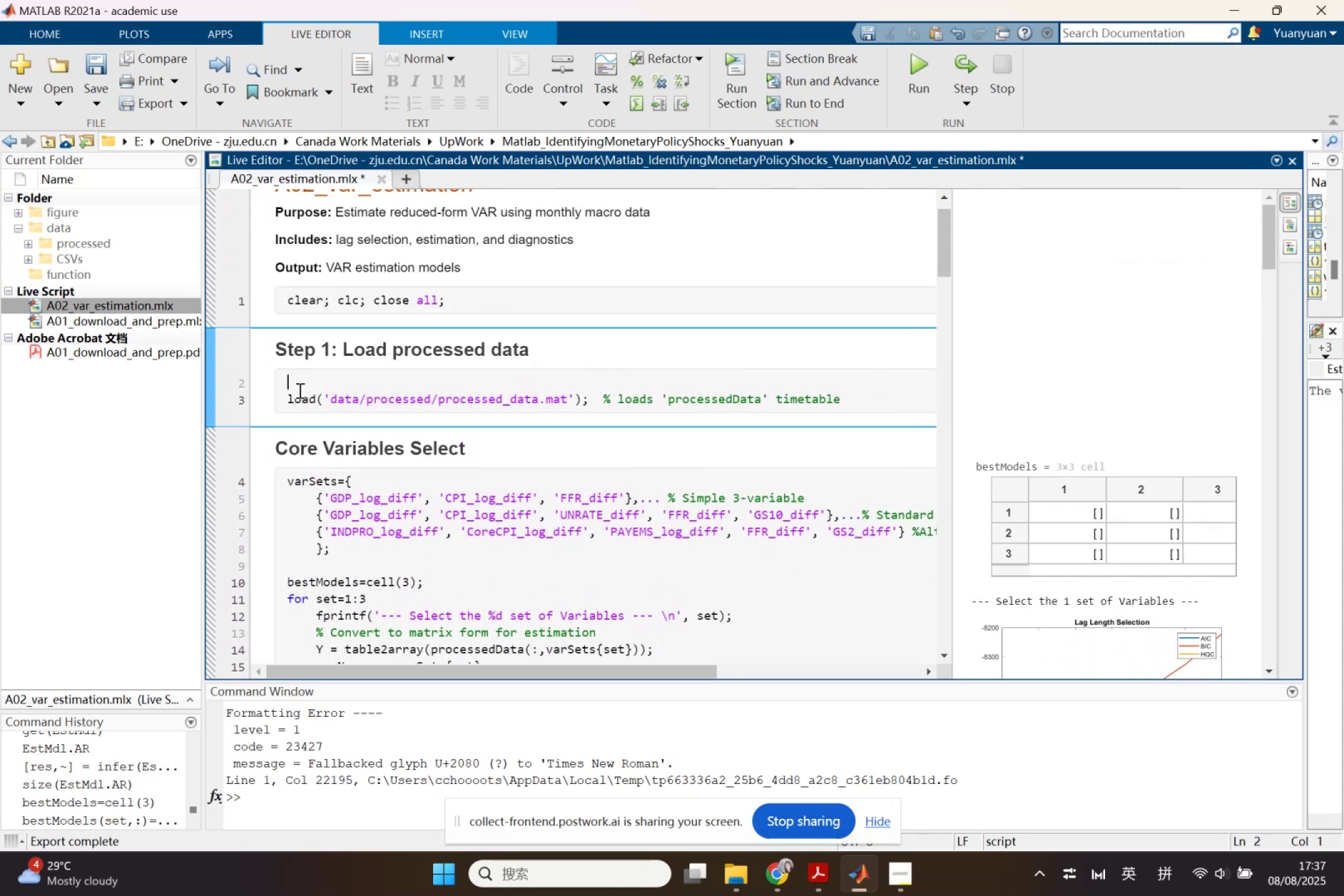 
scroll: coordinate [384, 504], scroll_direction: down, amount: 1.0
 